 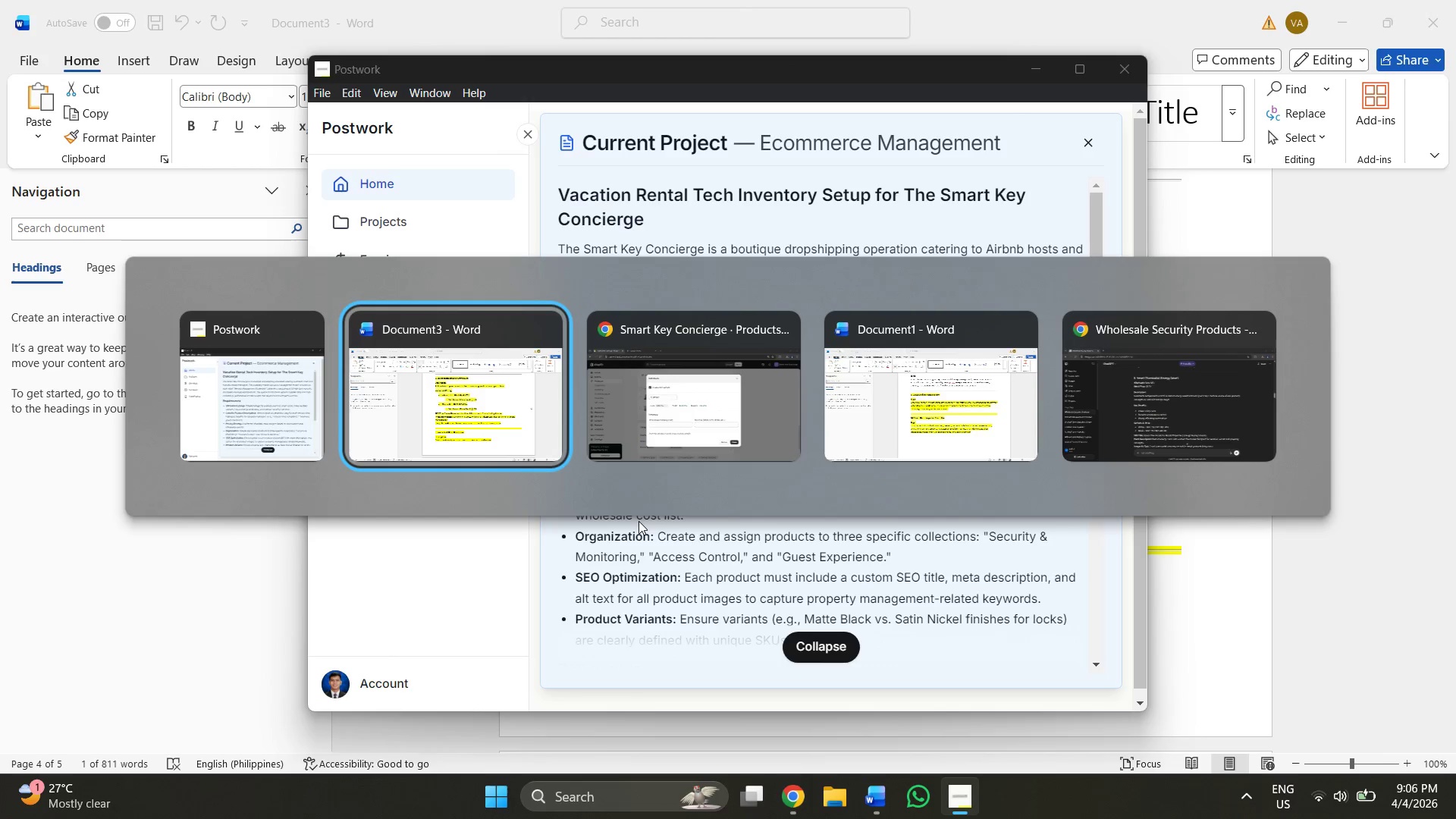 
key(Alt+Tab)
 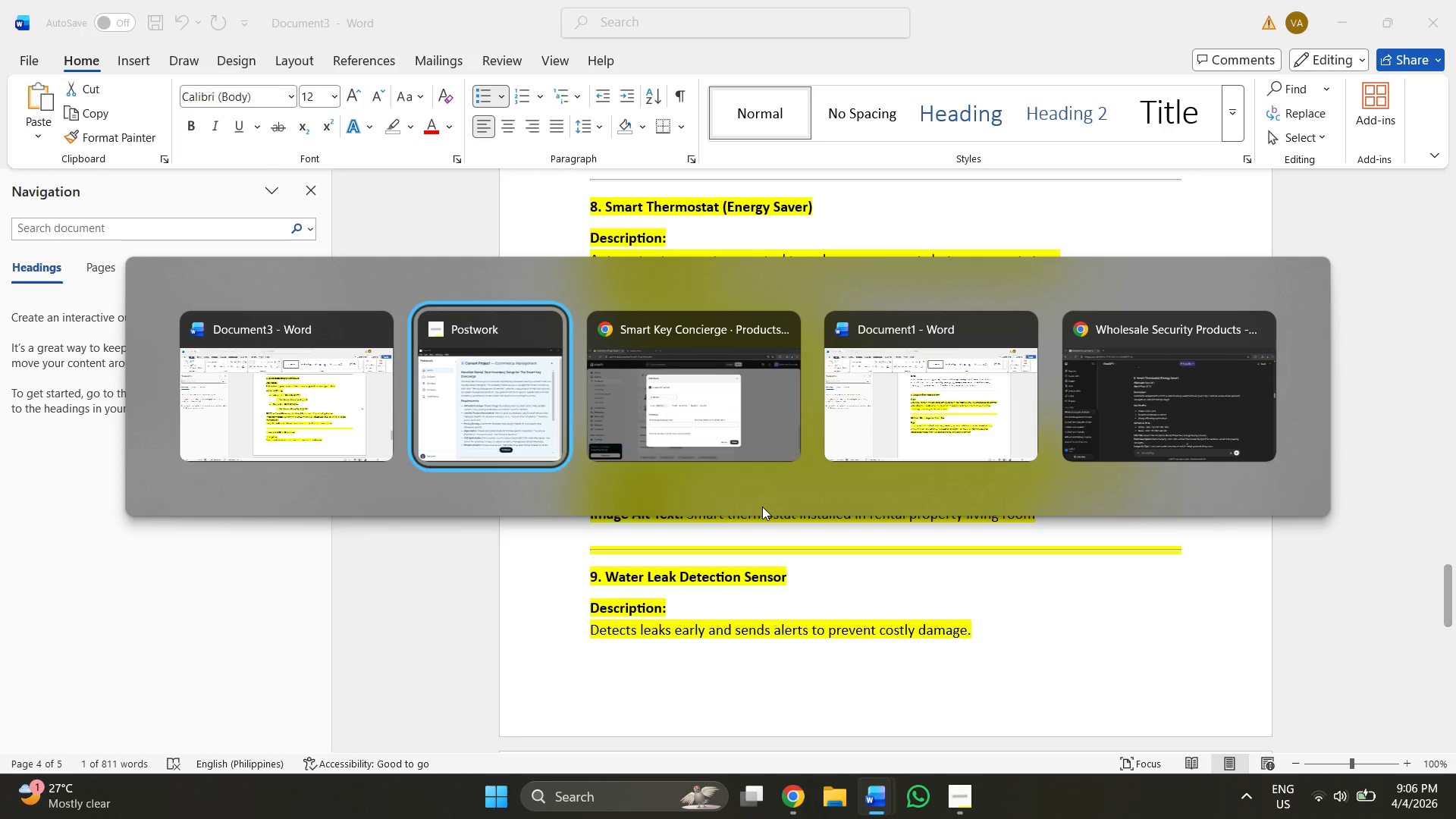 
key(Alt+Tab)
 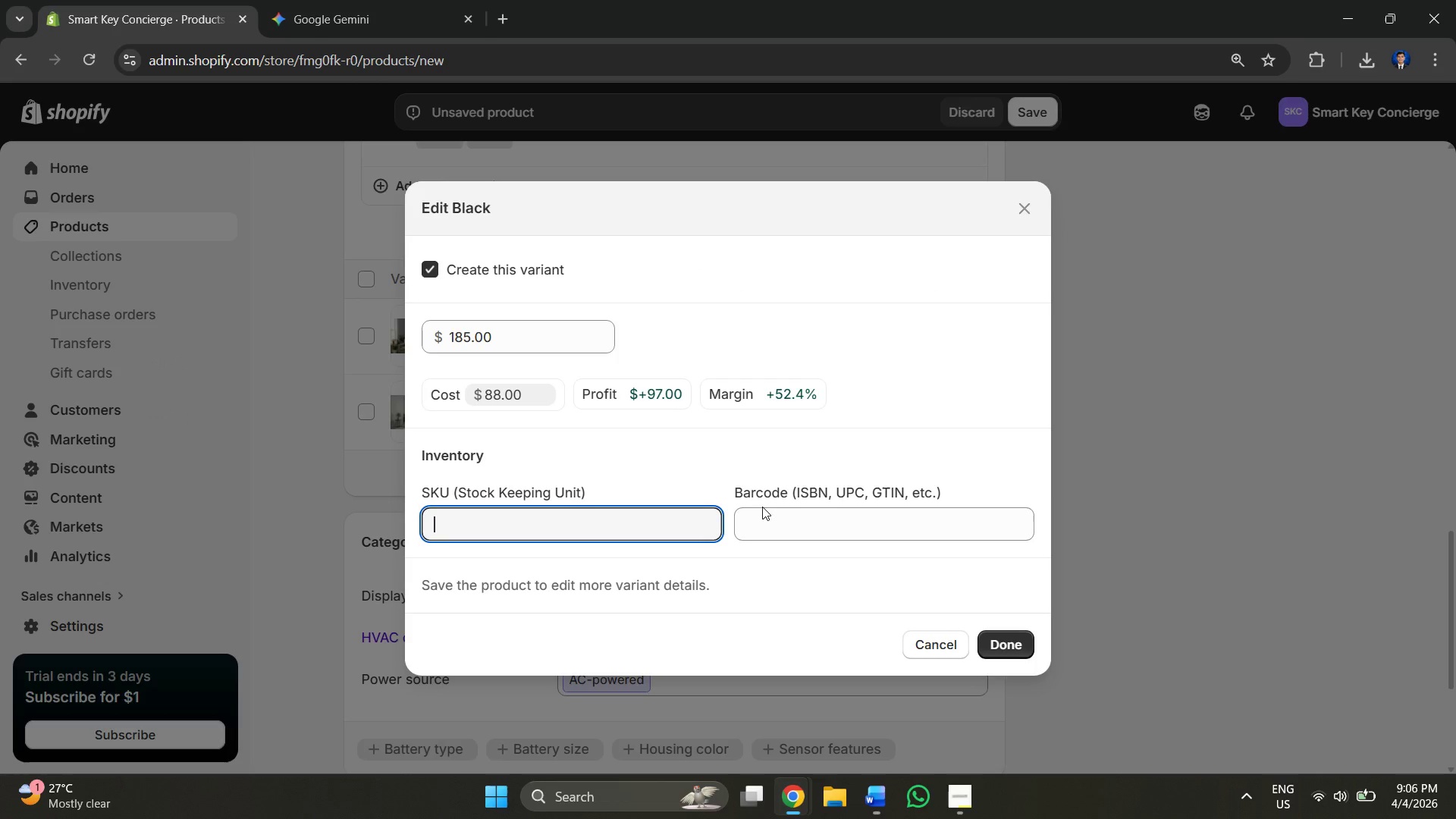 
key(Alt+Tab)
 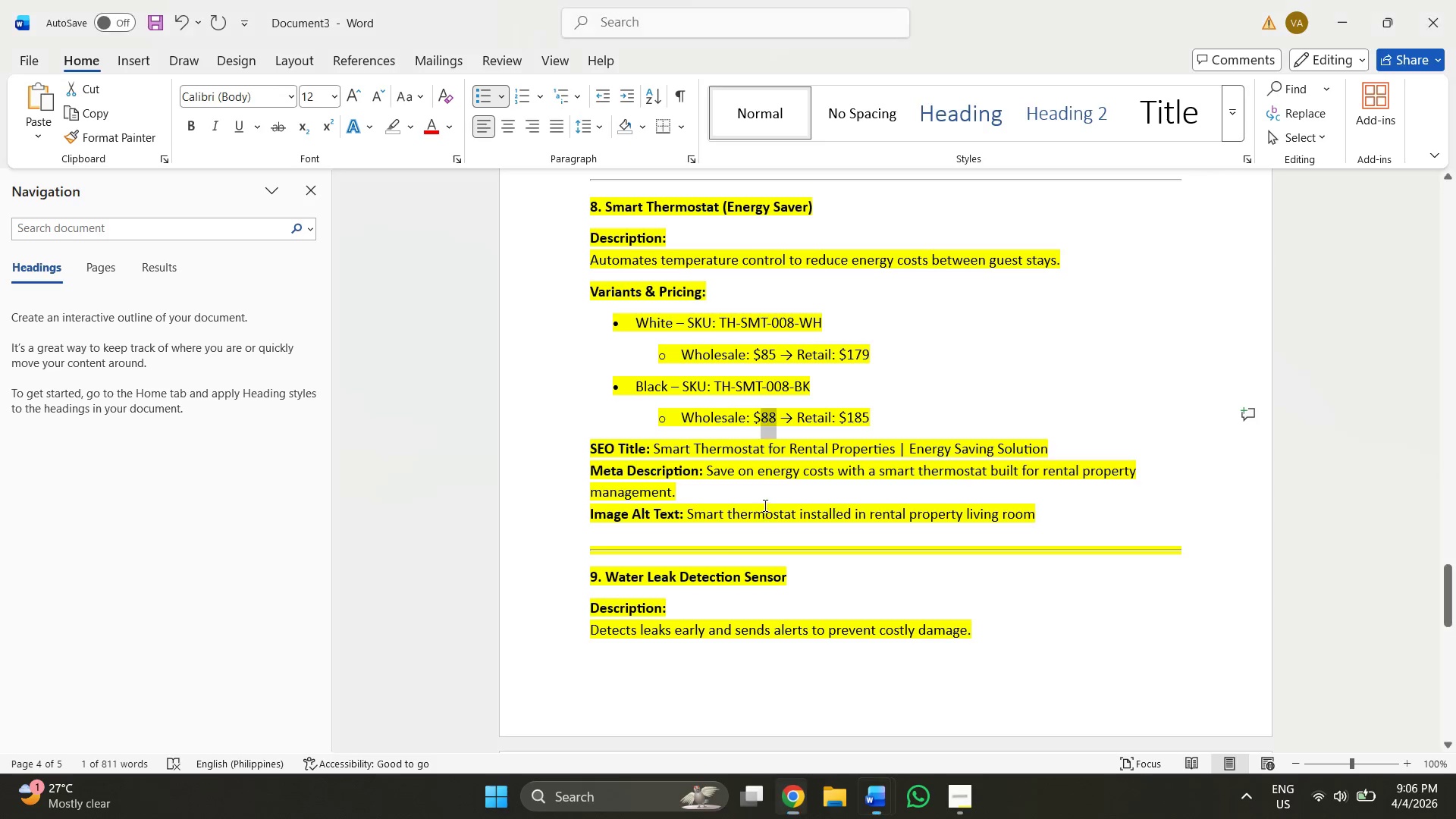 
key(Alt+AltLeft)
 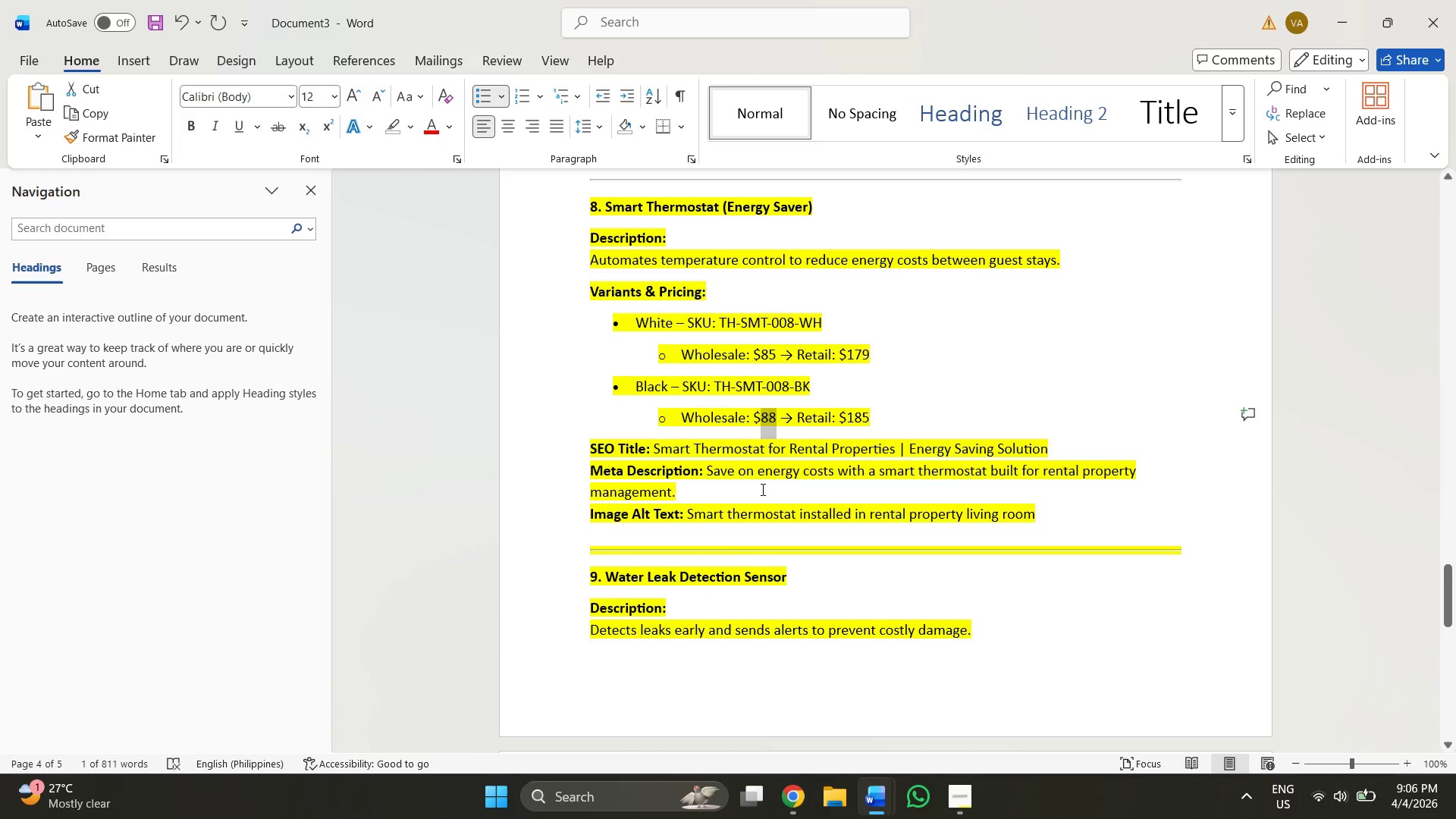 
key(Alt+Tab)
 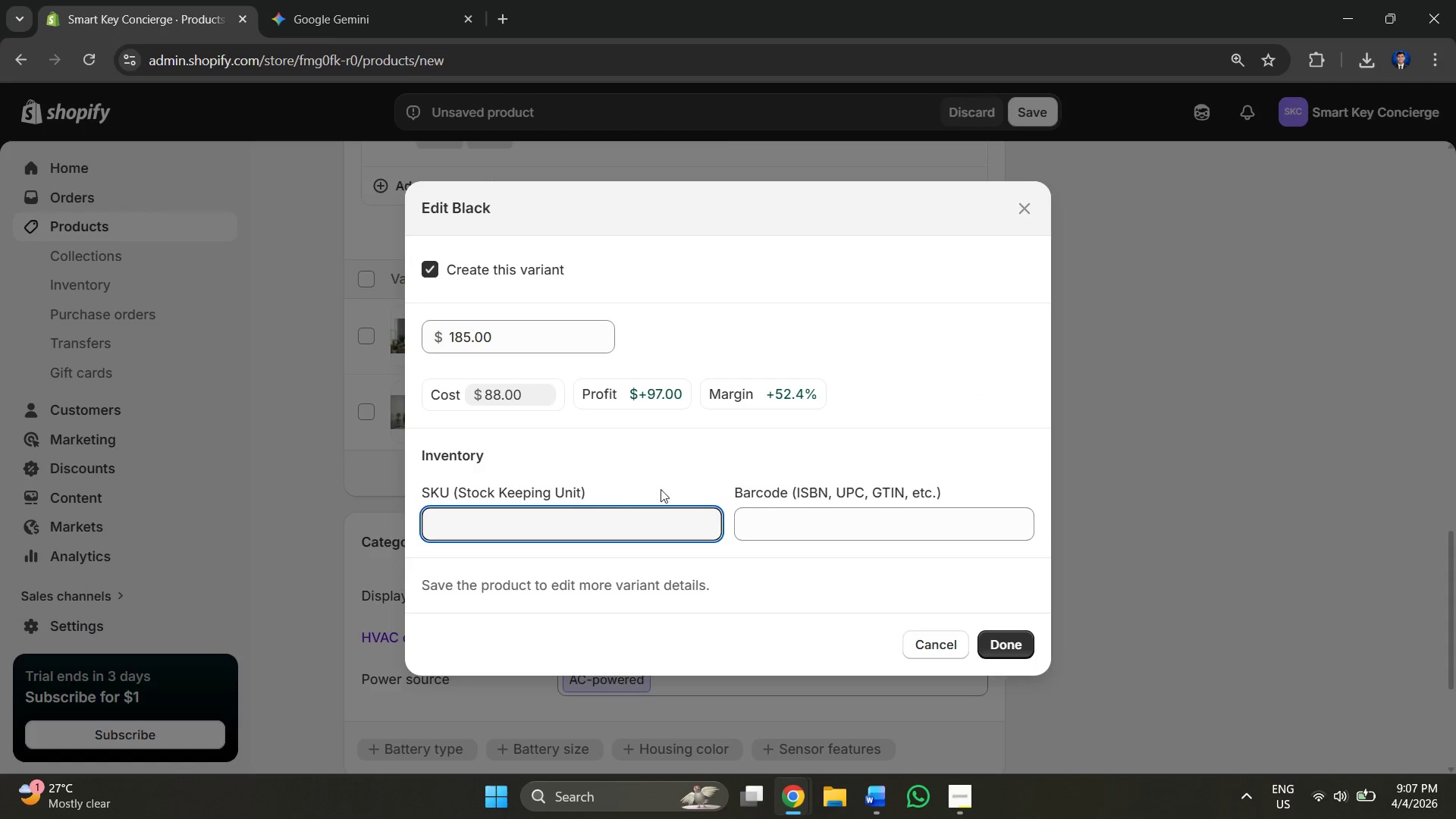 
key(Alt+AltLeft)
 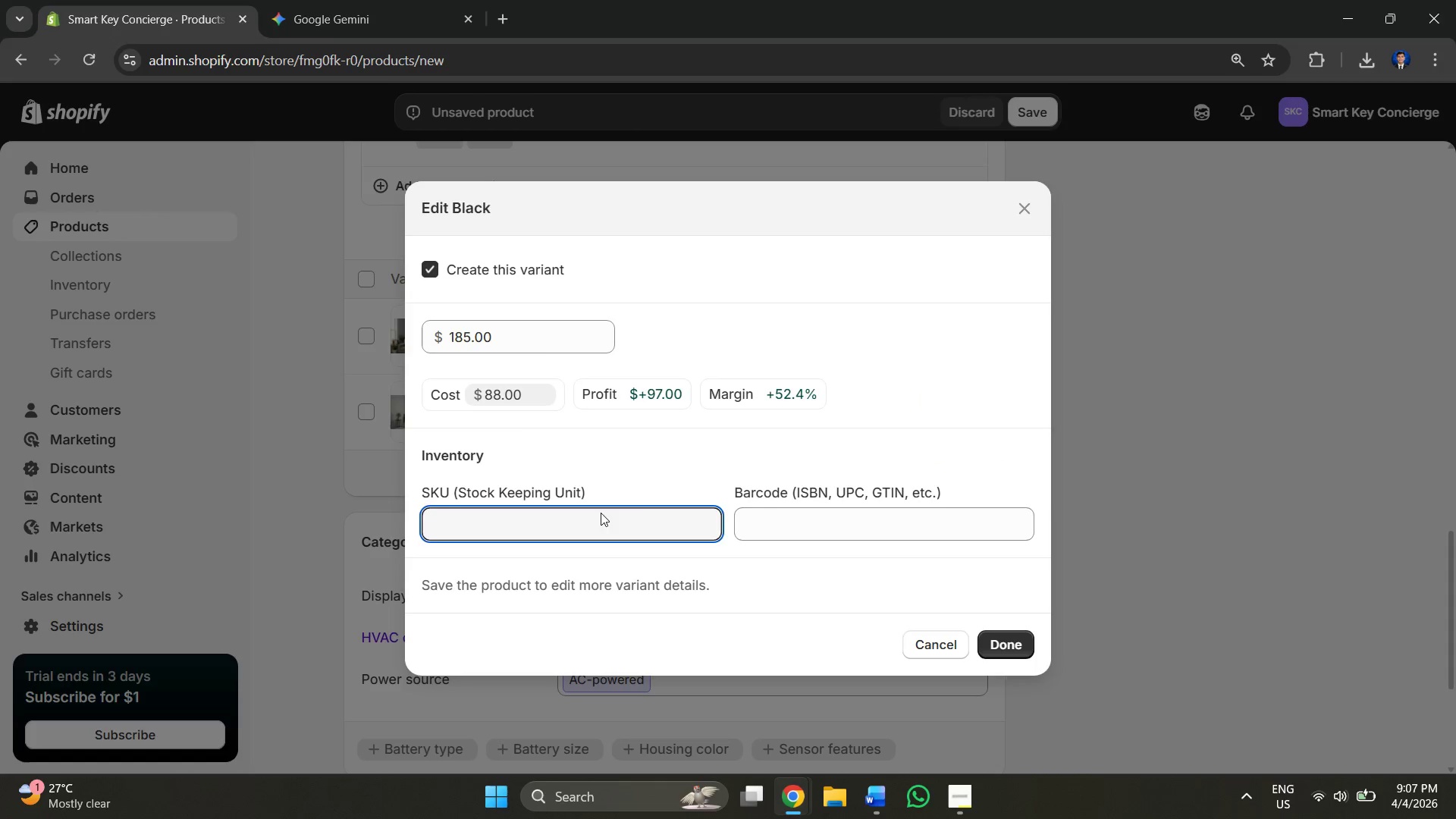 
key(Alt+Tab)
 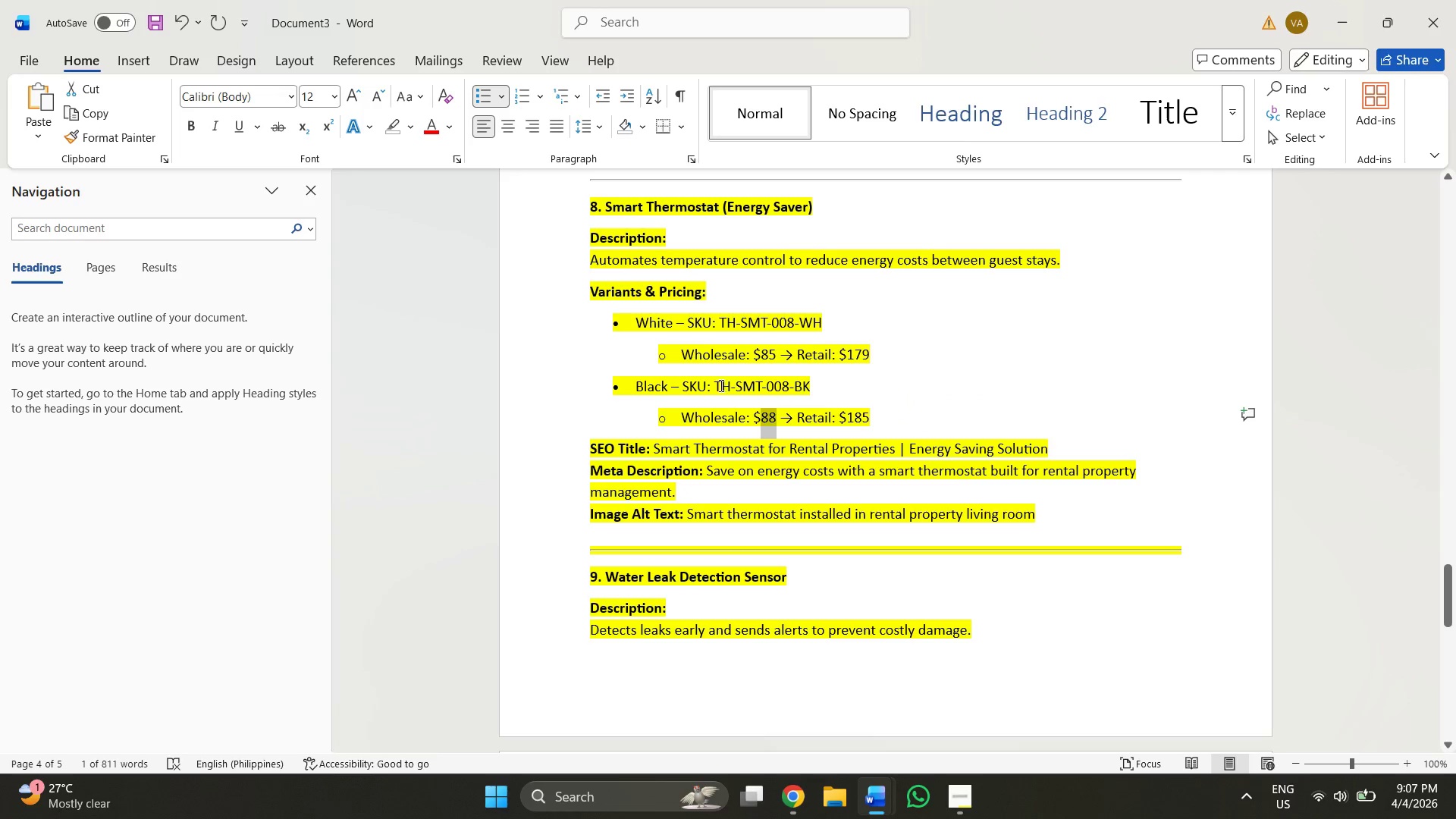 
left_click_drag(start_coordinate=[718, 385], to_coordinate=[800, 387])
 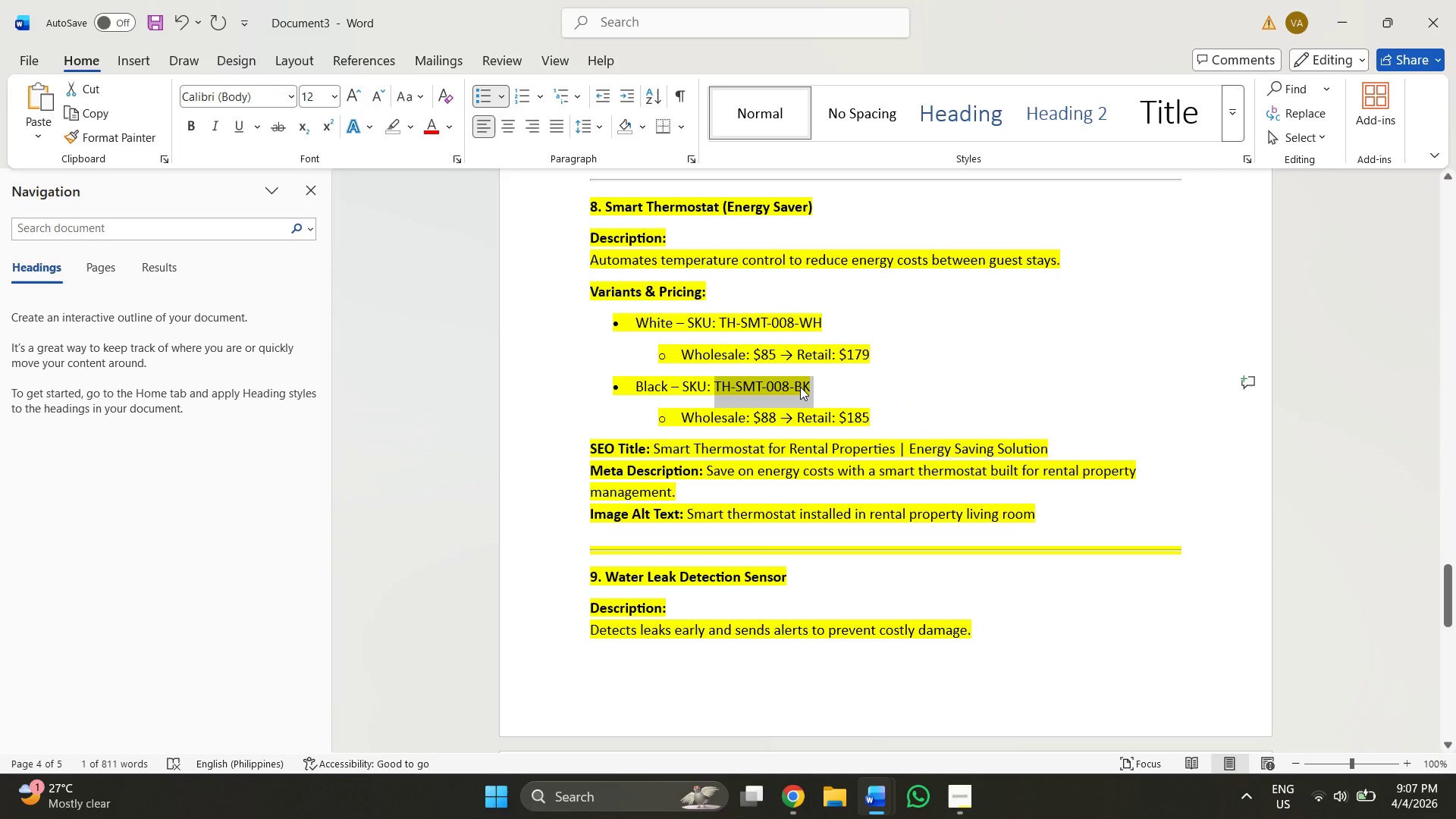 
key(Control+ControlLeft)
 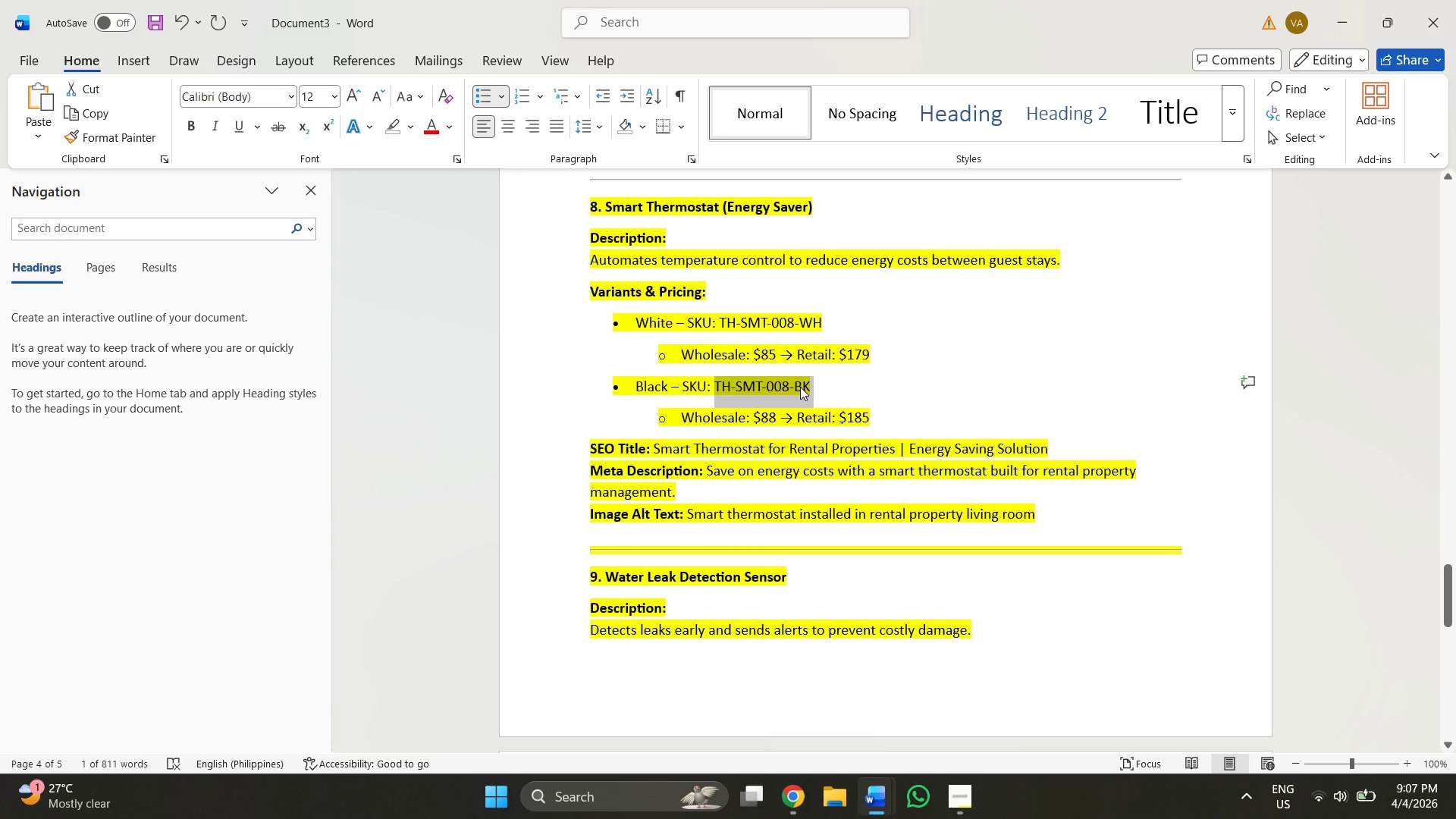 
key(Control+C)
 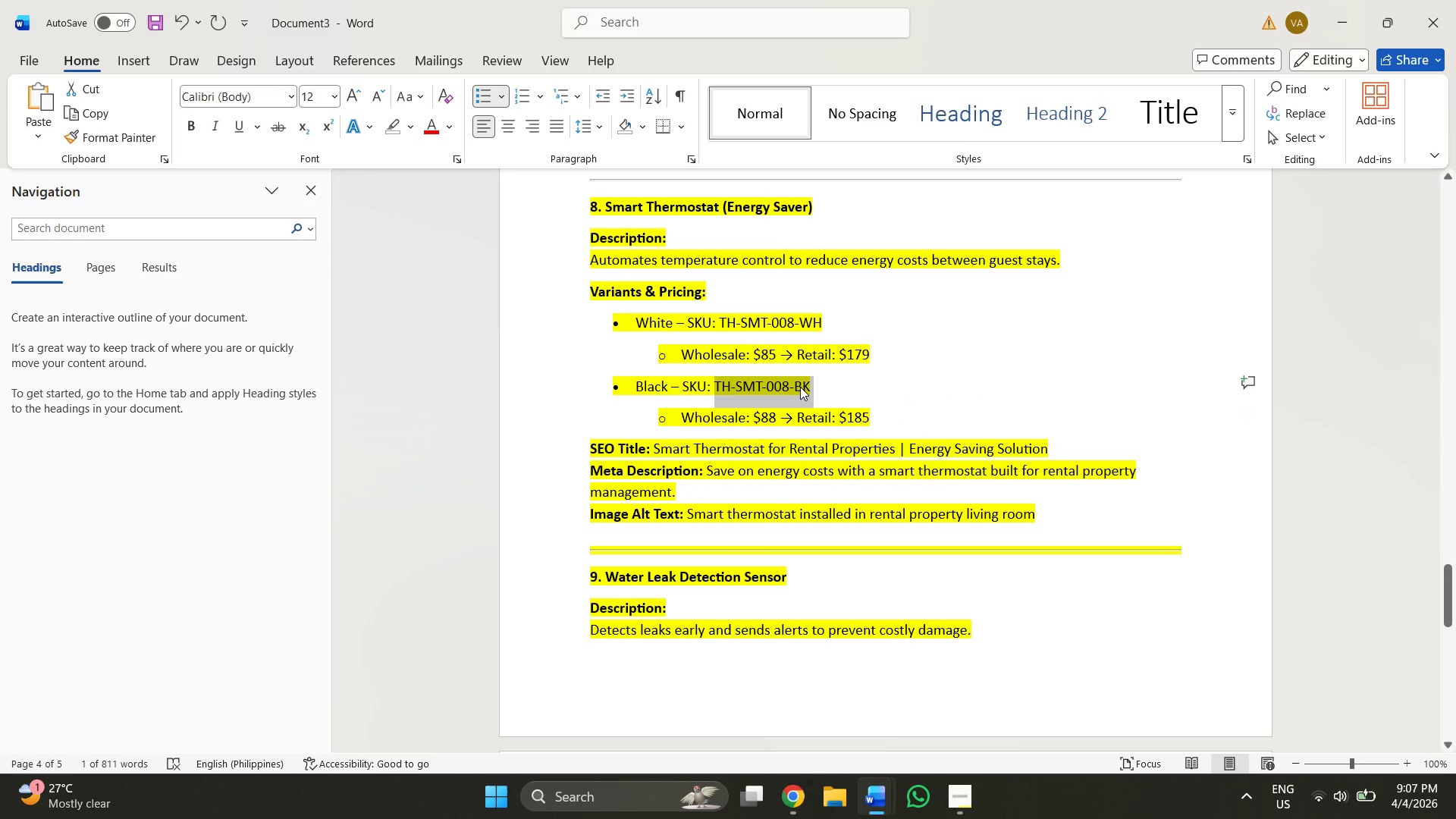 
key(Alt+AltLeft)
 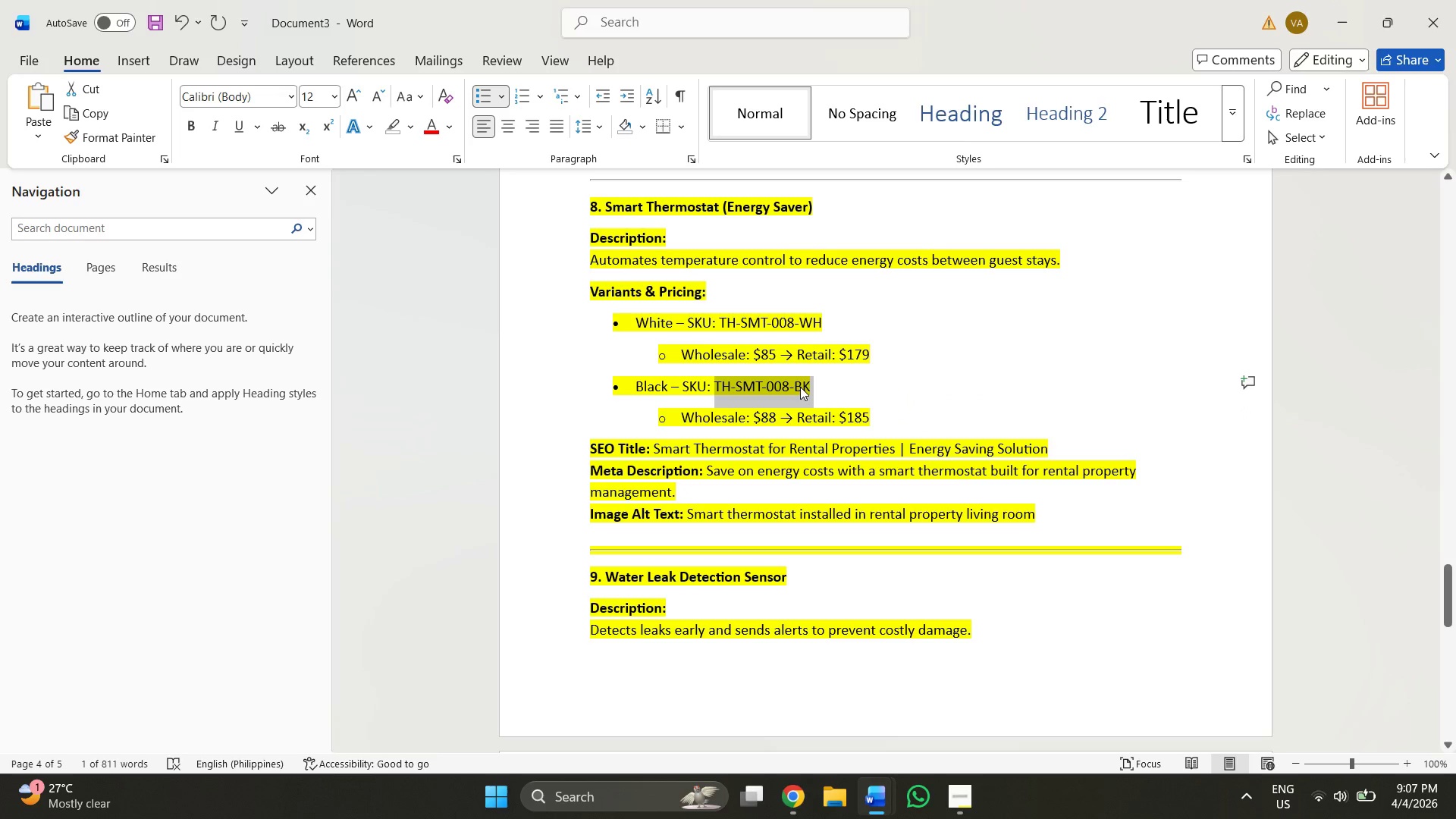 
key(Alt+Tab)
 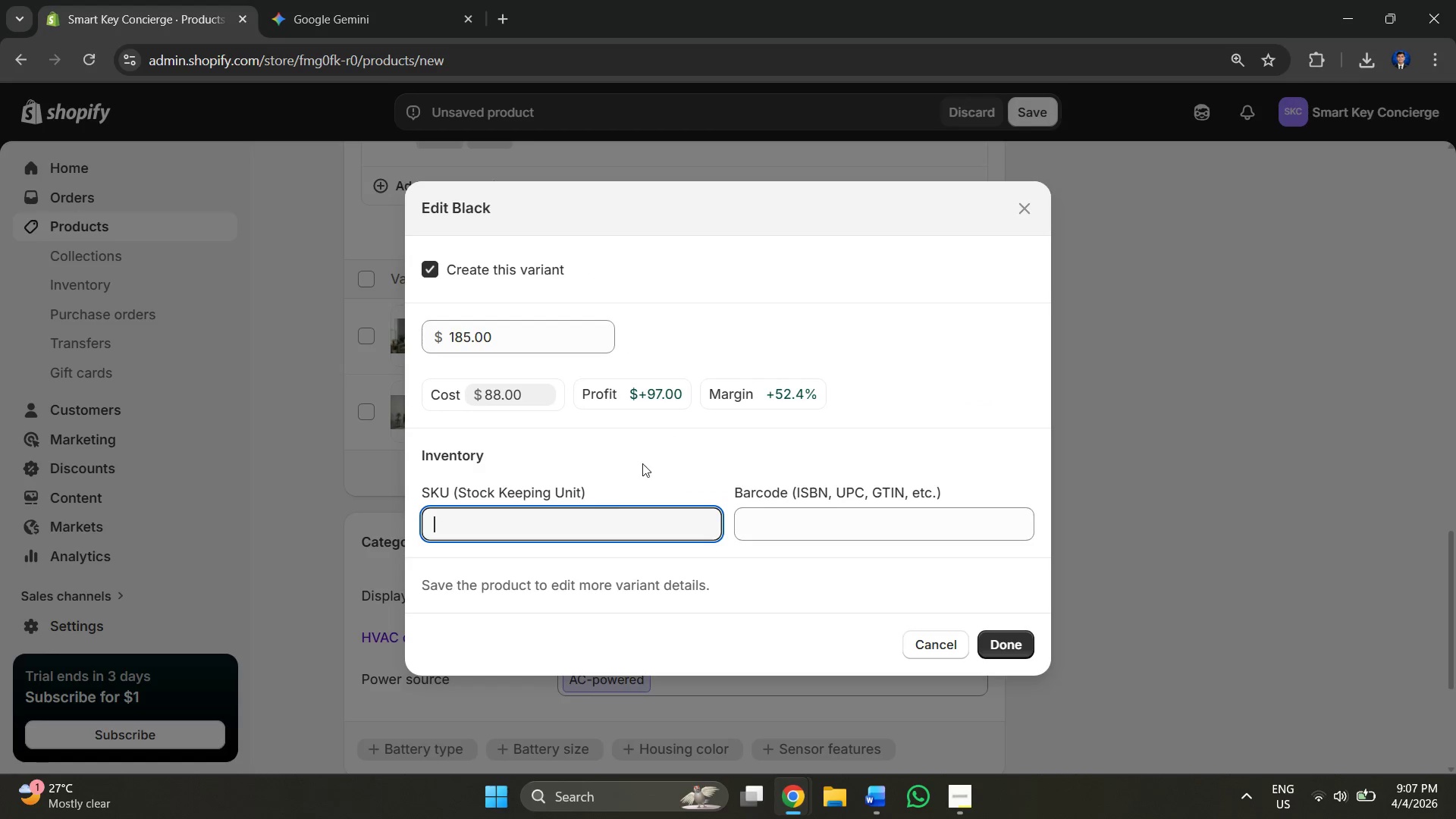 
key(Control+V)
 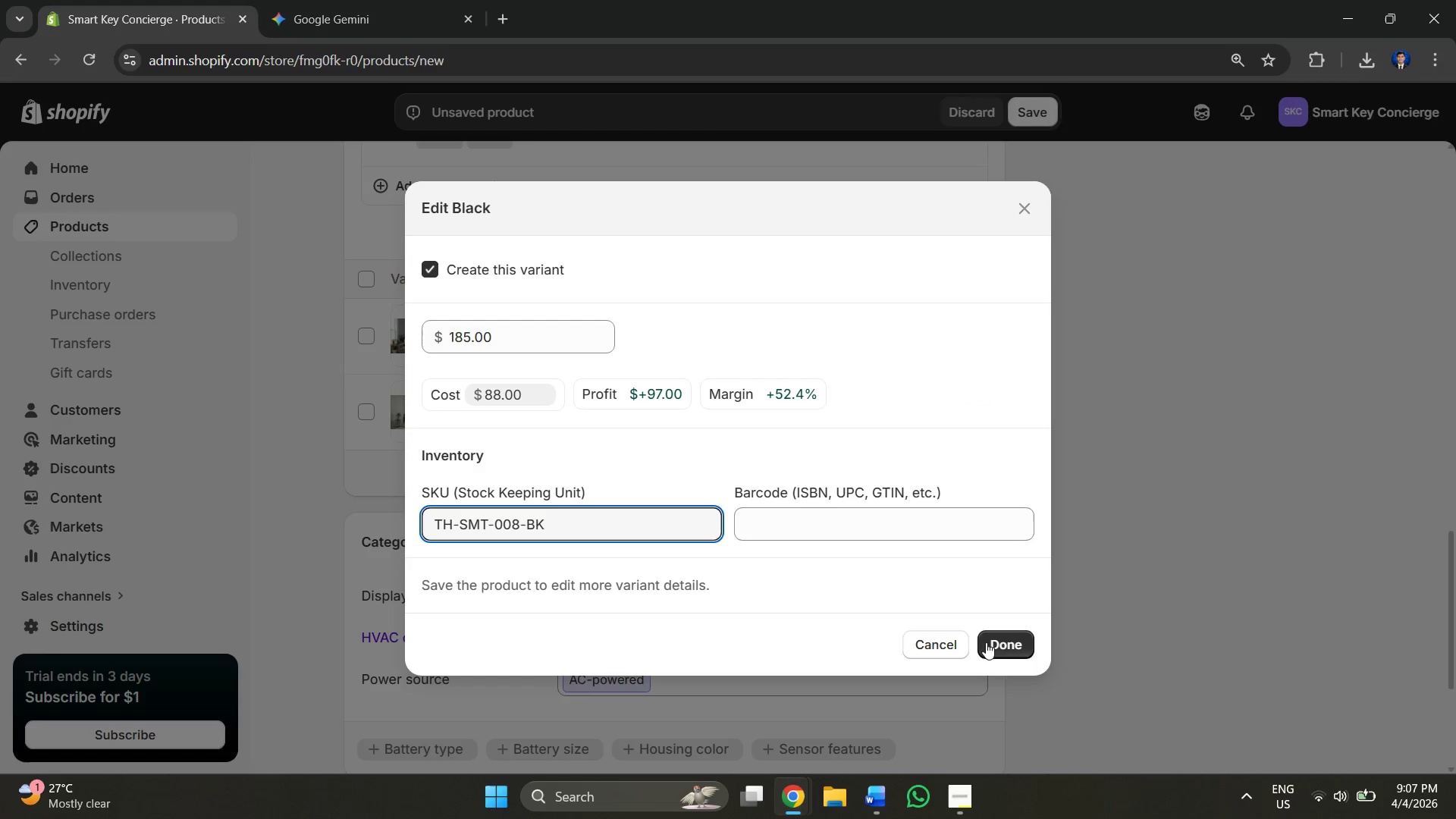 
left_click([998, 646])
 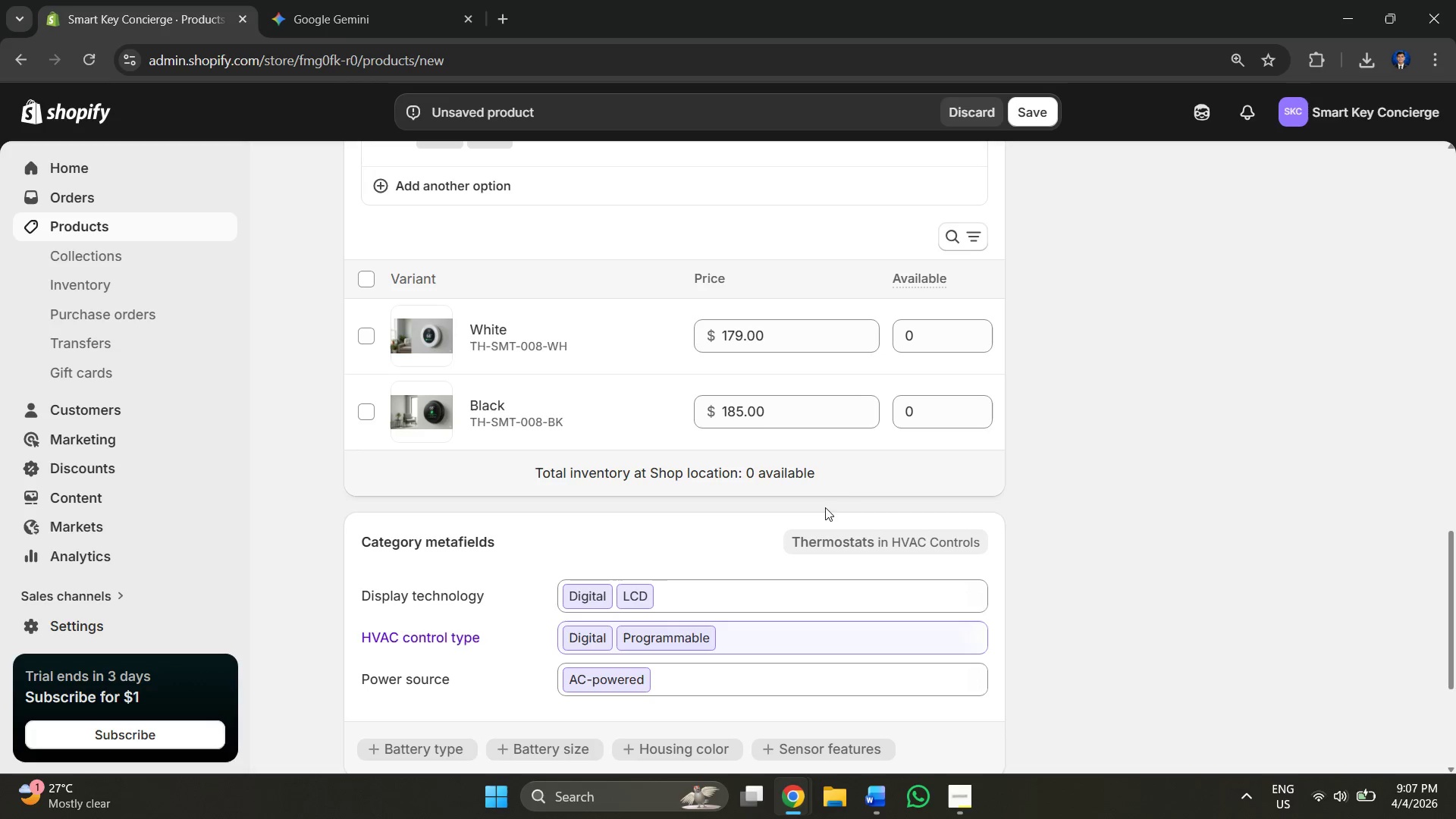 
left_click([560, 414])
 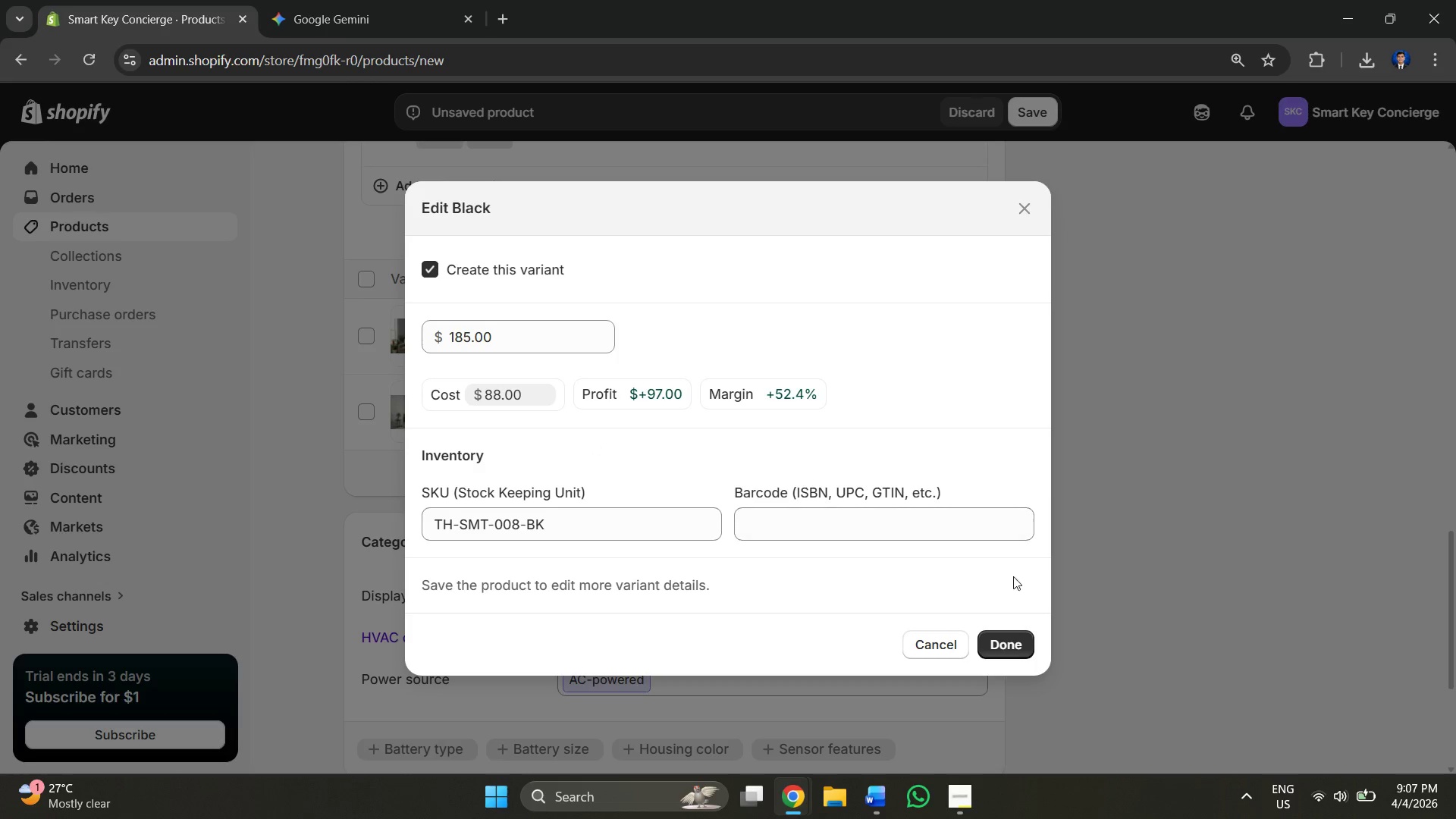 
left_click([1021, 639])
 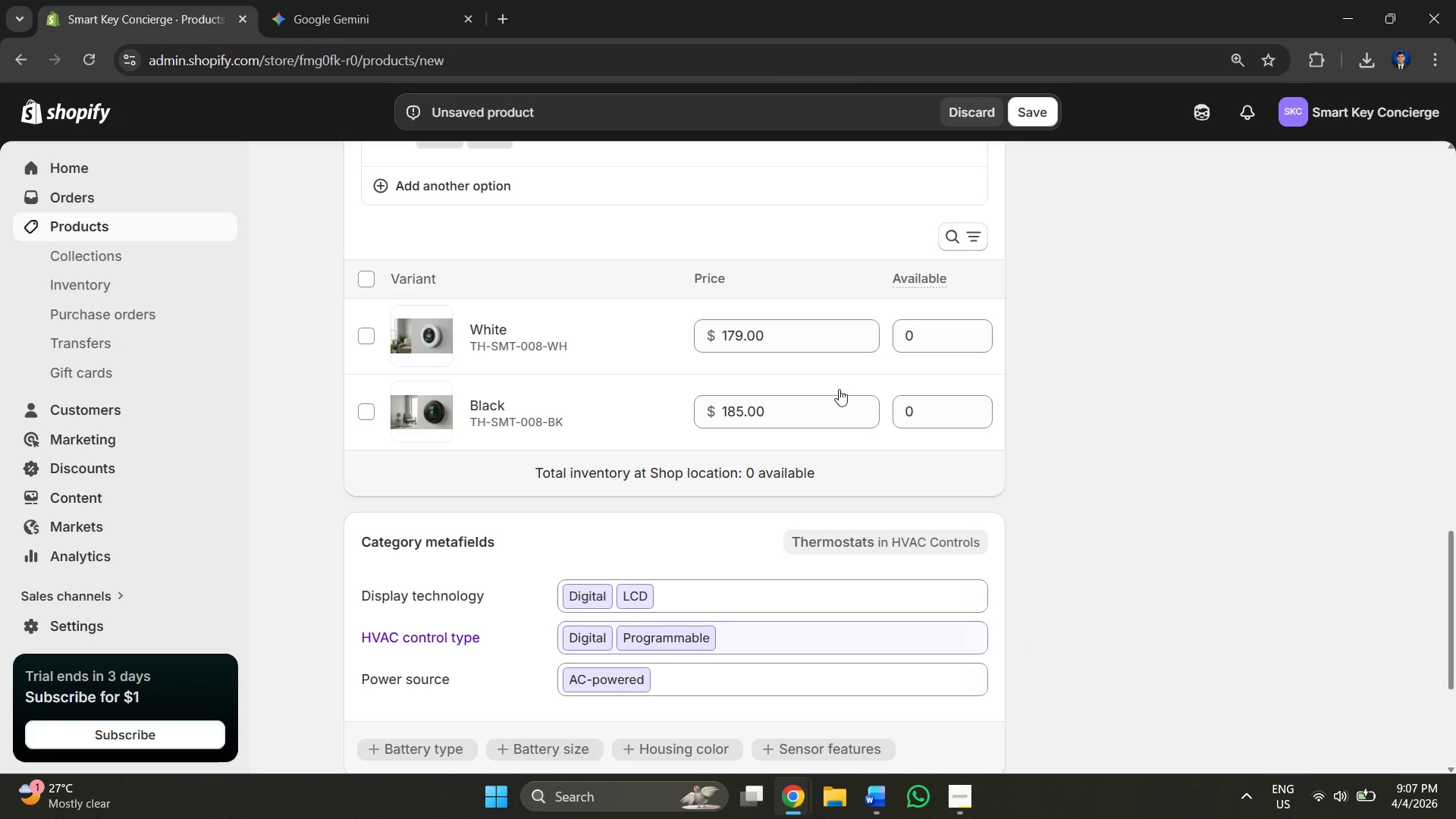 
scroll: coordinate [754, 527], scroll_direction: down, amount: 10.0
 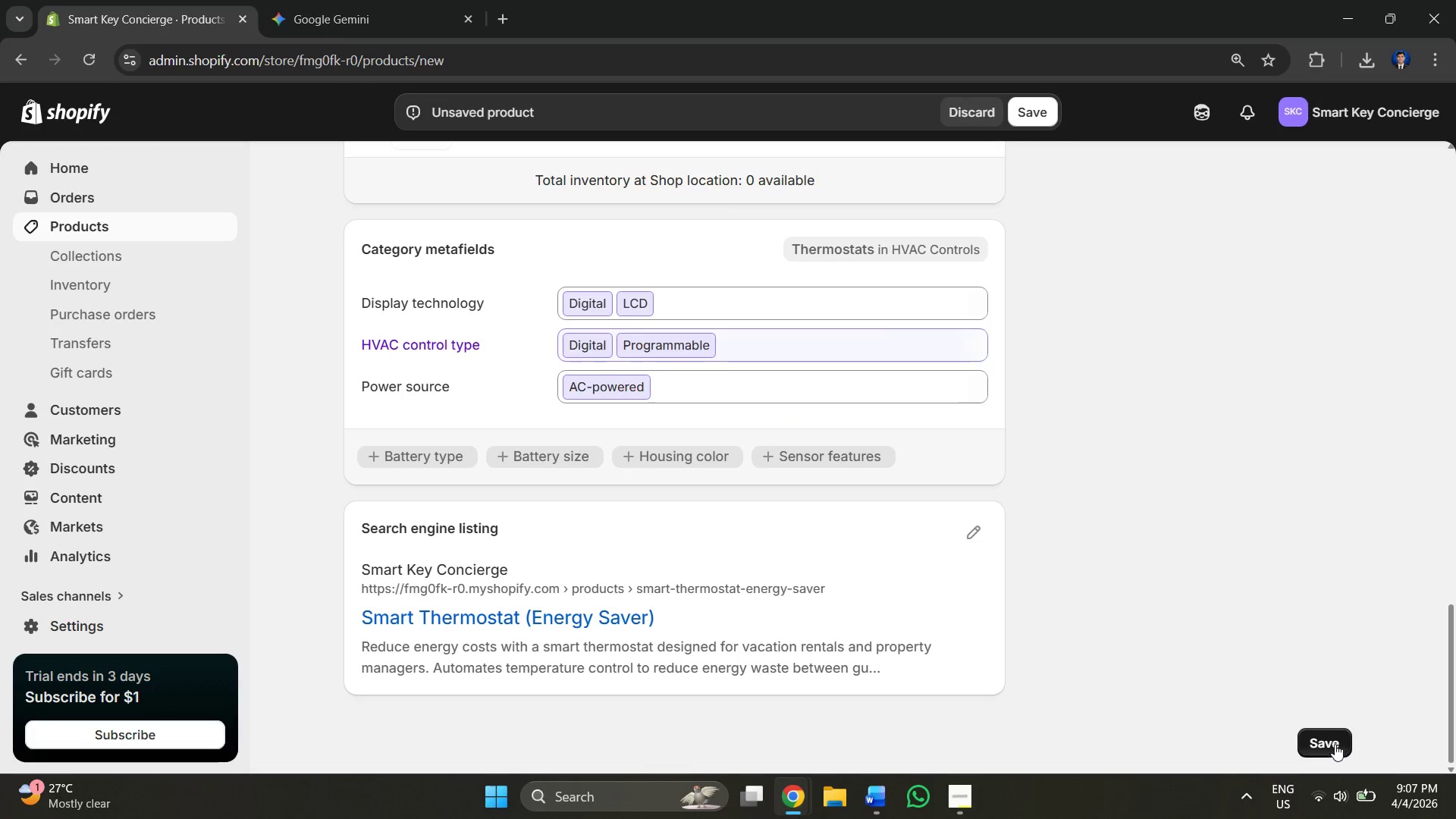 
left_click([1045, 109])
 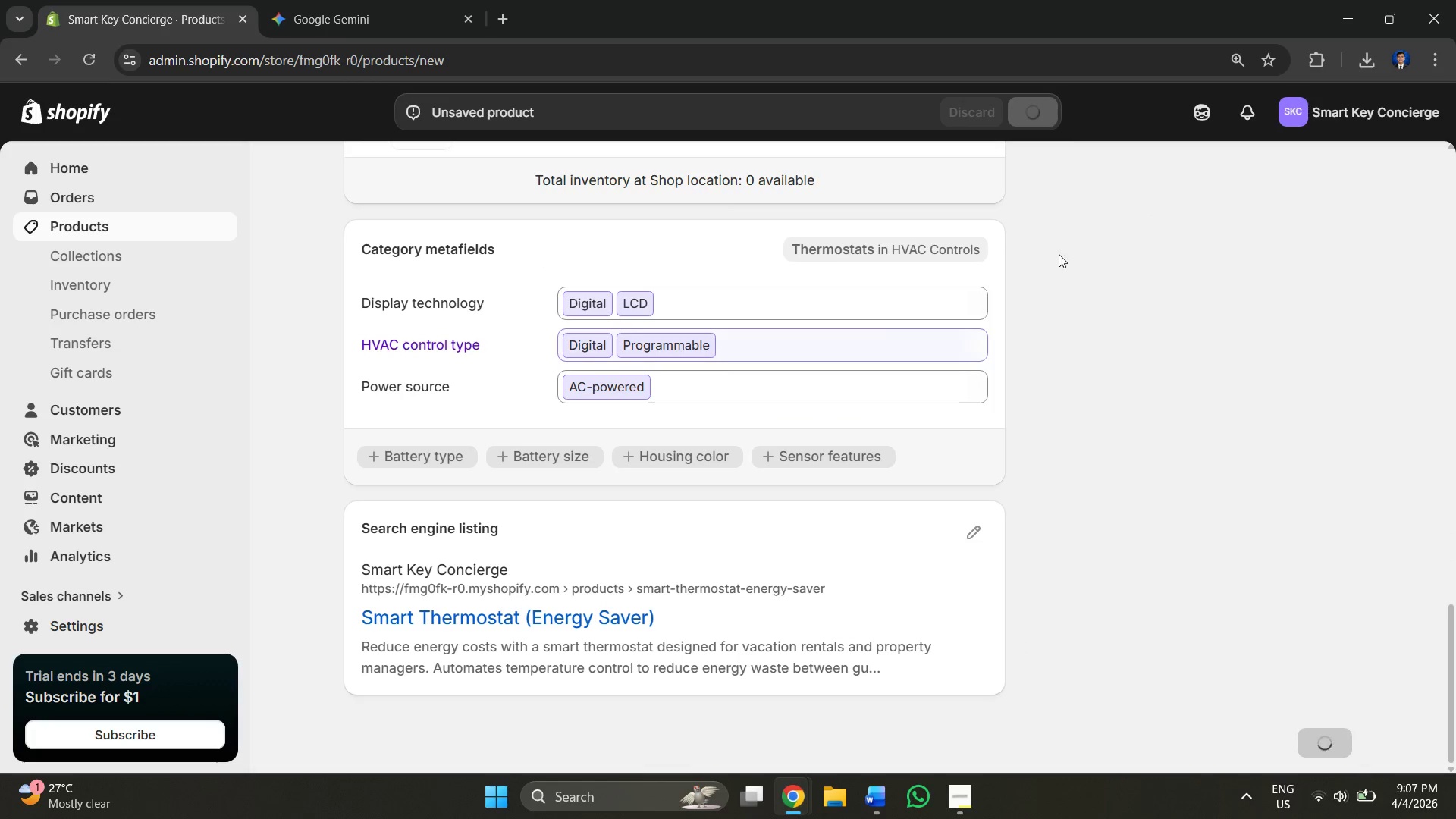 
scroll: coordinate [1073, 546], scroll_direction: up, amount: 18.0
 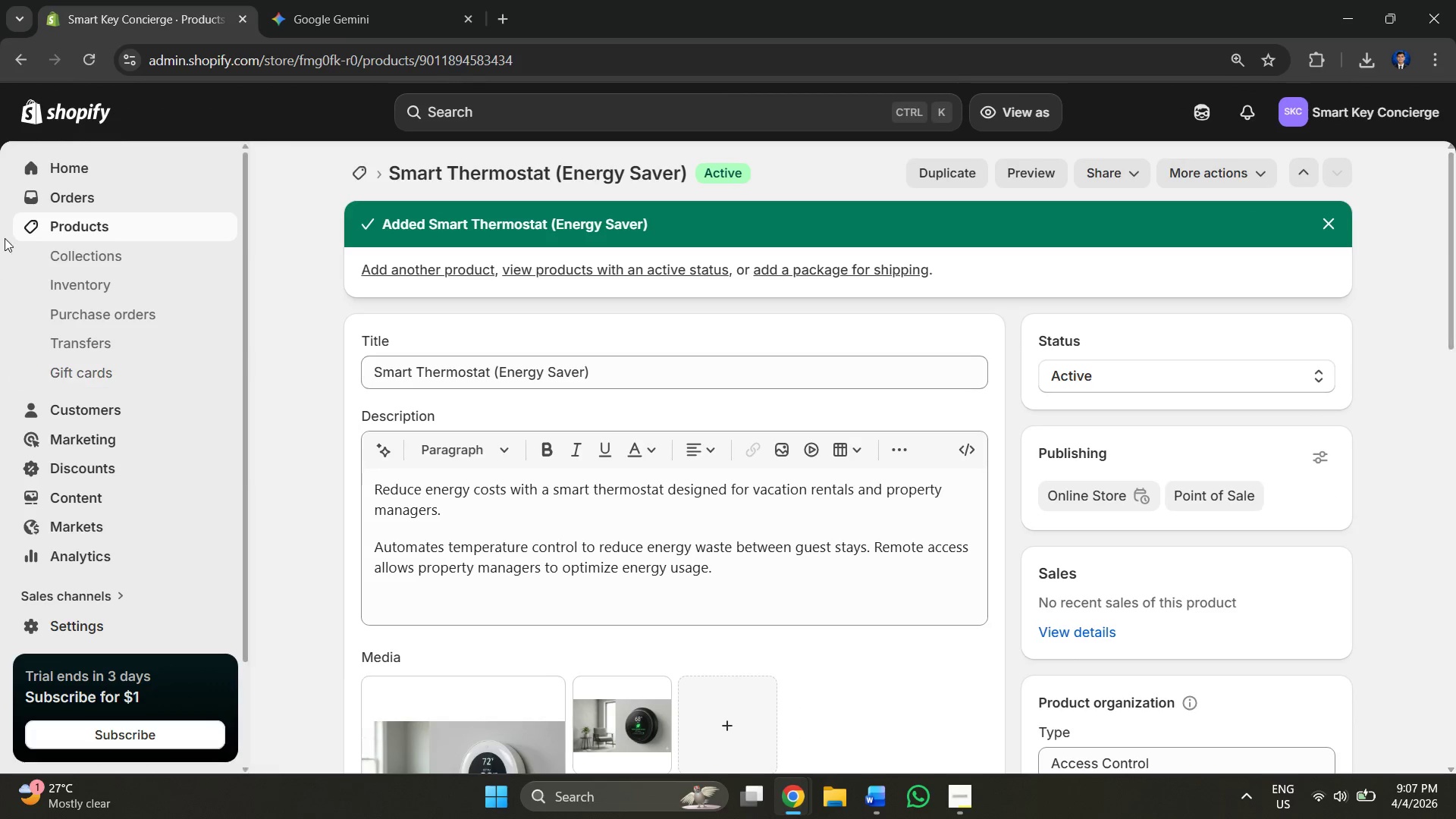 
left_click([125, 235])
 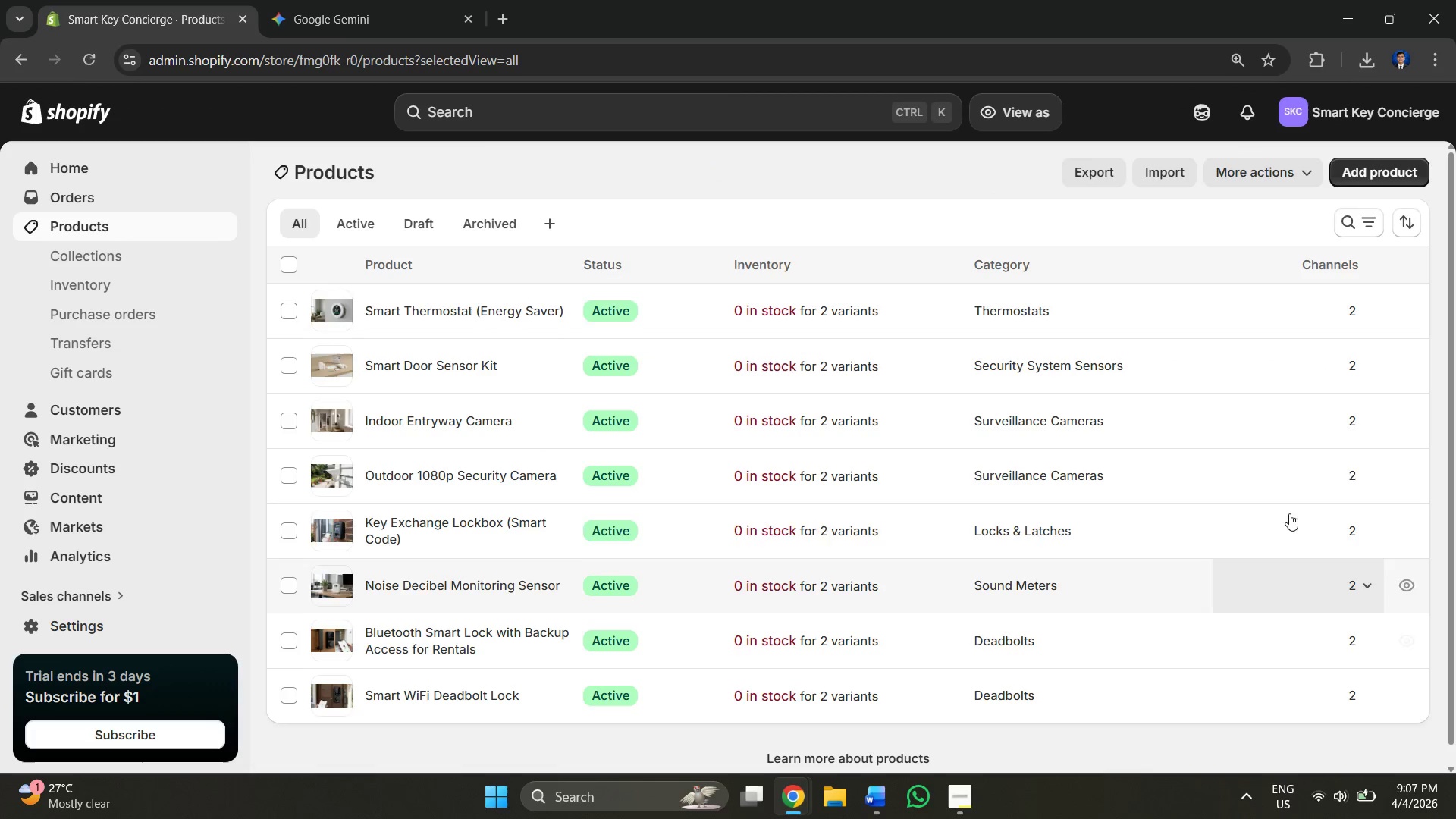 
key(Alt+AltLeft)
 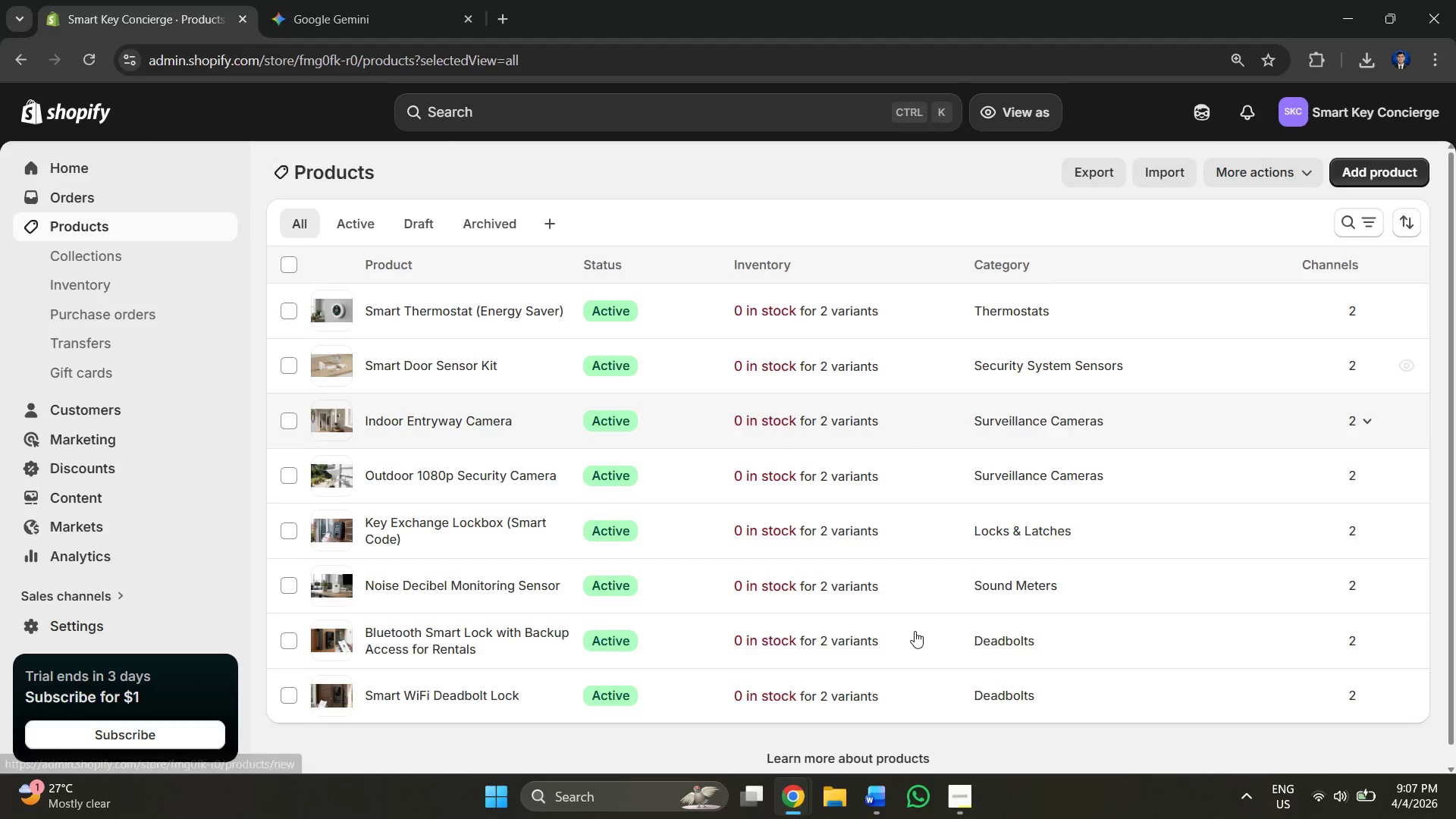 
key(Alt+Tab)
 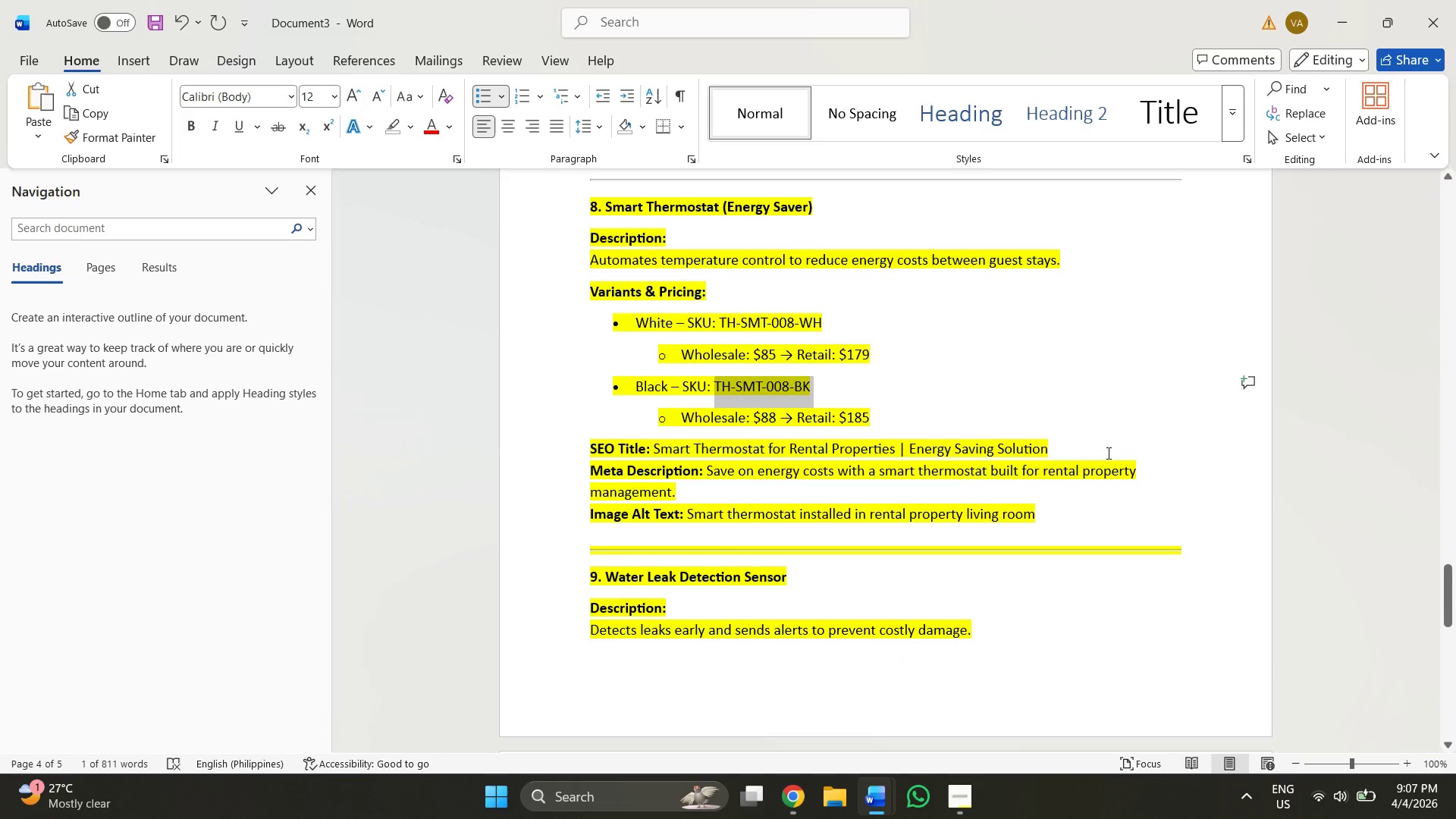 
left_click([1103, 444])
 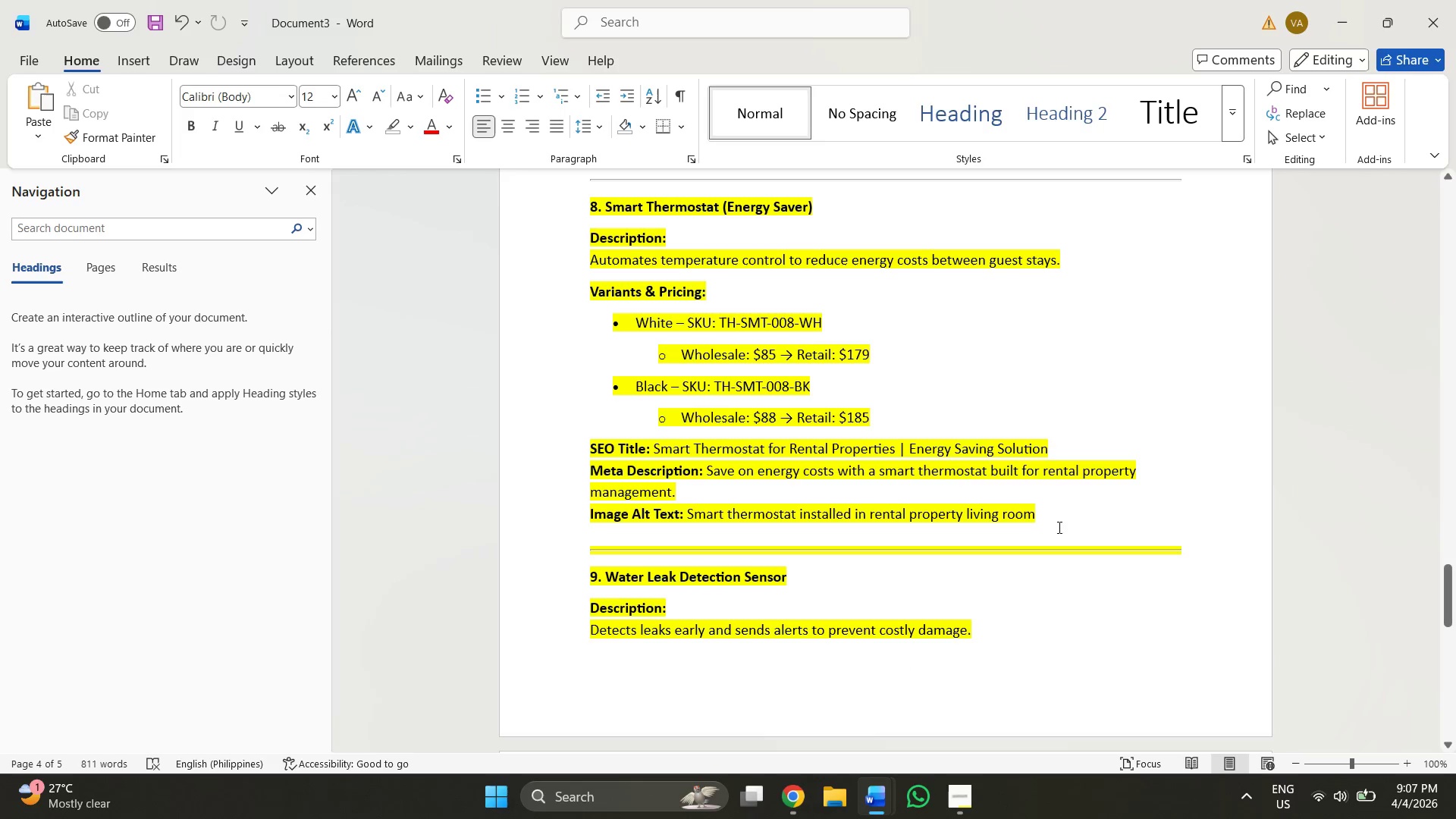 
left_click_drag(start_coordinate=[1068, 527], to_coordinate=[538, 320])
 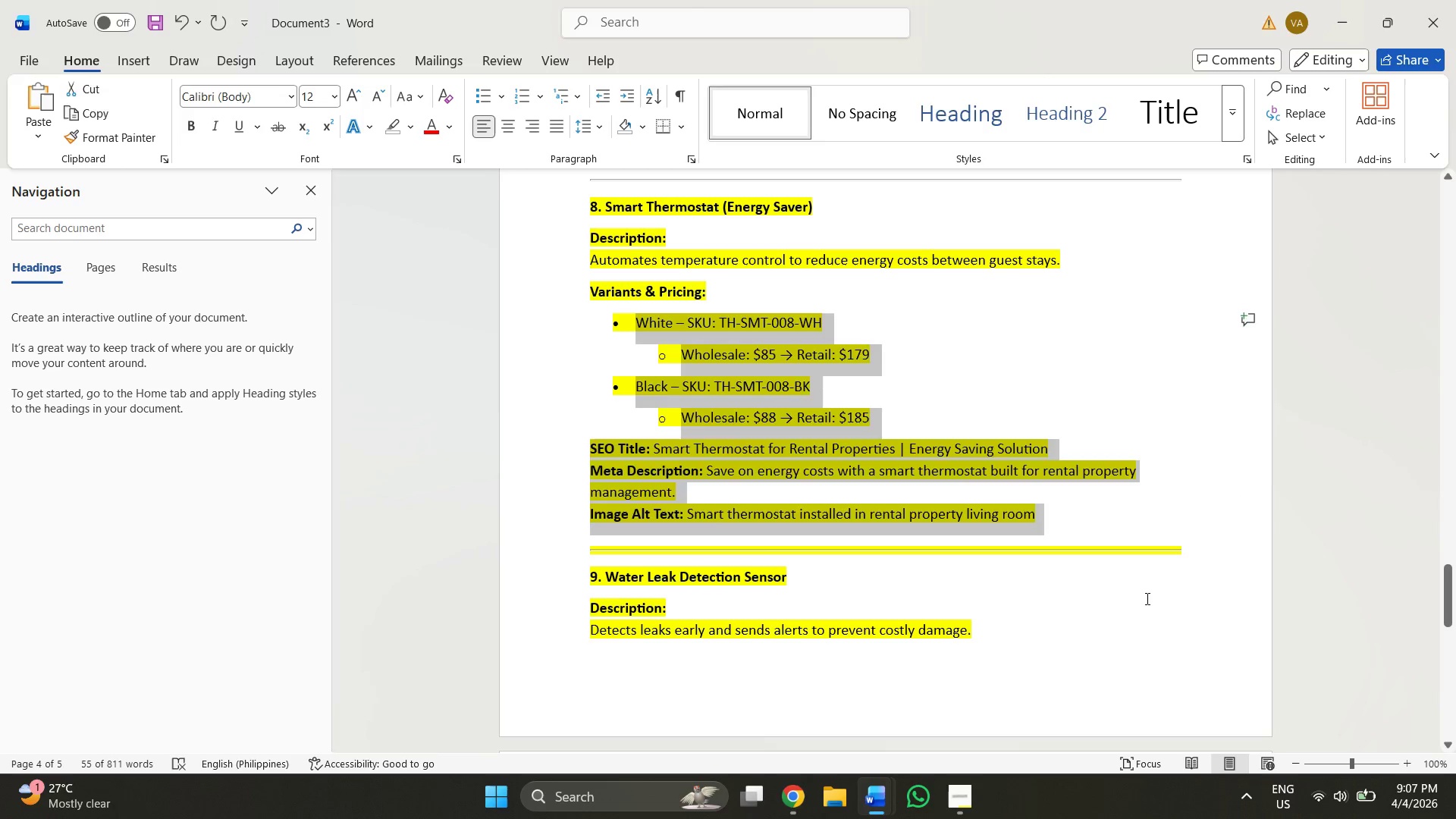 
left_click([1147, 598])
 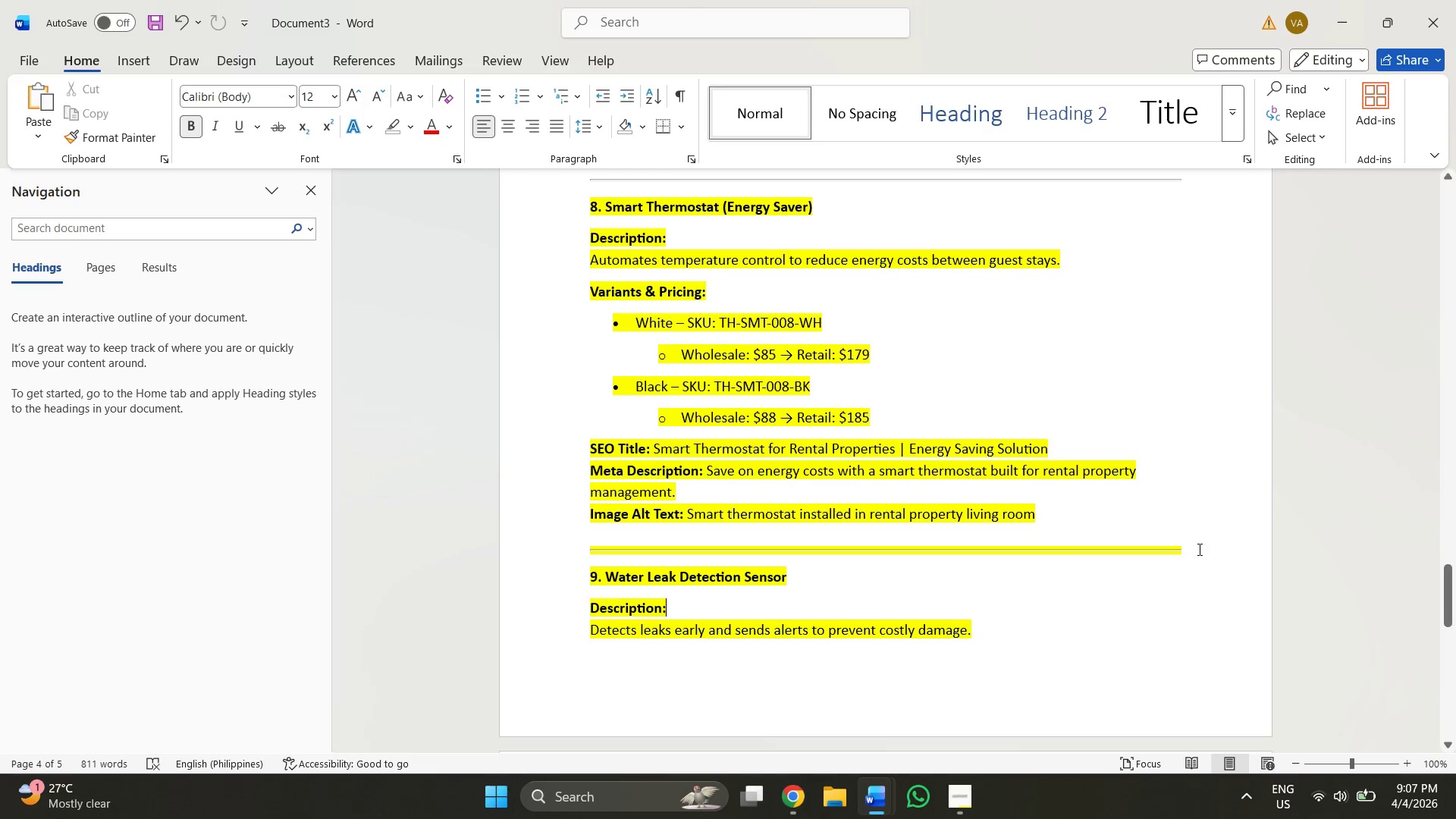 
left_click_drag(start_coordinate=[1197, 549], to_coordinate=[575, 199])
 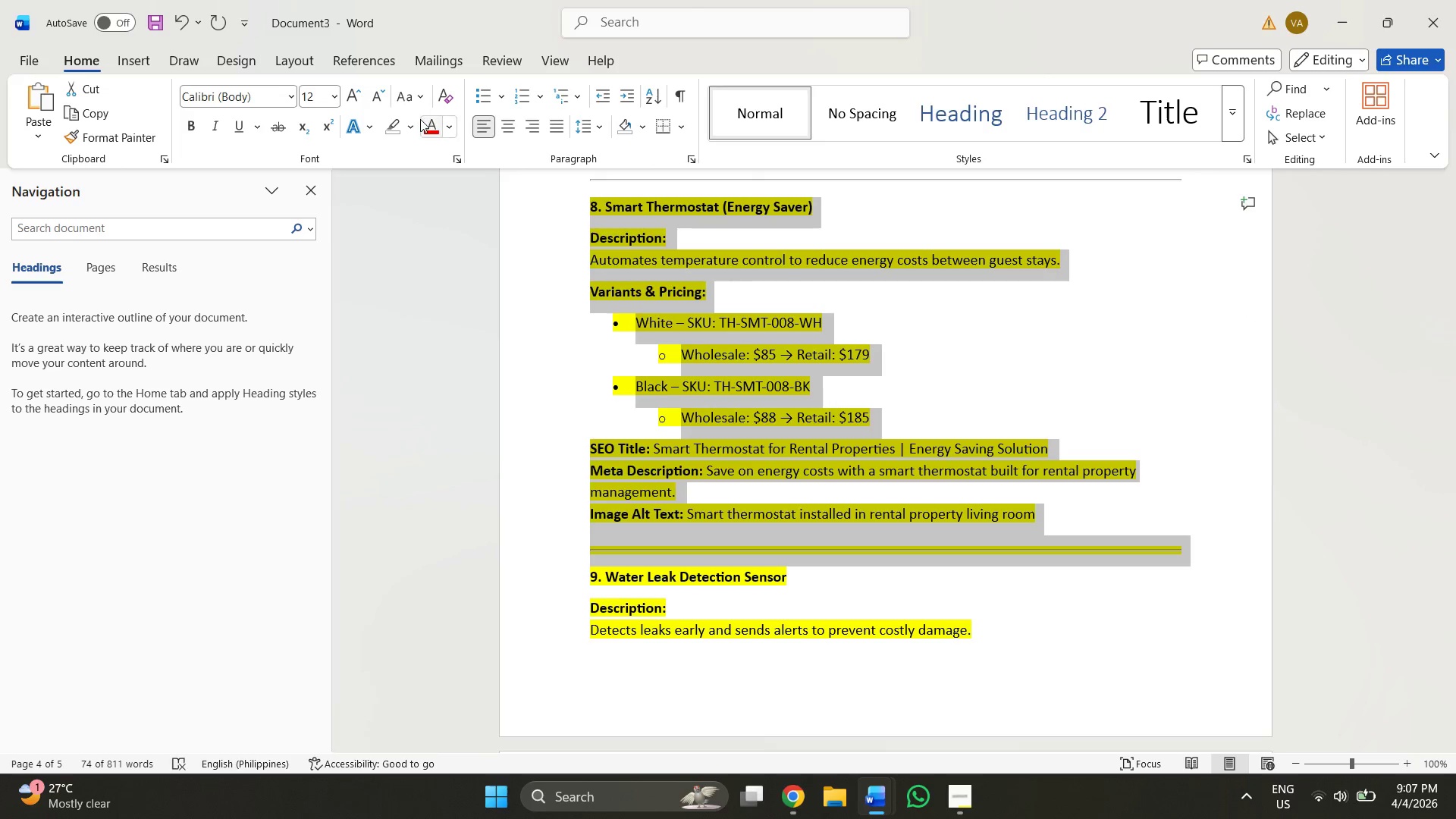 
left_click([416, 124])
 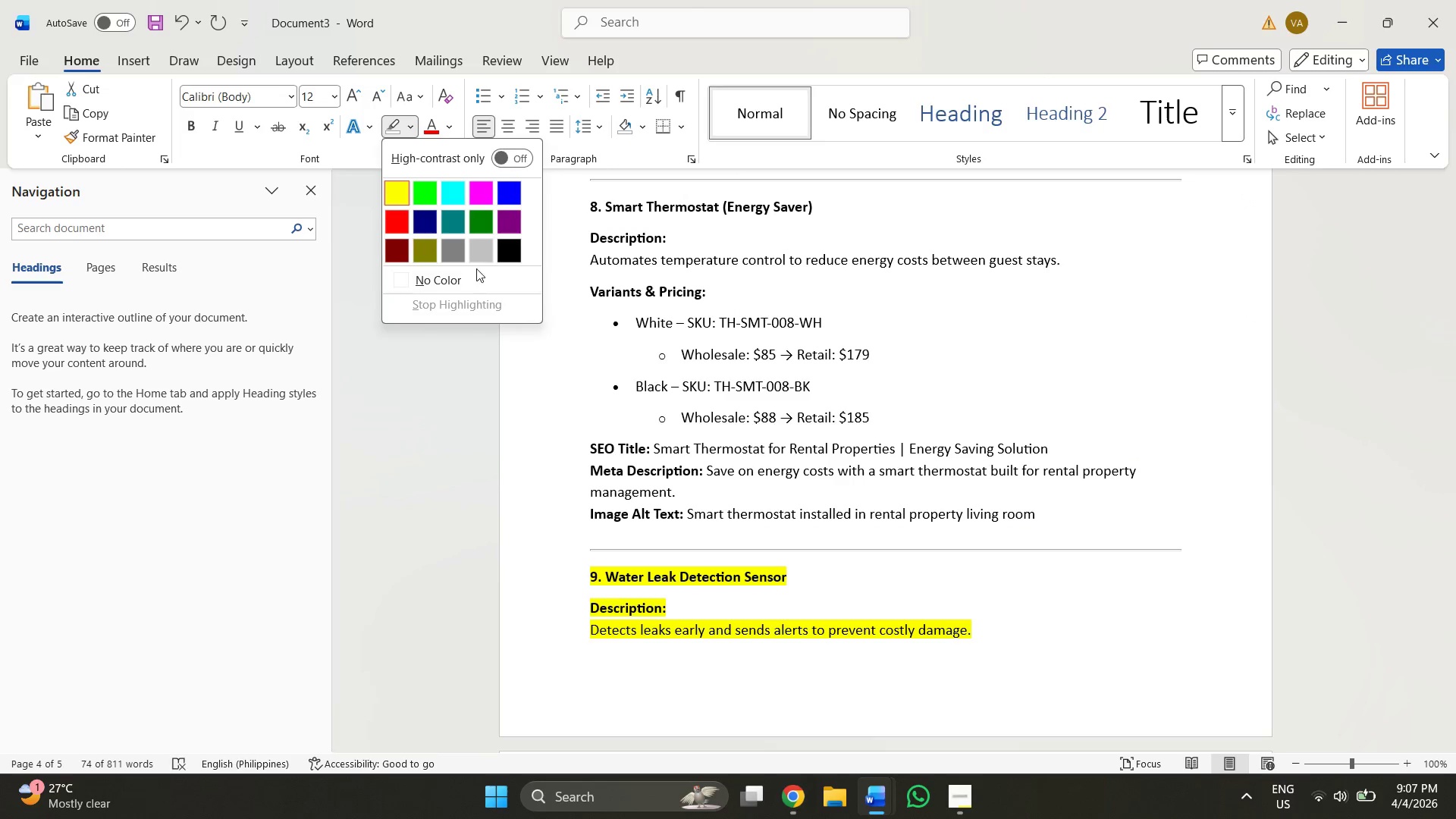 
left_click([471, 278])
 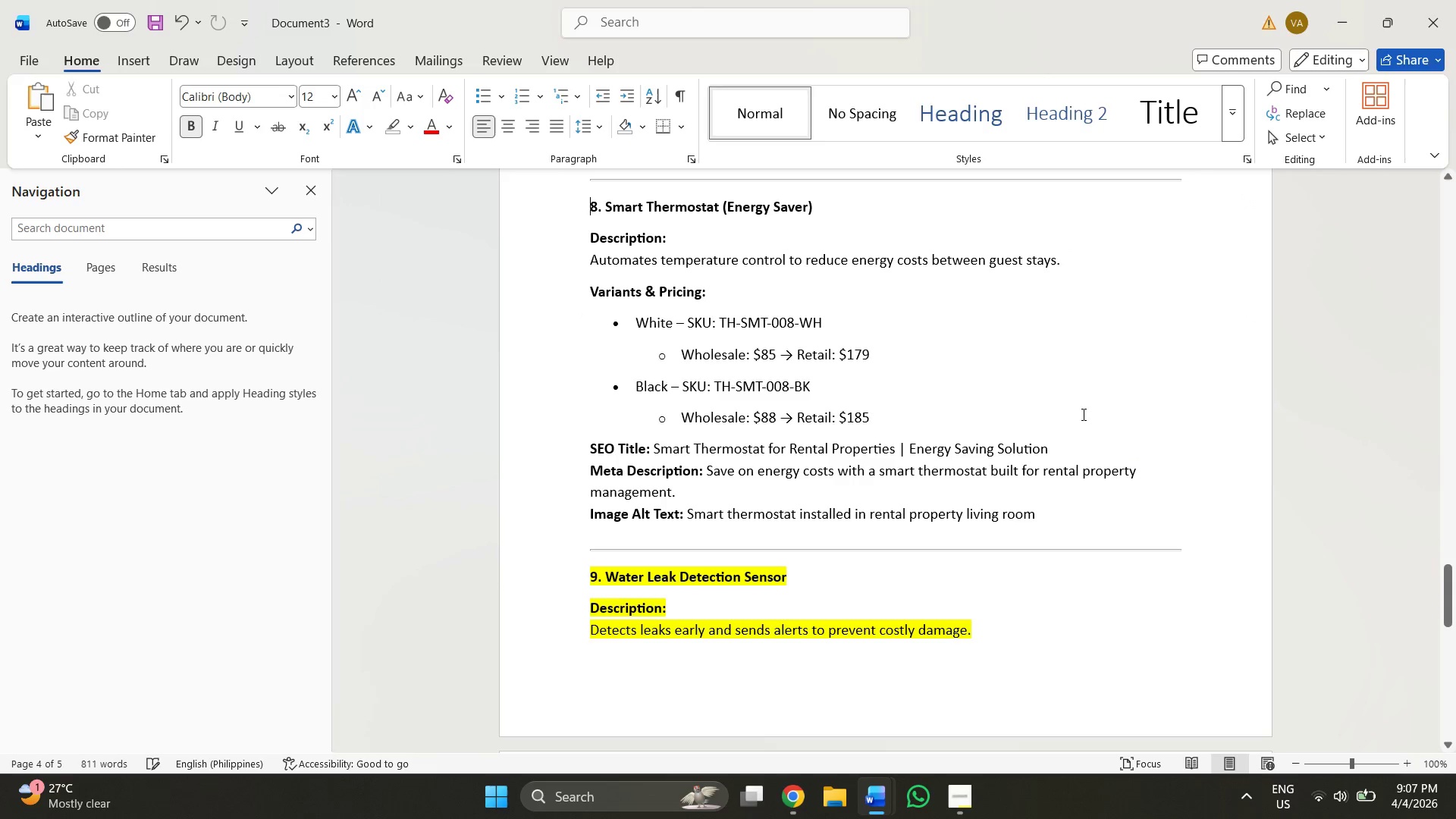 
left_click([1078, 426])
 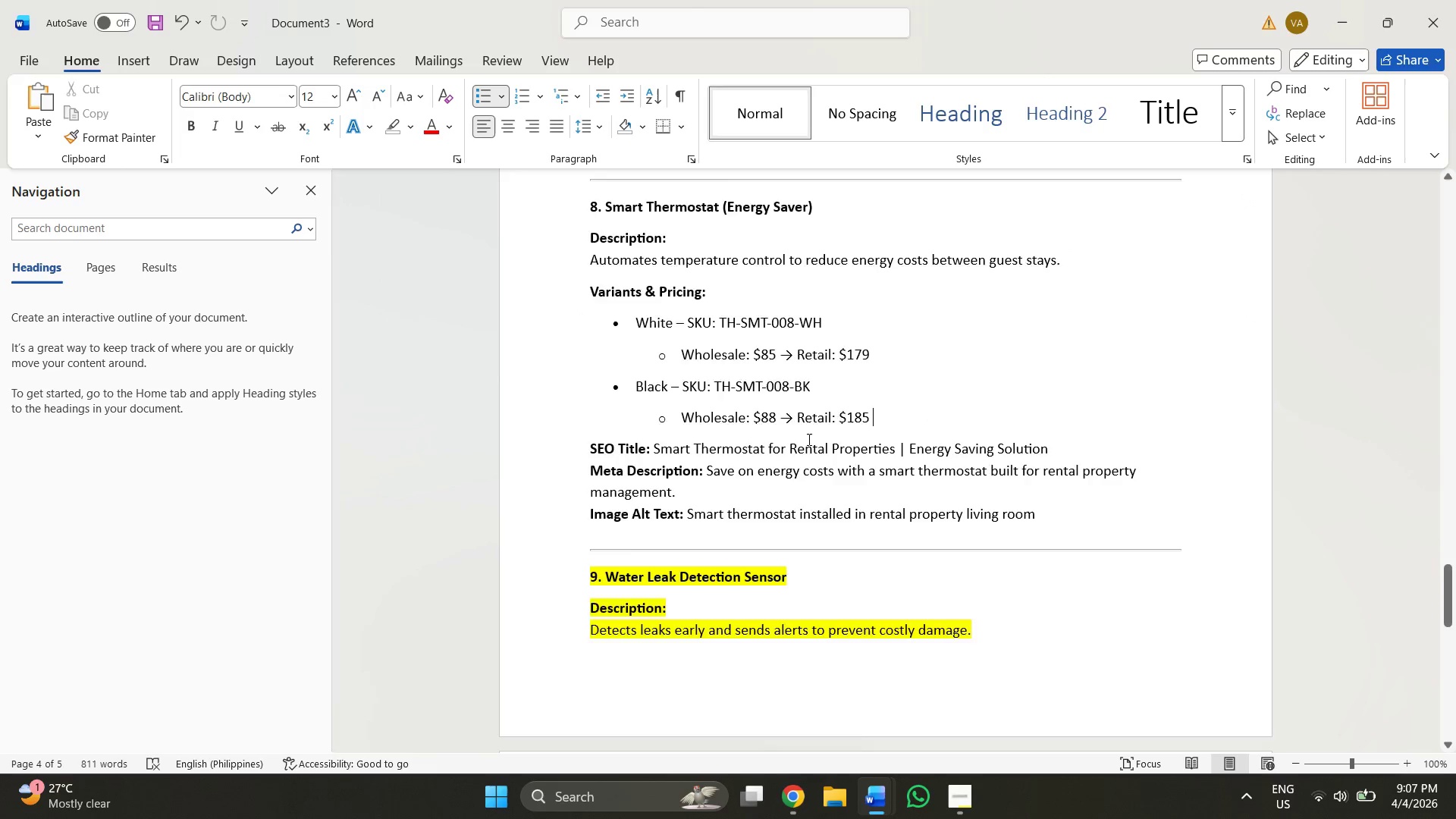 
scroll: coordinate [722, 406], scroll_direction: down, amount: 9.0
 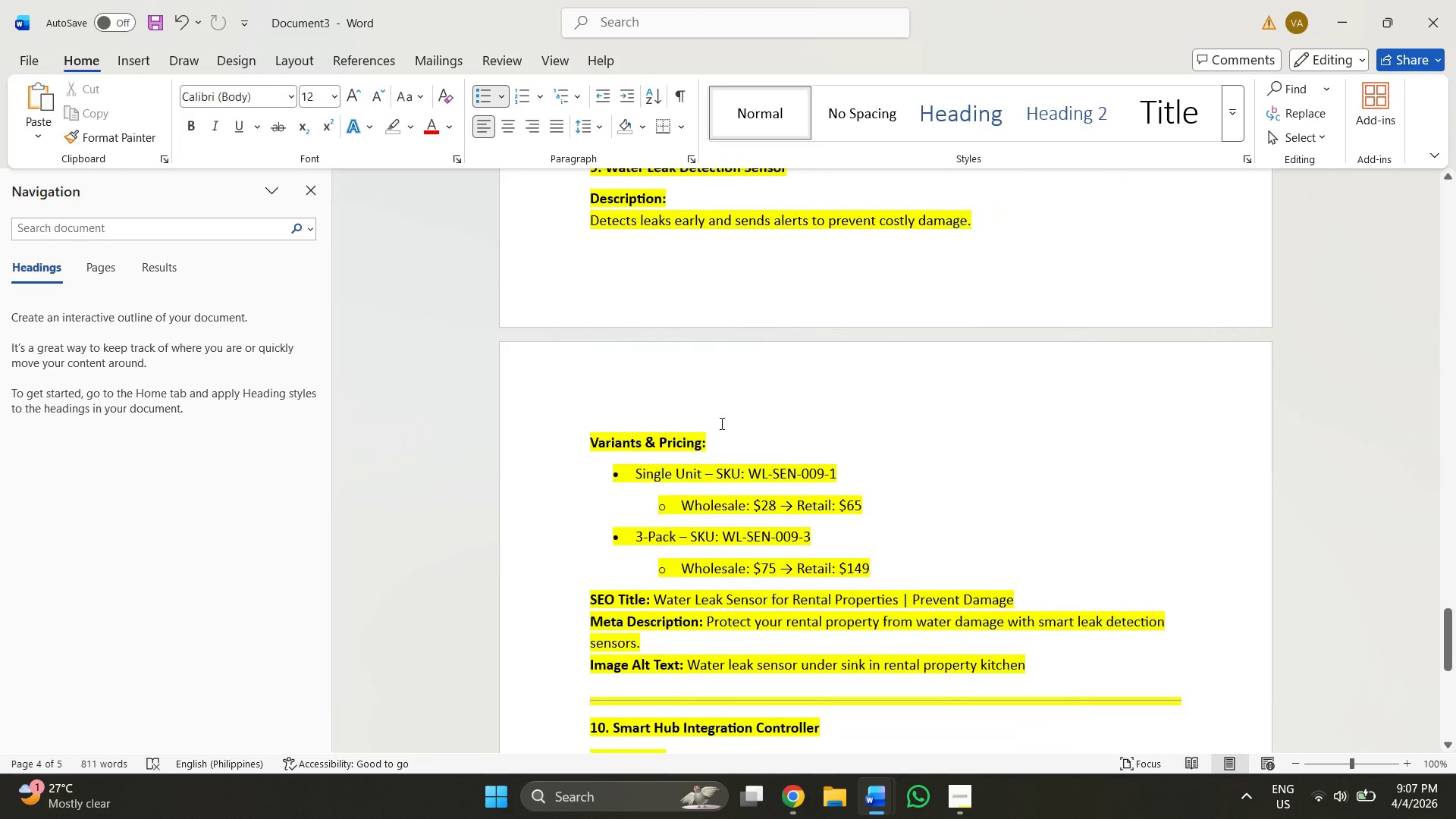 
key(Alt+AltLeft)
 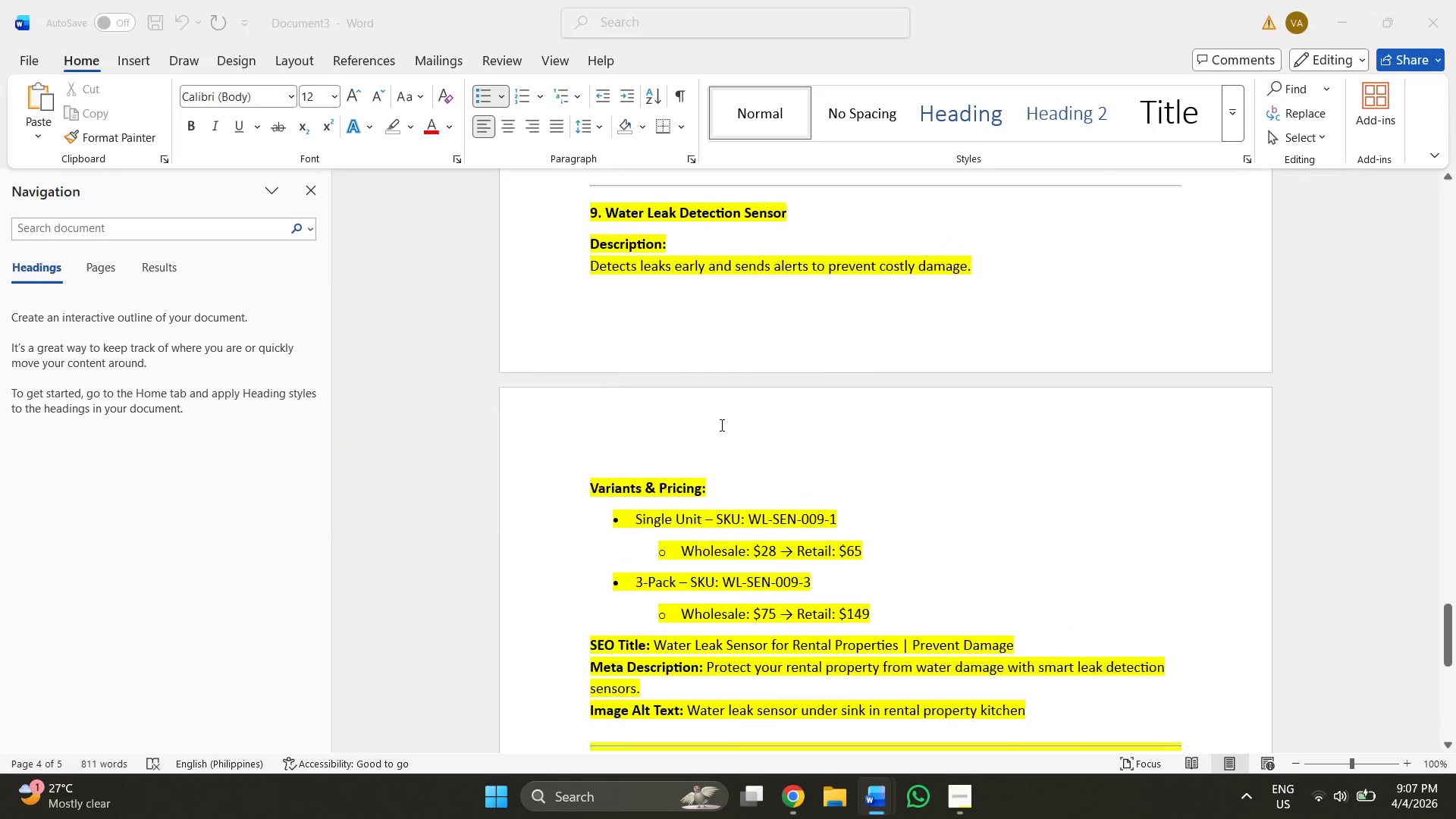 
scroll: coordinate [720, 425], scroll_direction: up, amount: 1.0
 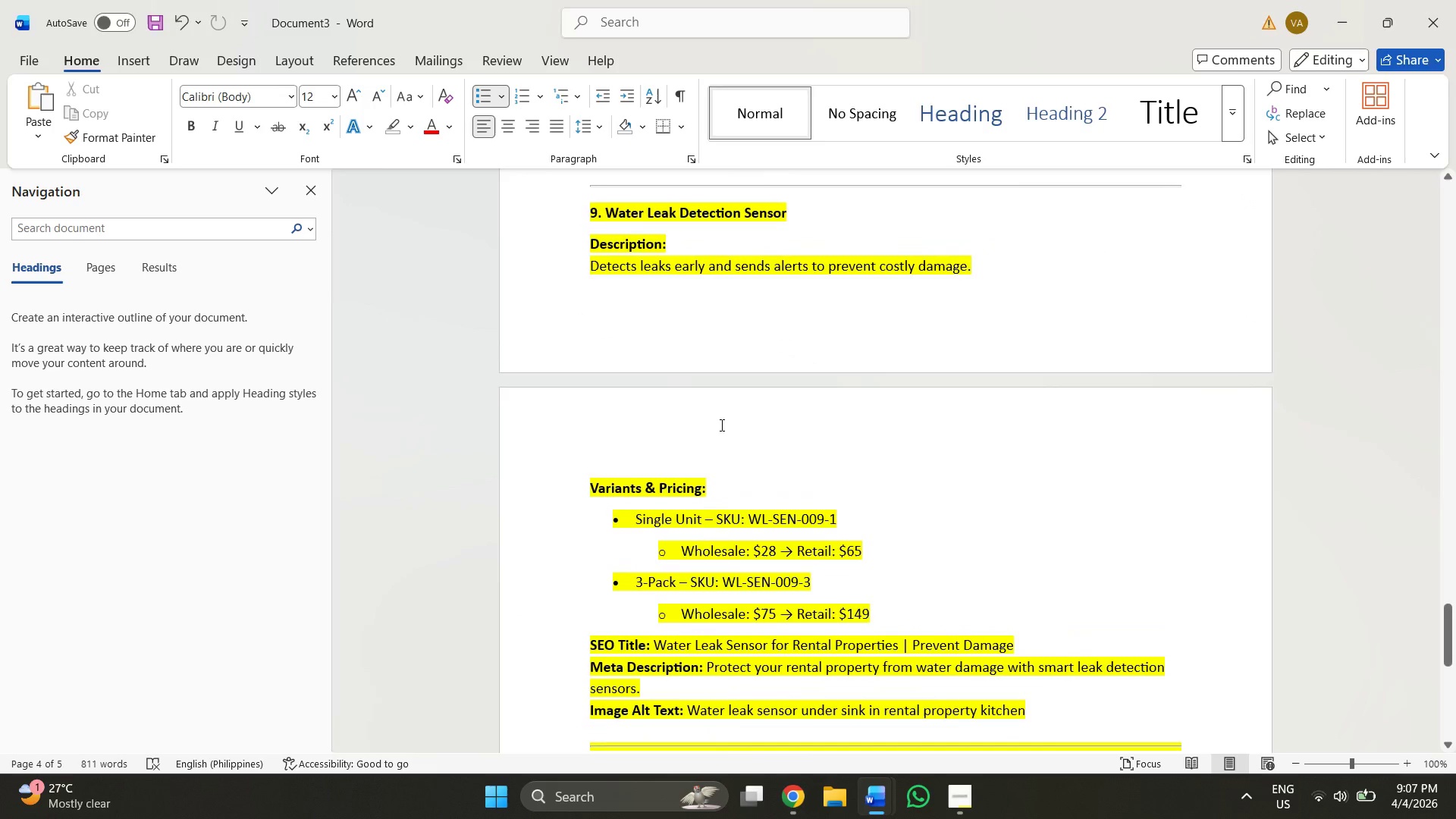 
key(Alt+Tab)
 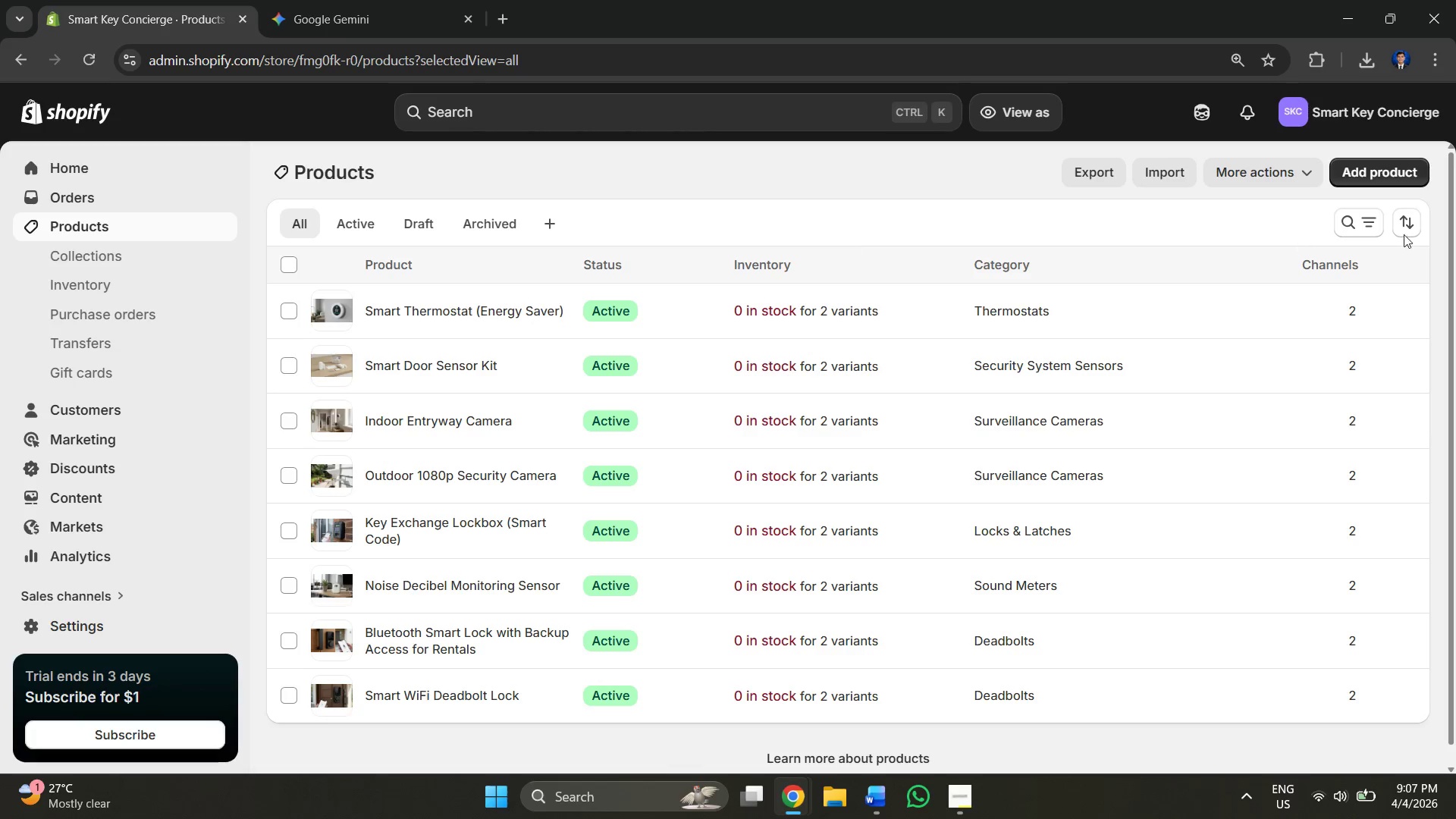 
left_click([1382, 180])
 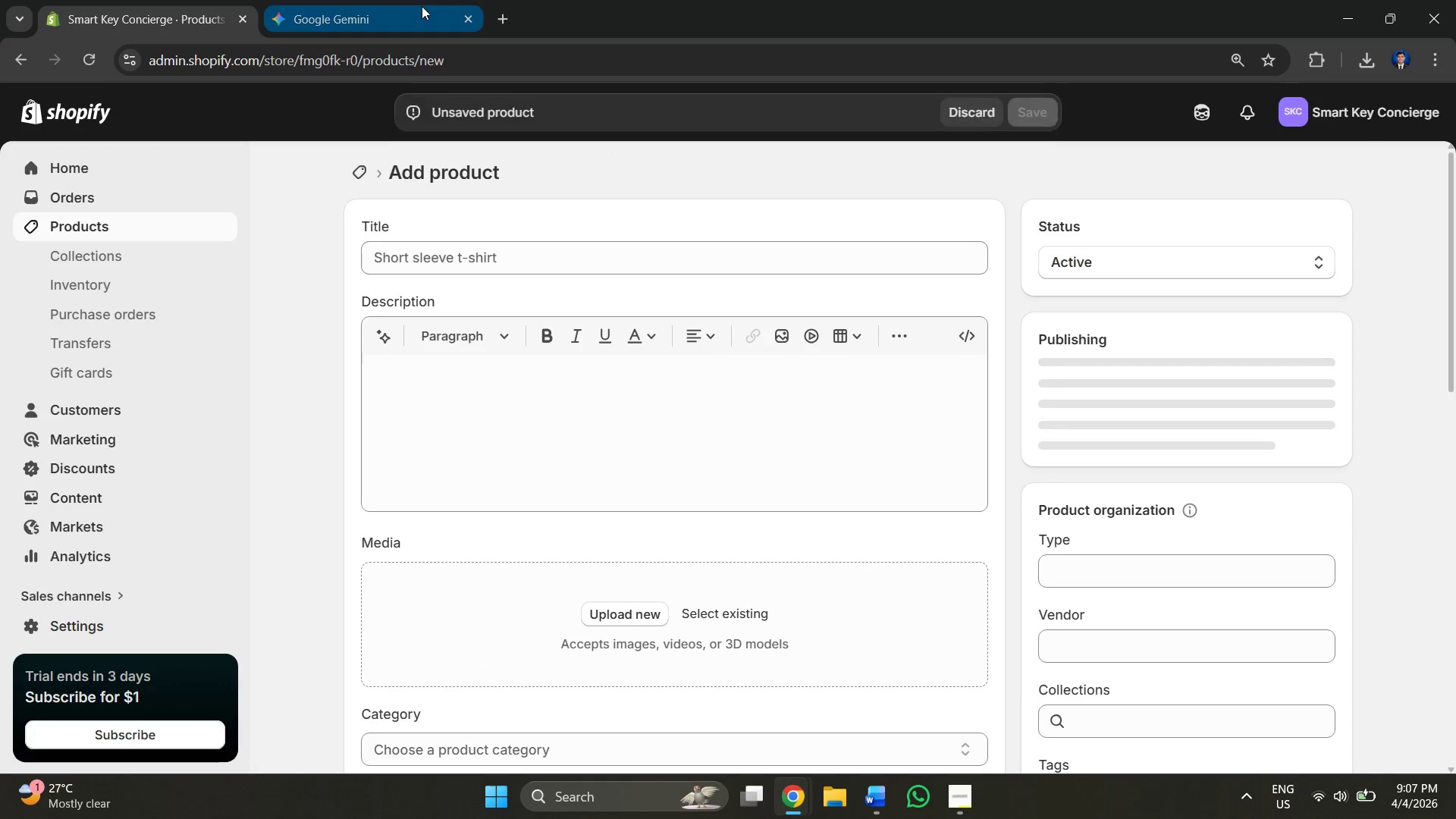 
left_click([422, 6])
 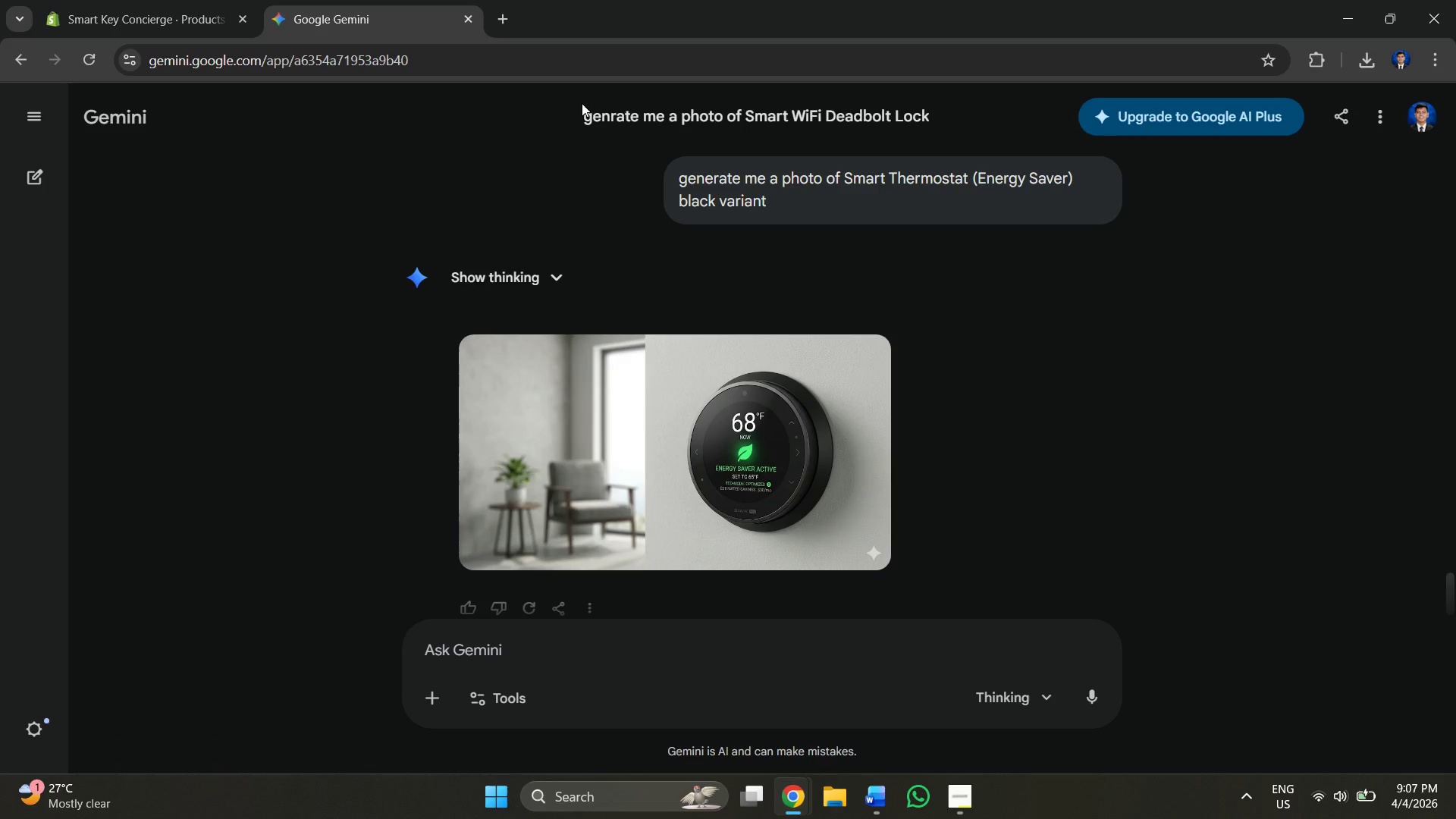 
key(Alt+AltLeft)
 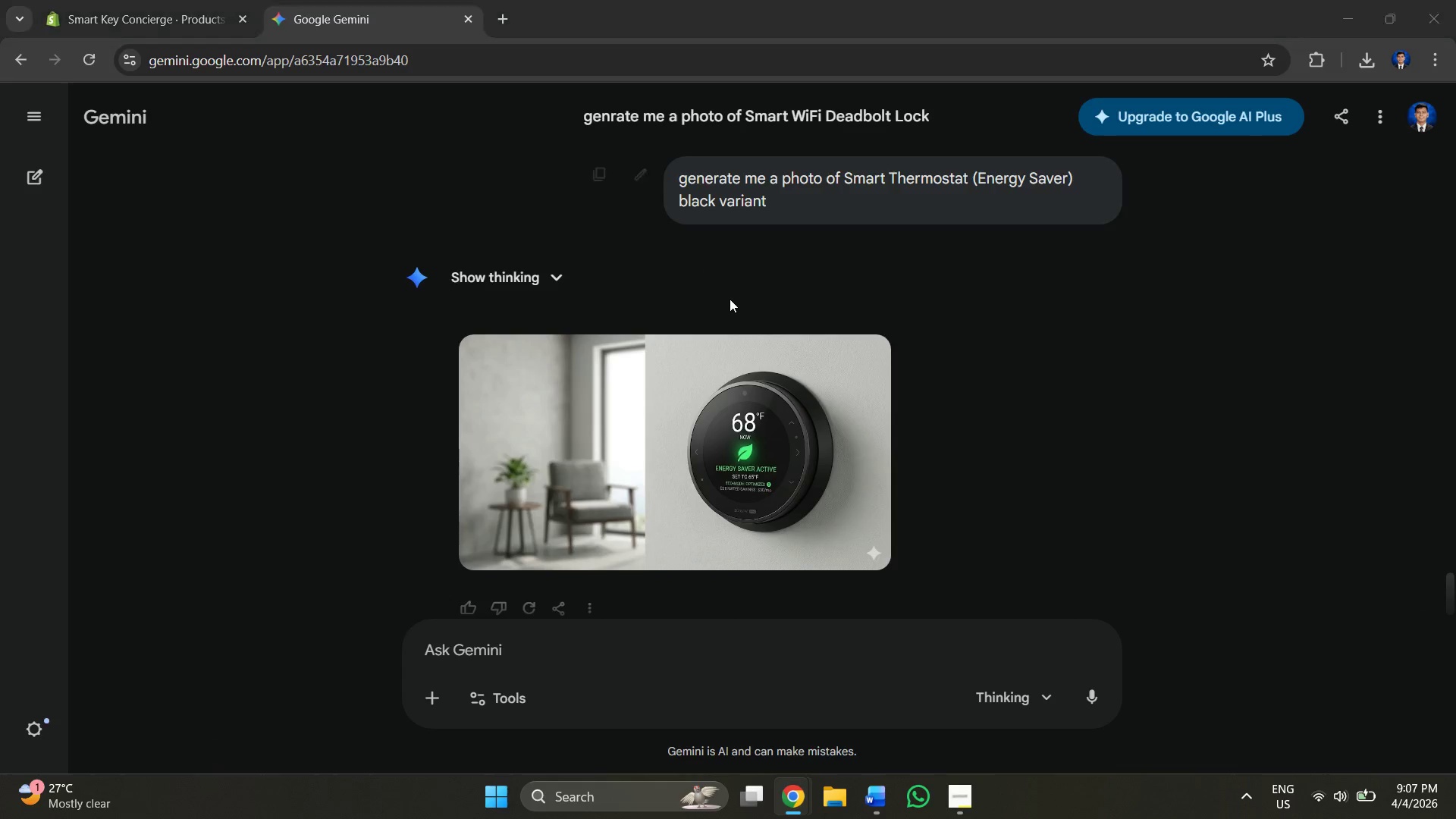 
key(Alt+Tab)
 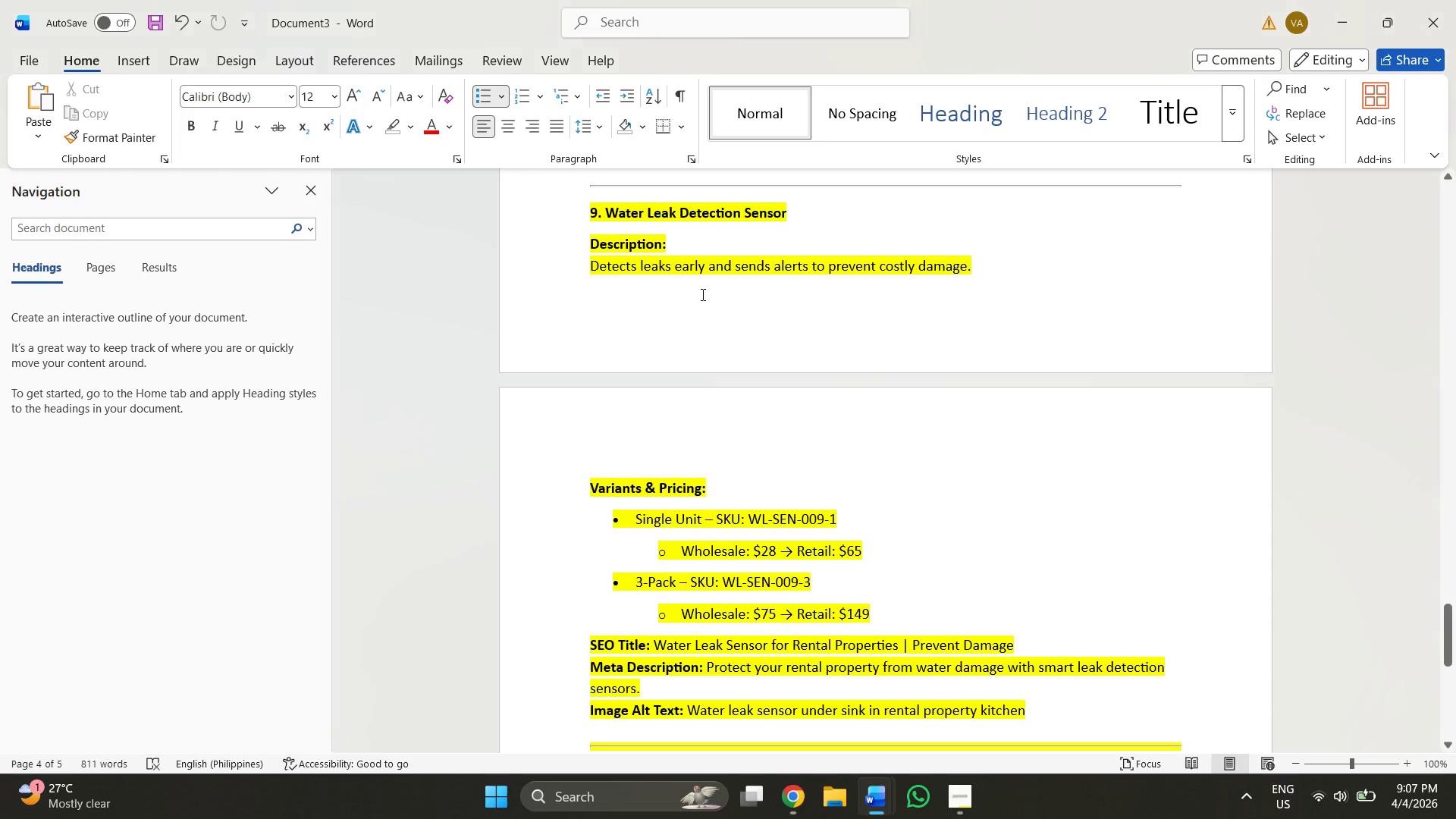 
key(Alt+Tab)
 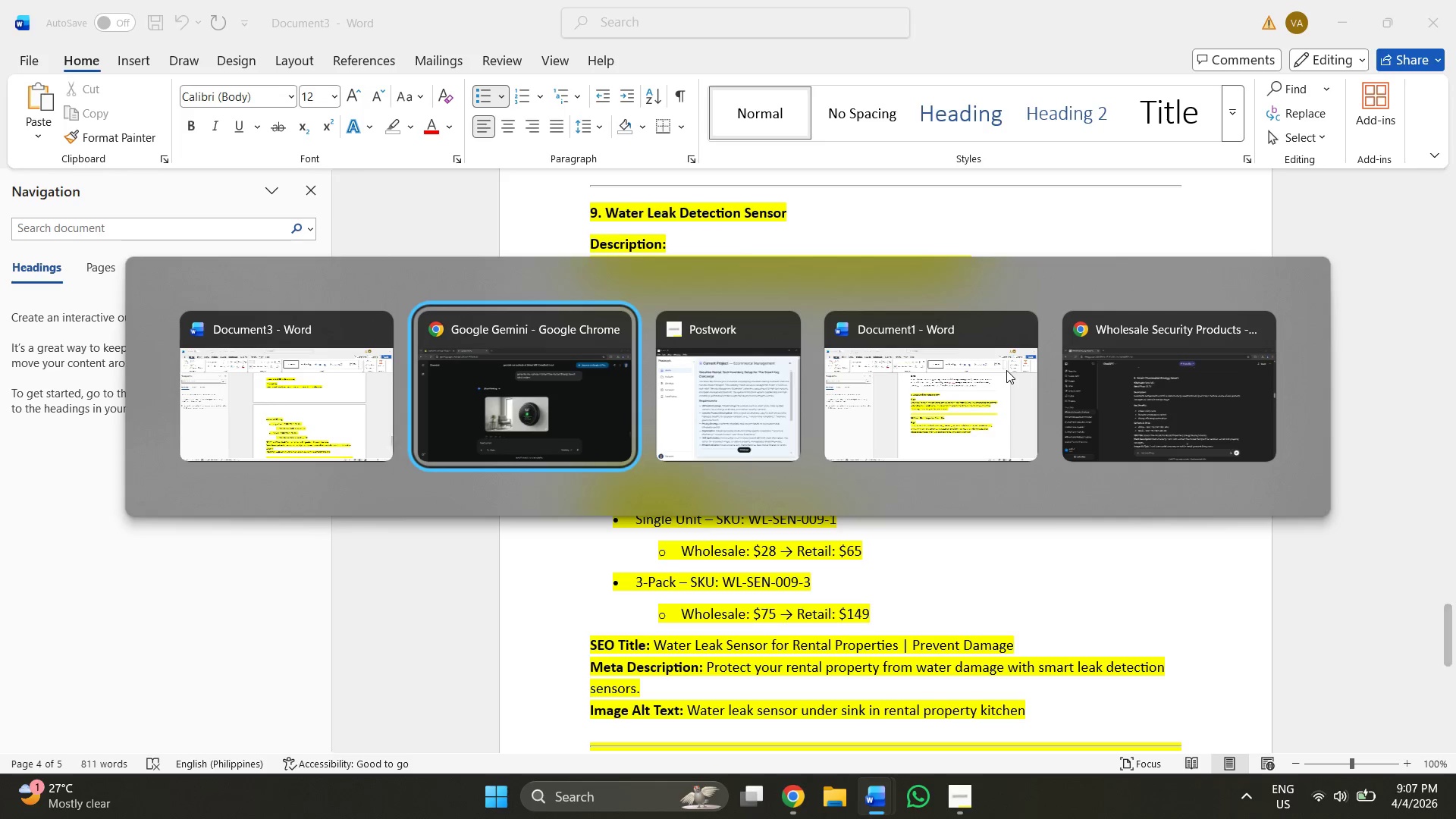 
key(Alt+Tab)
 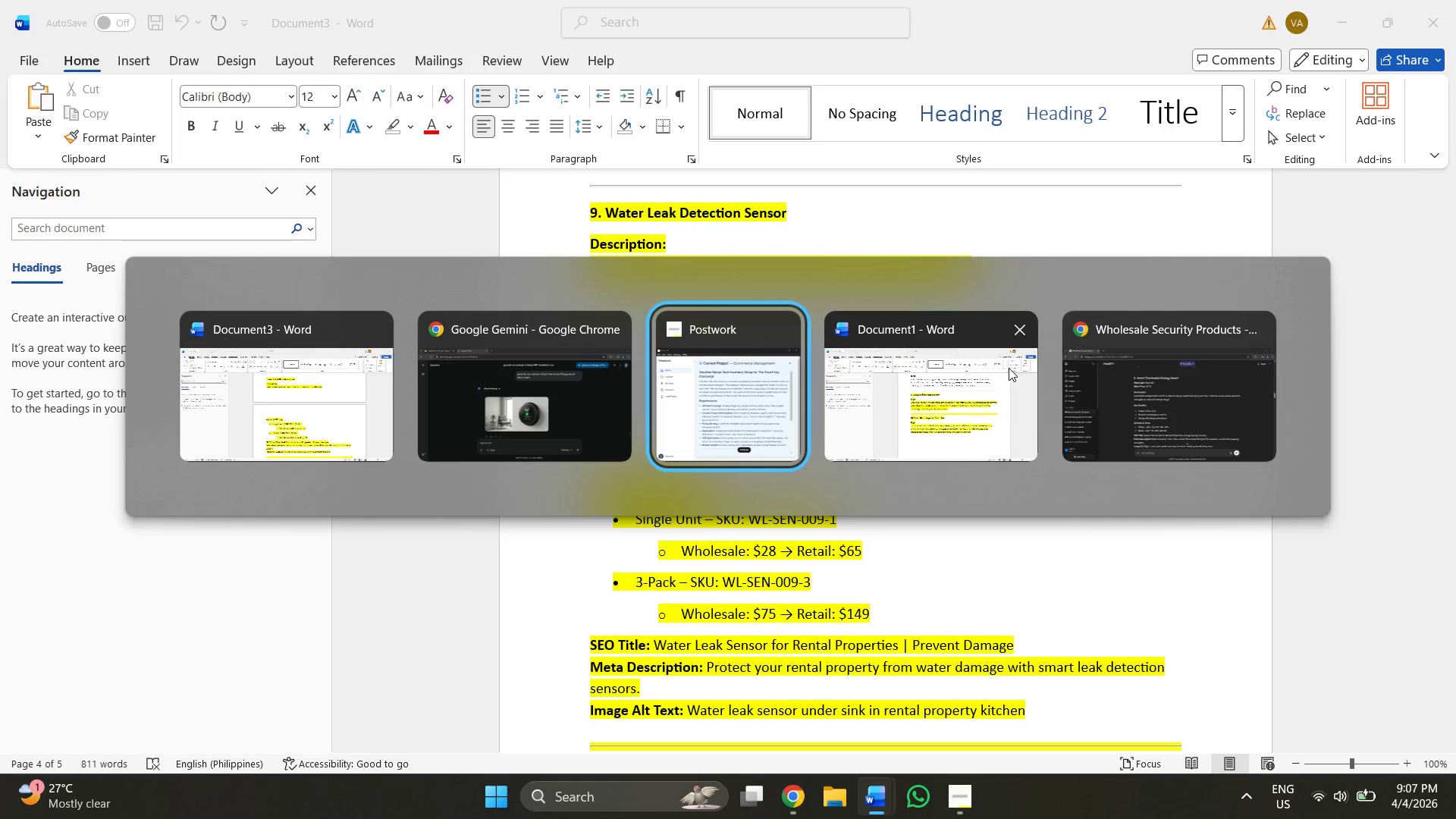 
key(Alt+Tab)
 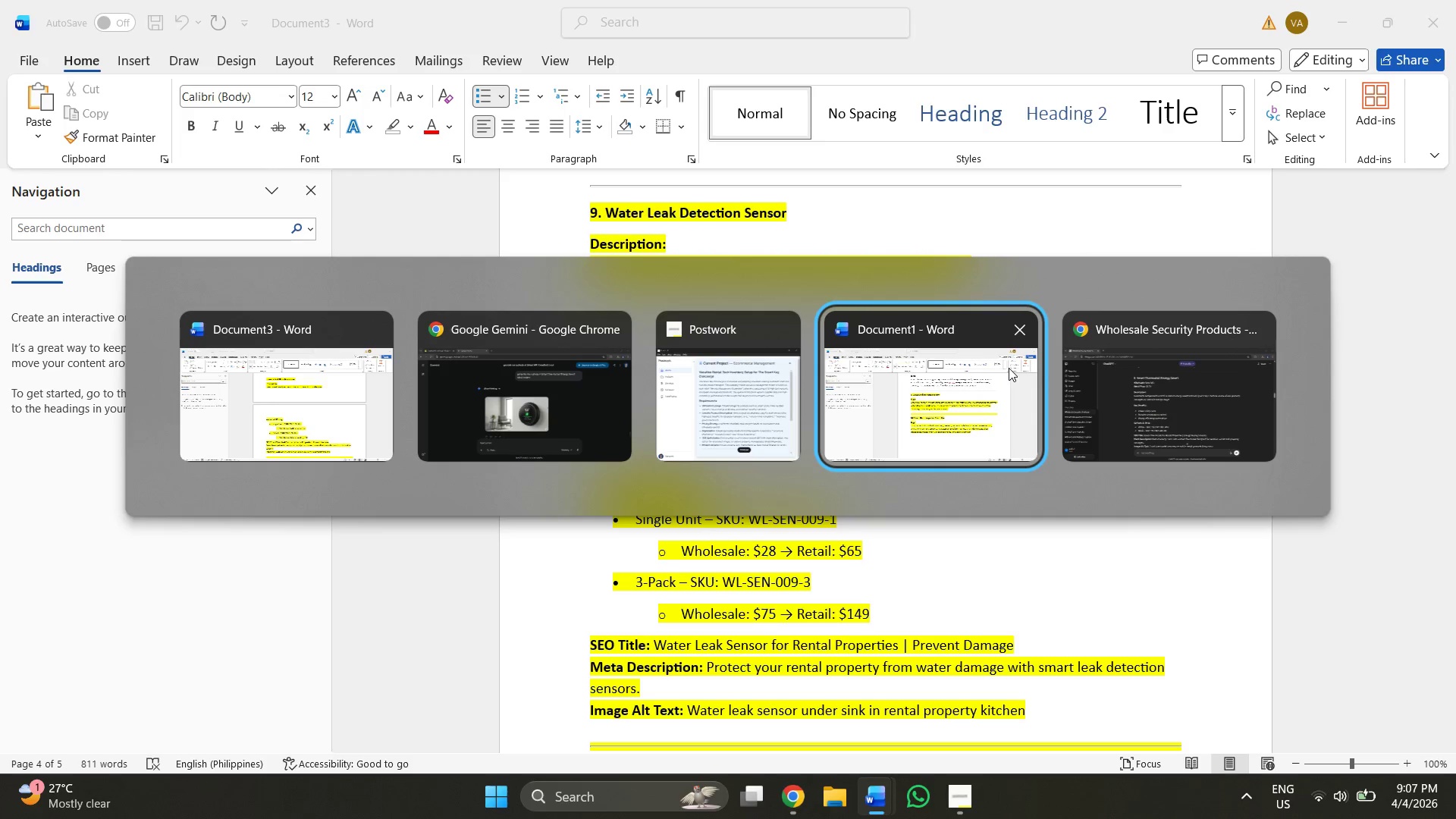 
key(Alt+Tab)
 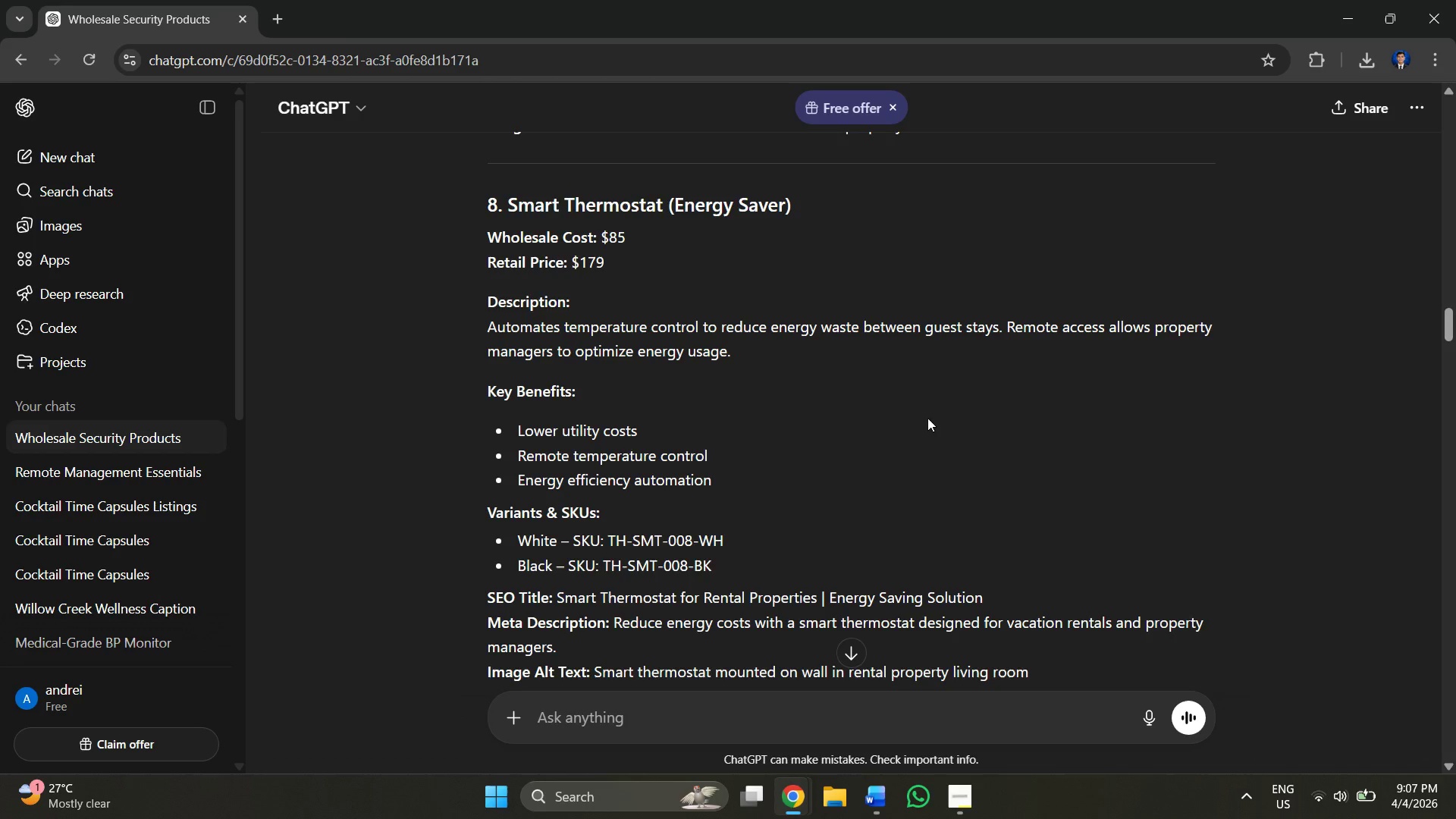 
left_click([737, 450])
 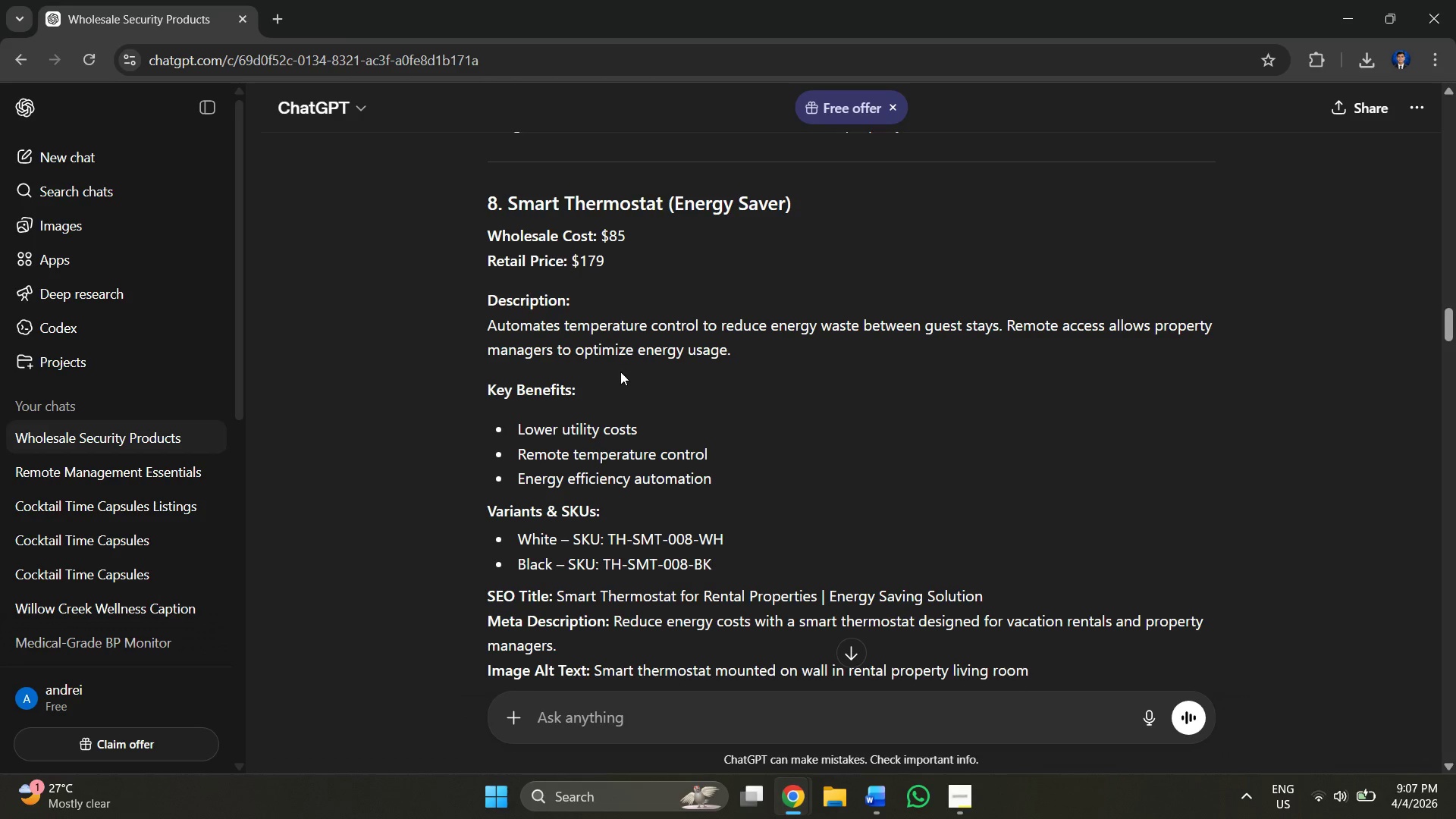 
scroll: coordinate [528, 391], scroll_direction: down, amount: 6.0
 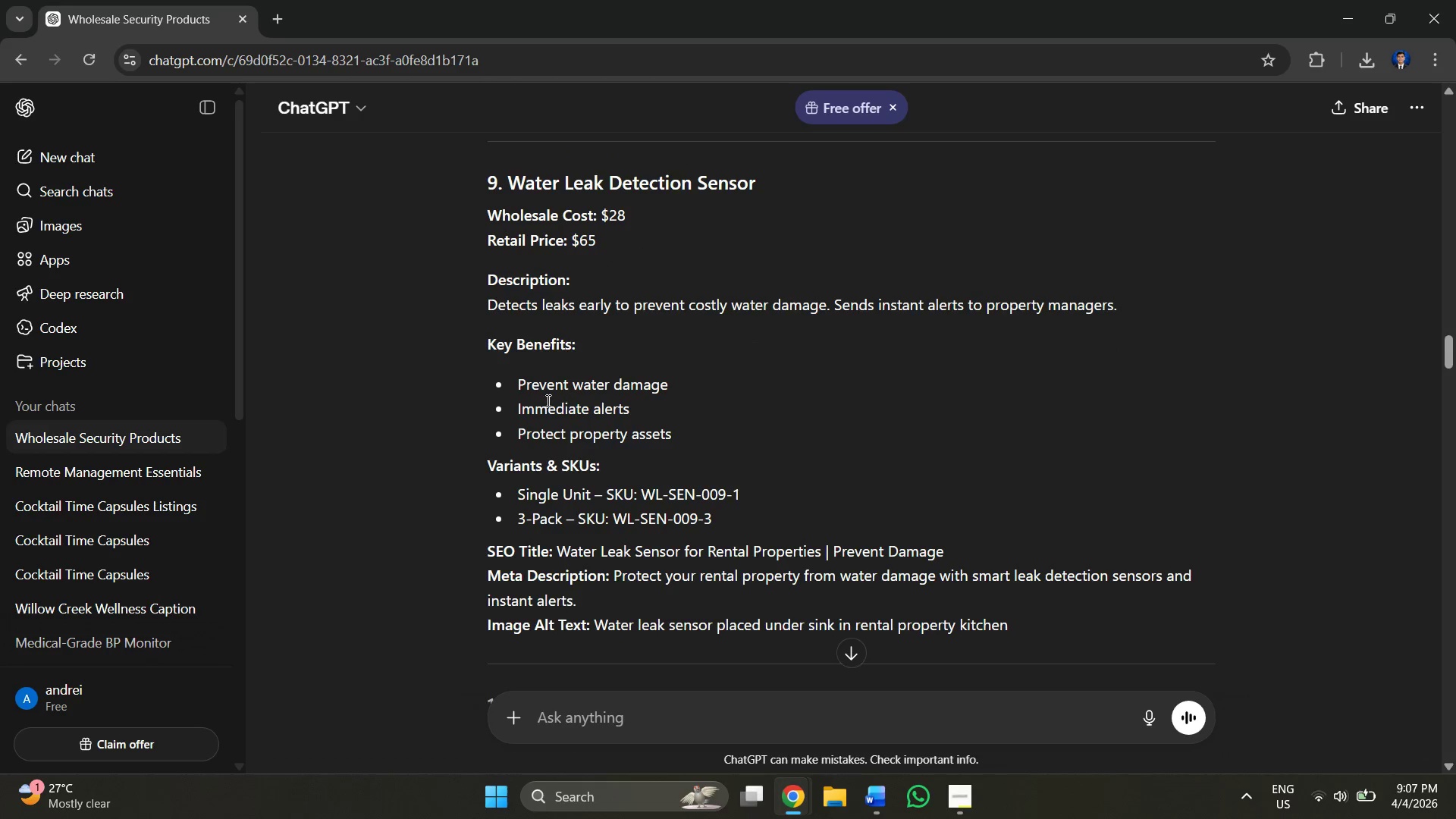 
scroll: coordinate [518, 368], scroll_direction: up, amount: 1.0
 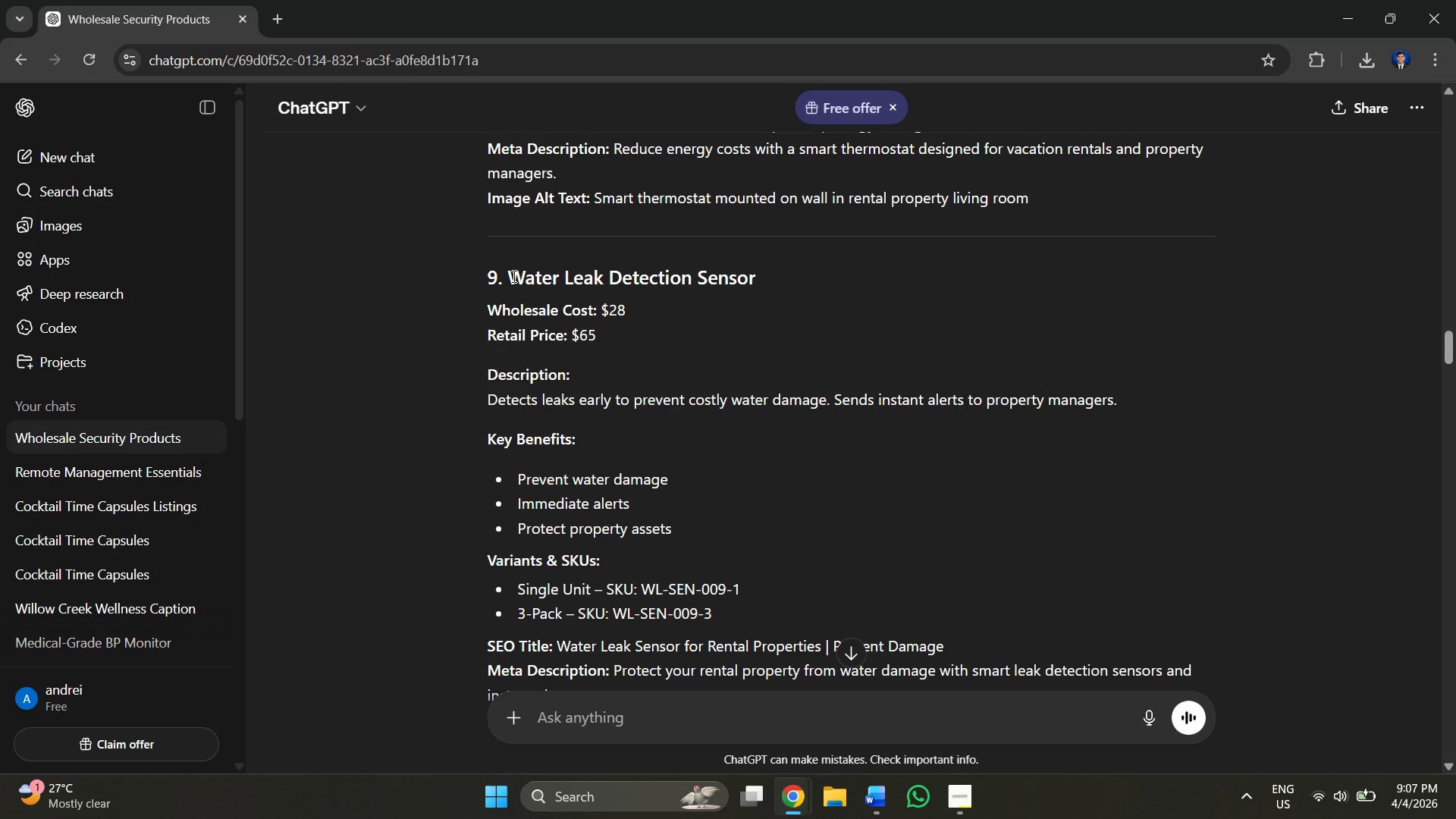 
left_click_drag(start_coordinate=[513, 276], to_coordinate=[761, 280])
 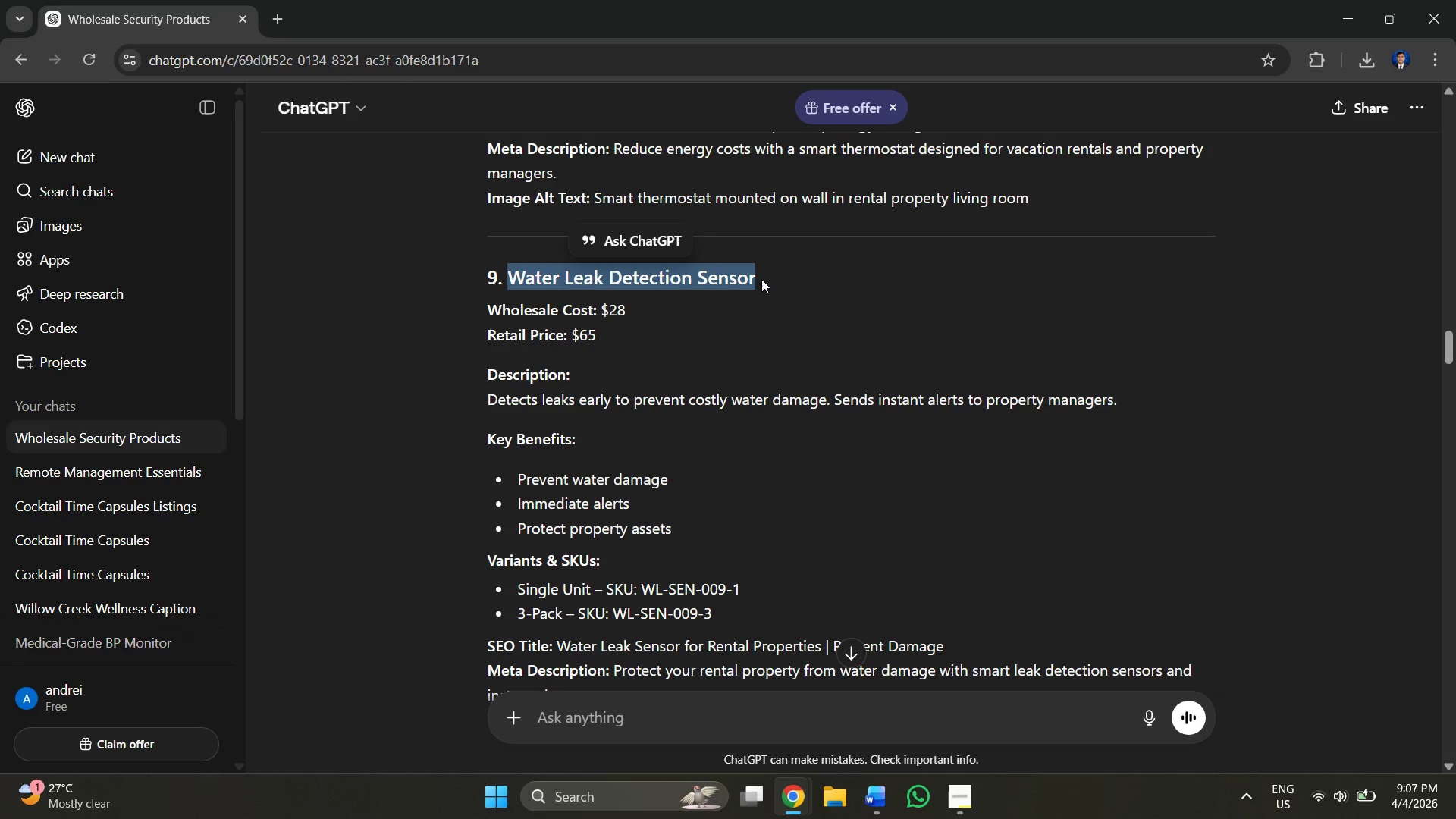 
key(Control+C)
 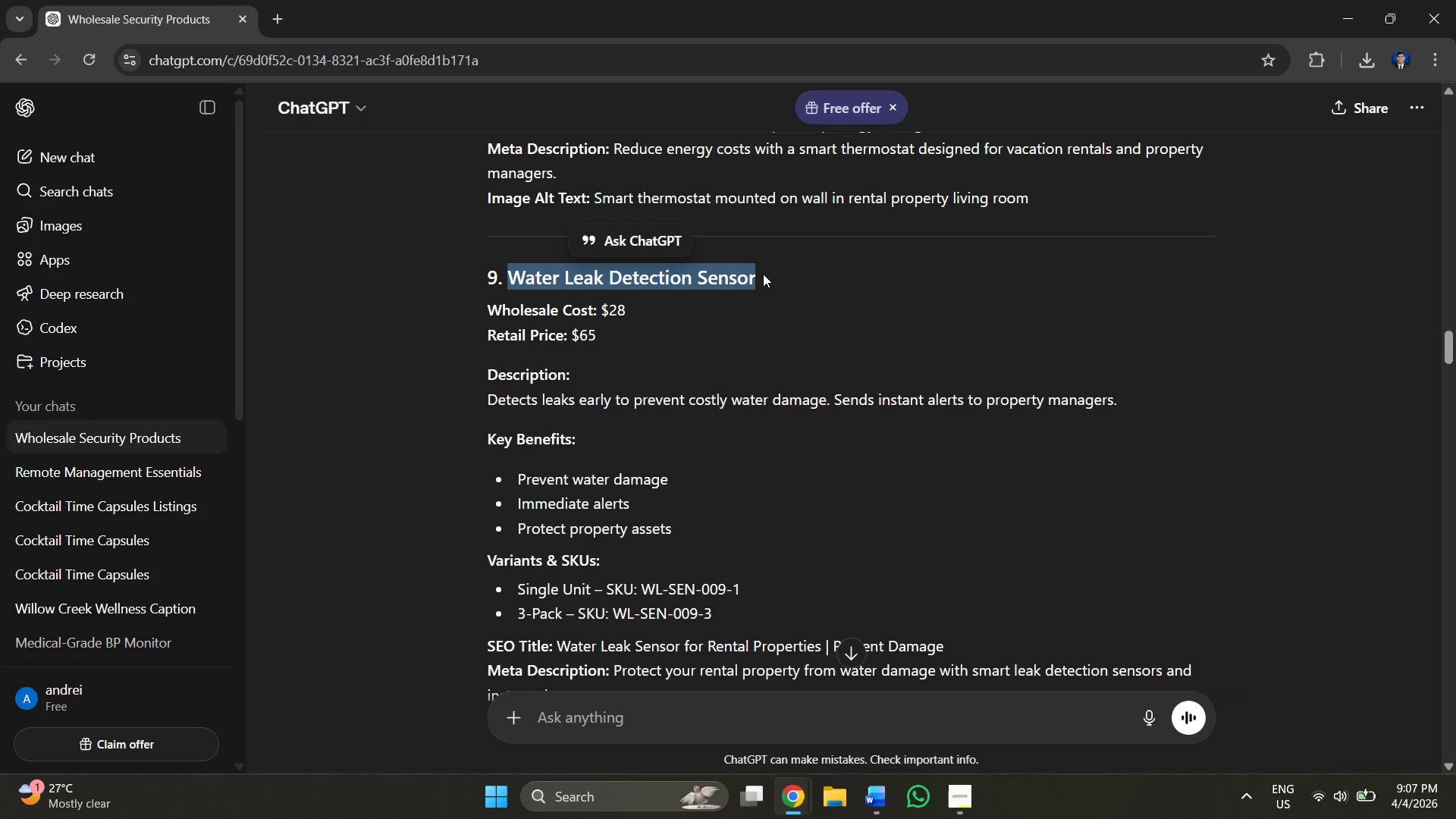 
key(Alt+AltLeft)
 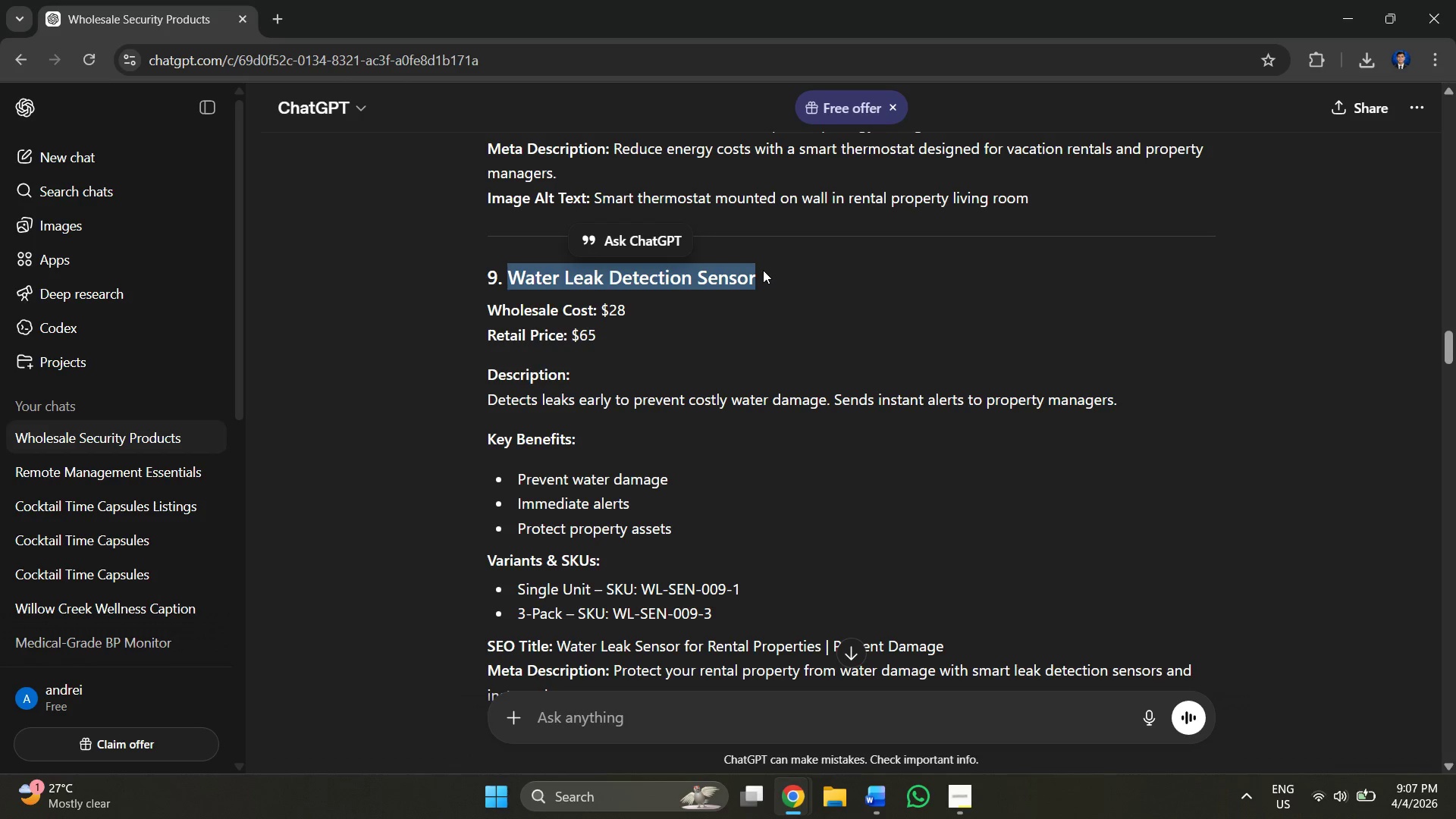 
key(Alt+Tab)
 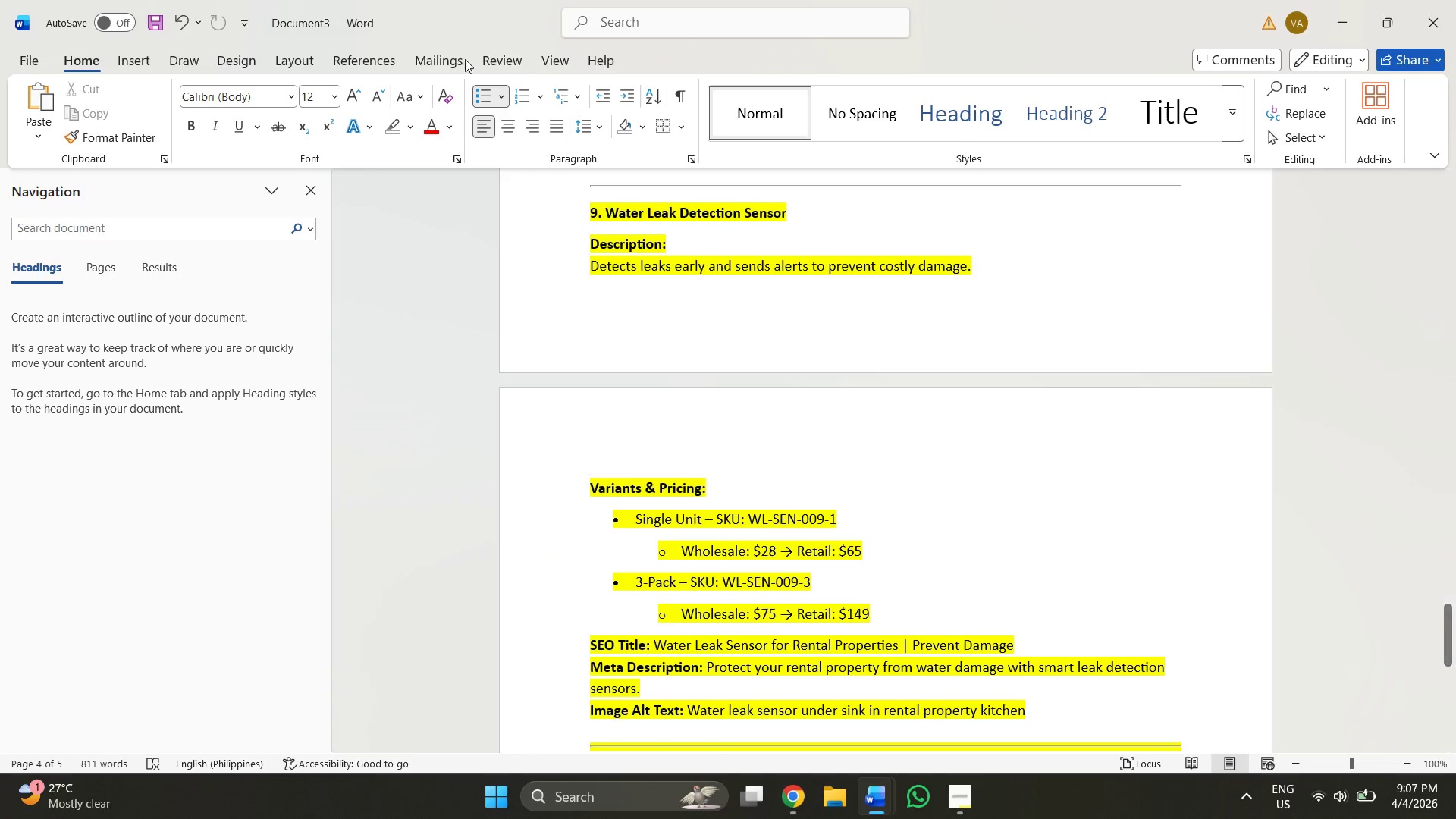 
key(Alt+Tab)
 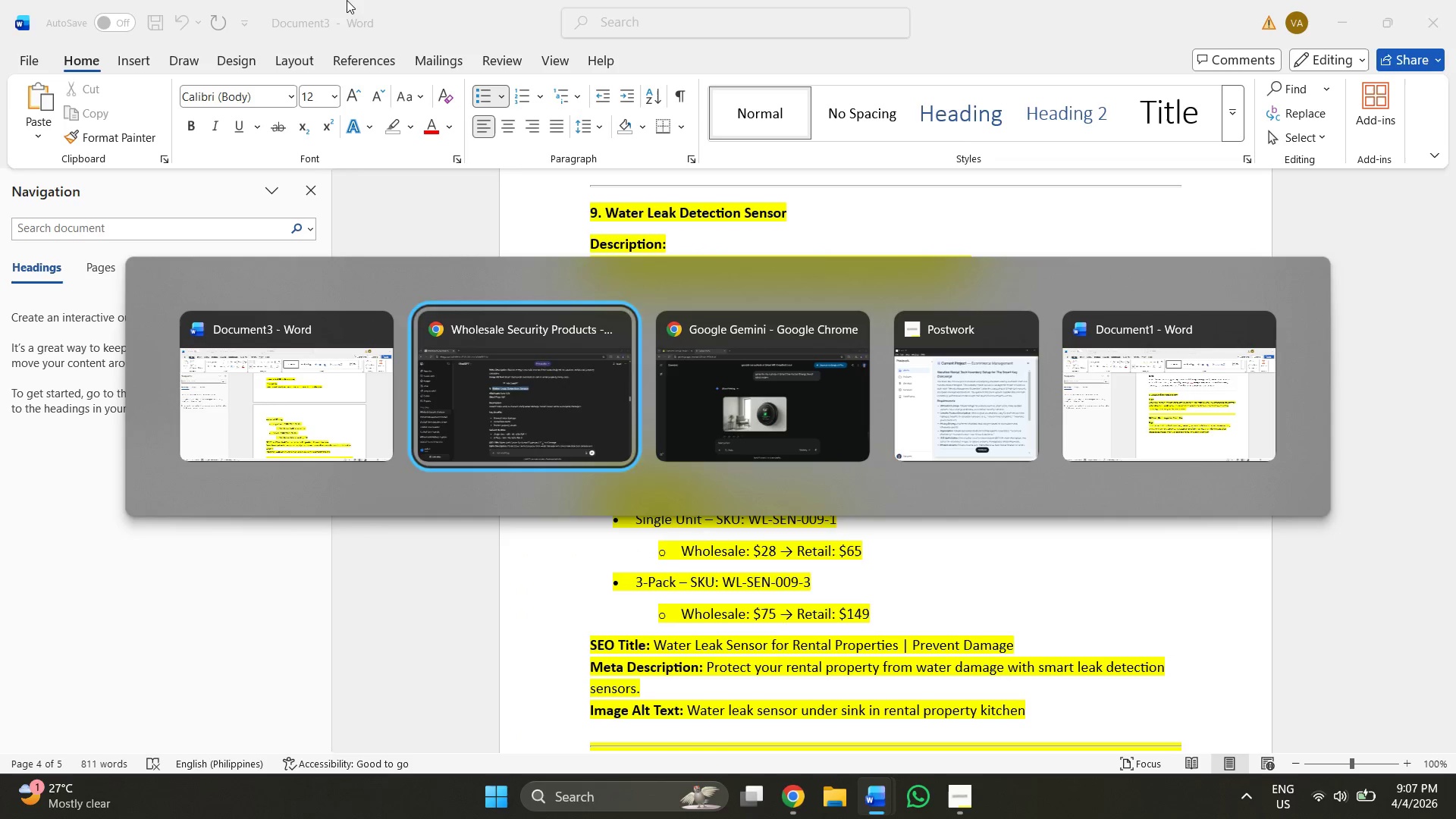 
key(Alt+Tab)
 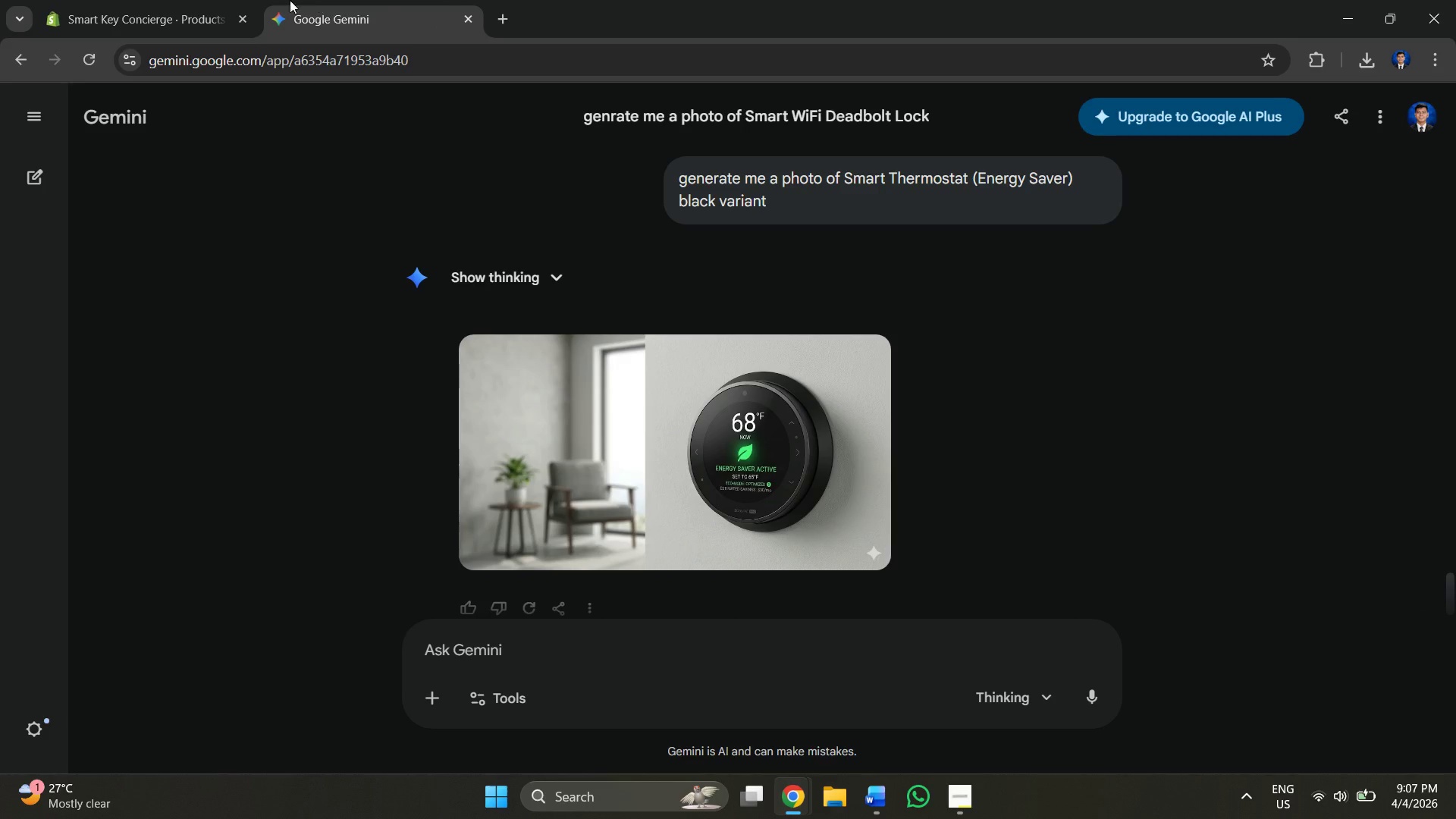 
left_click([381, 4])
 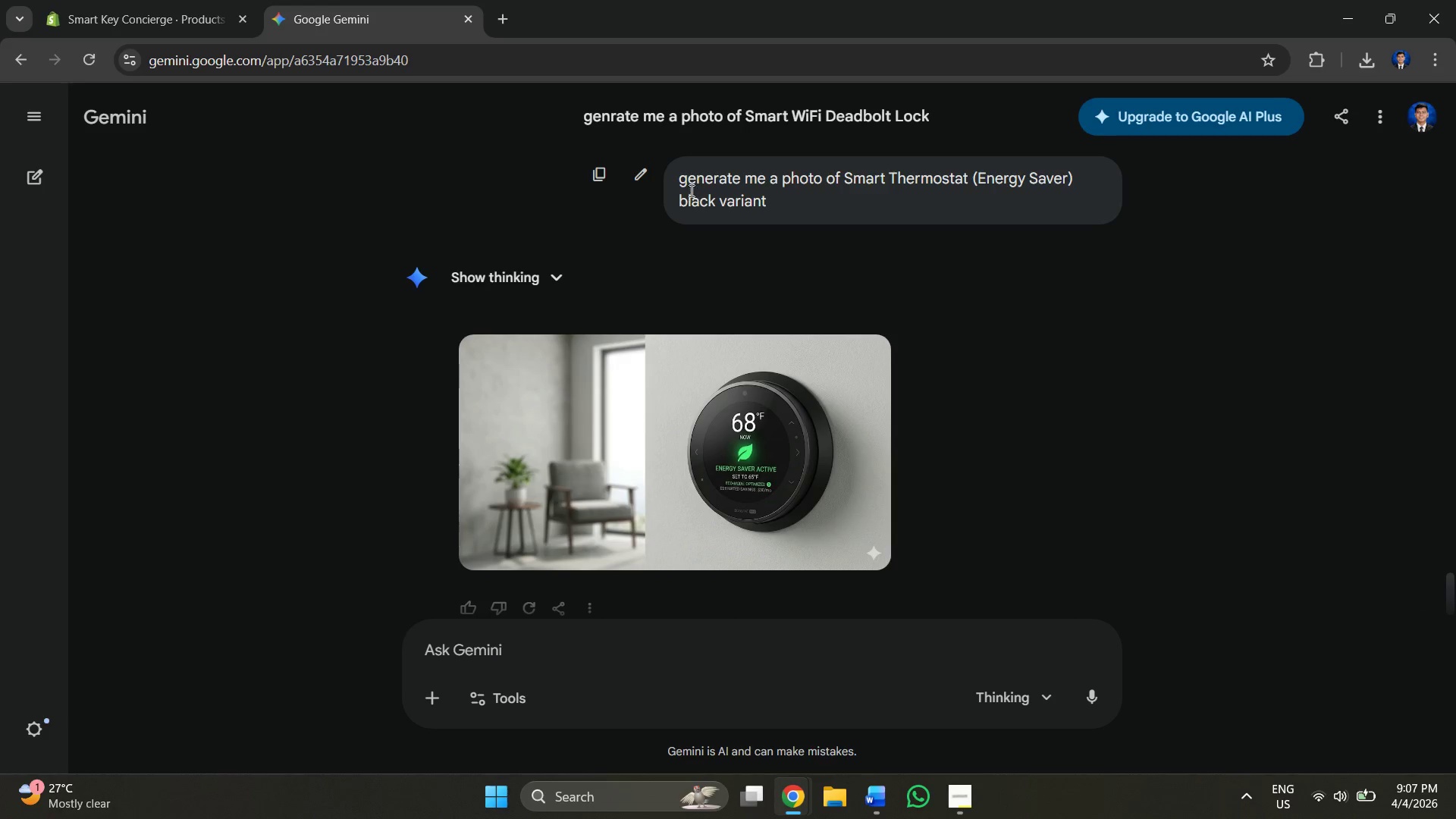 
left_click_drag(start_coordinate=[676, 184], to_coordinate=[815, 223])
 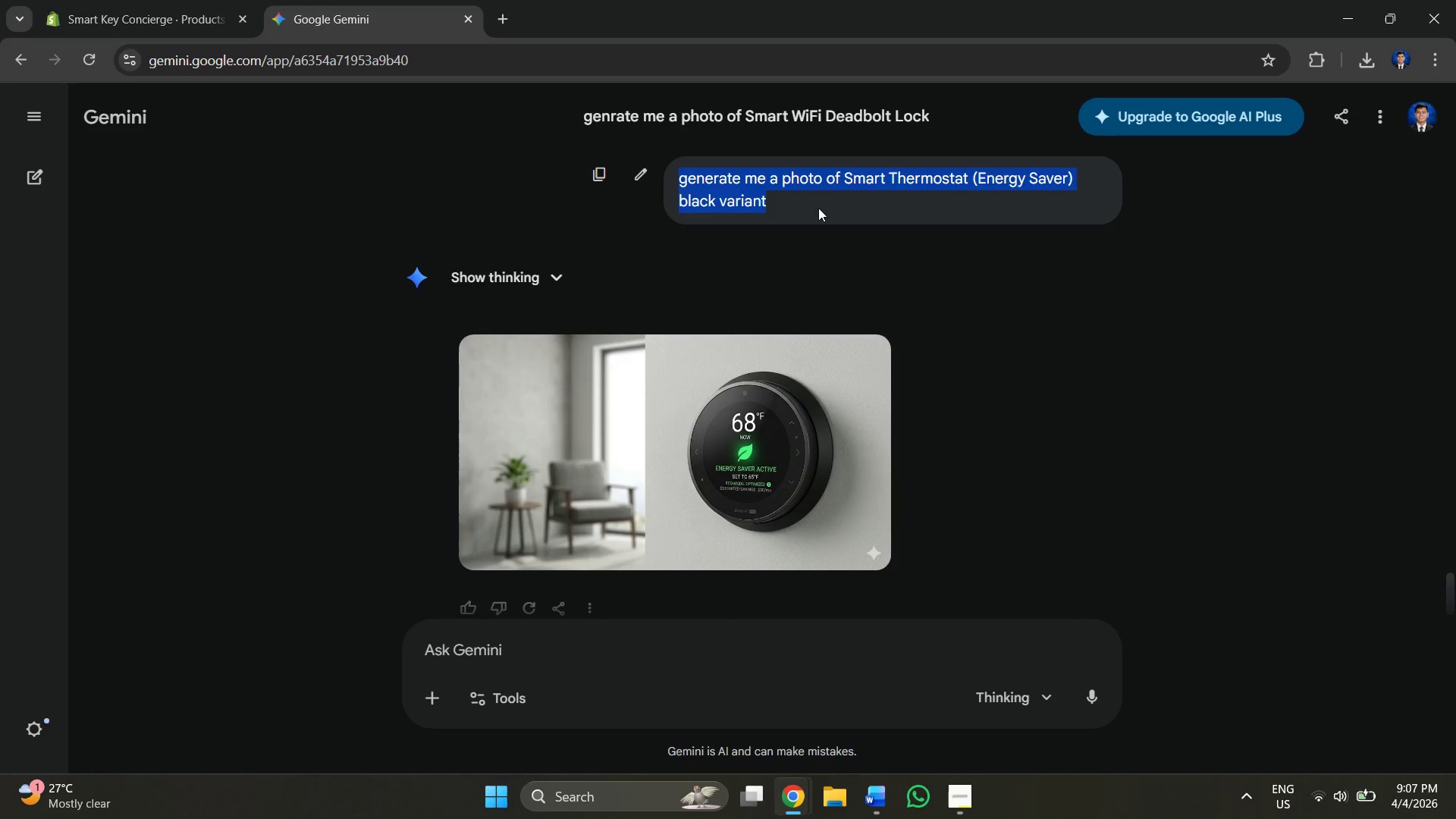 
key(Alt+Control+C)
 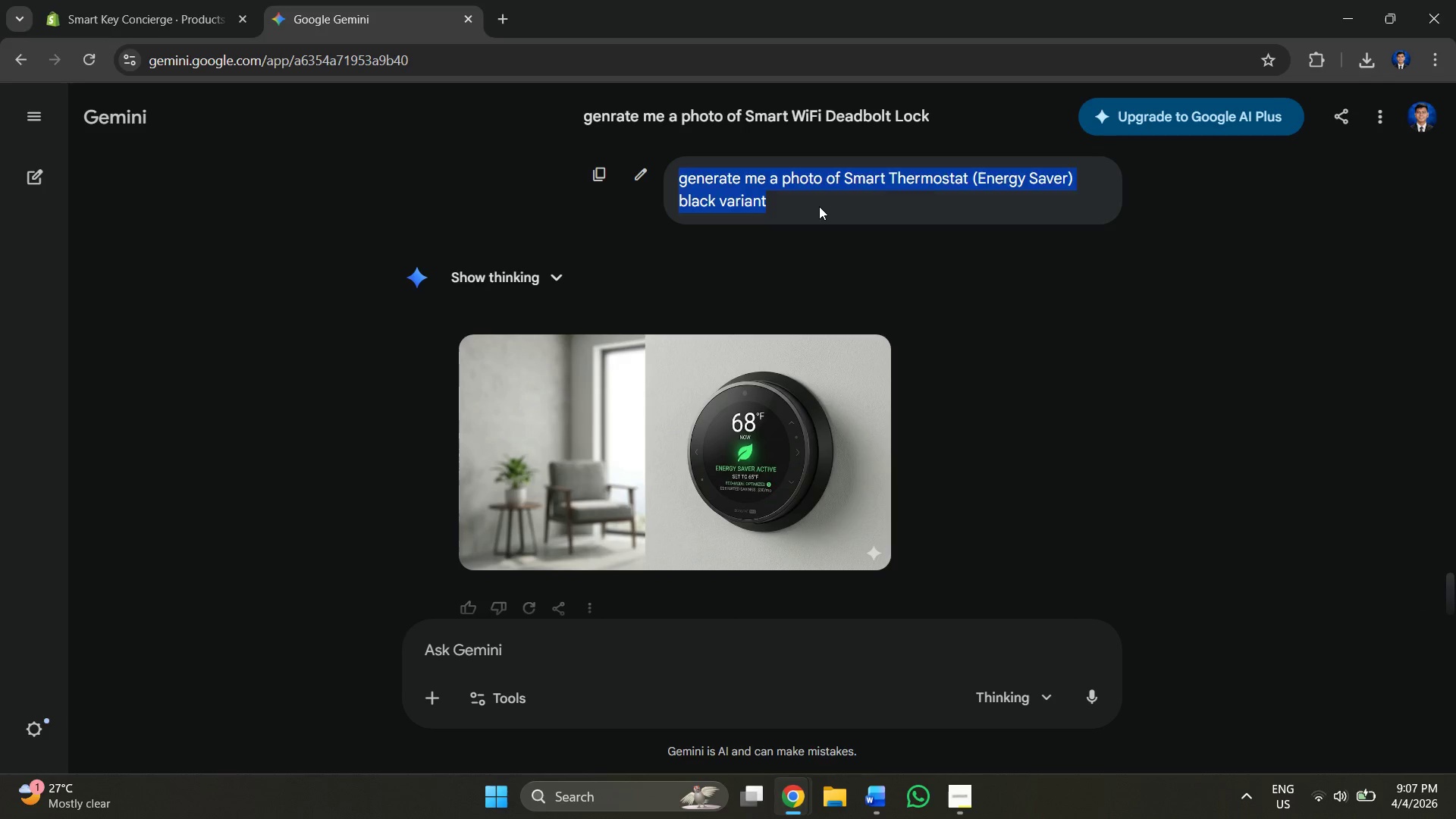 
key(Alt+Tab)
 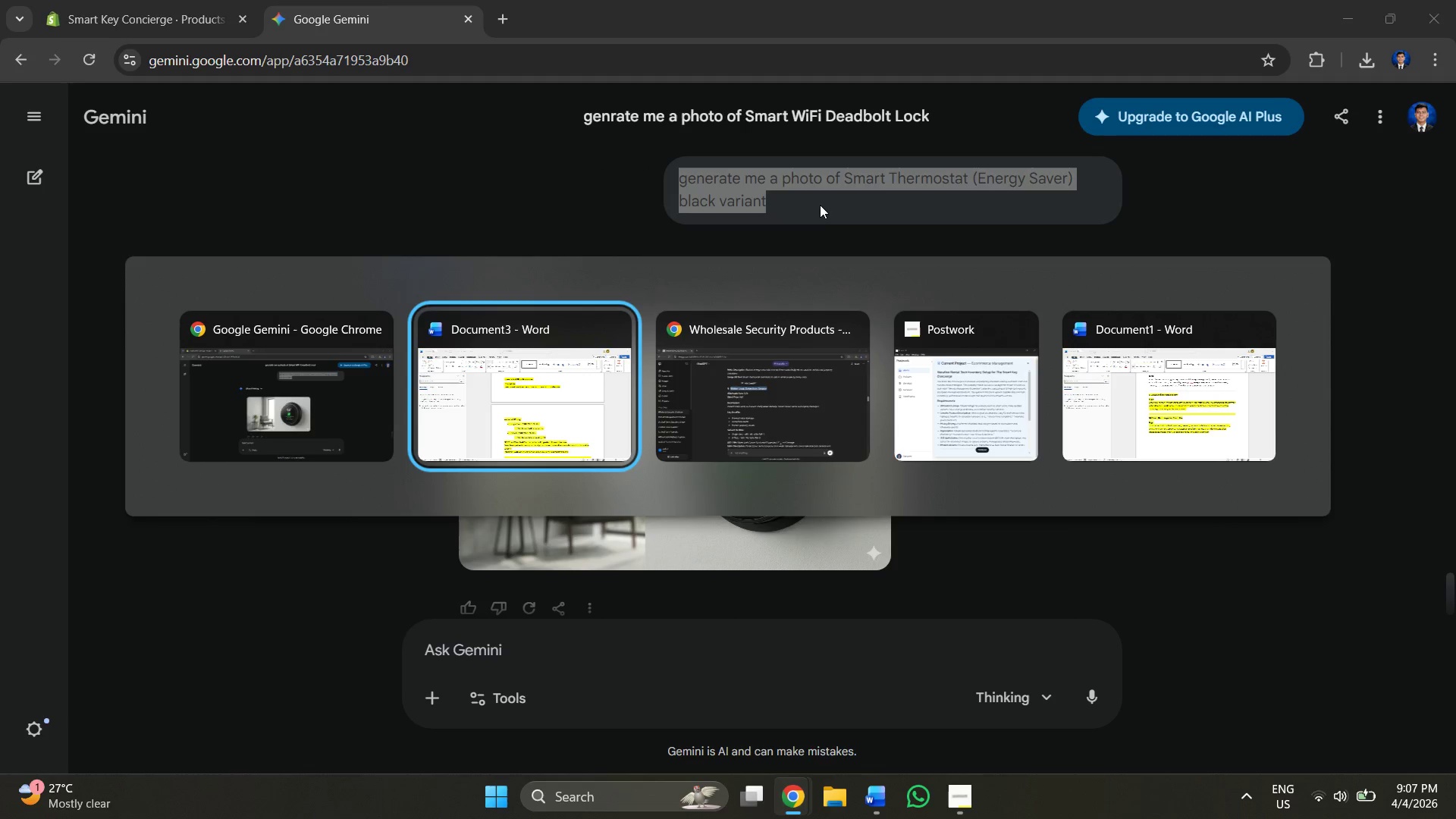 
key(Alt+Tab)
 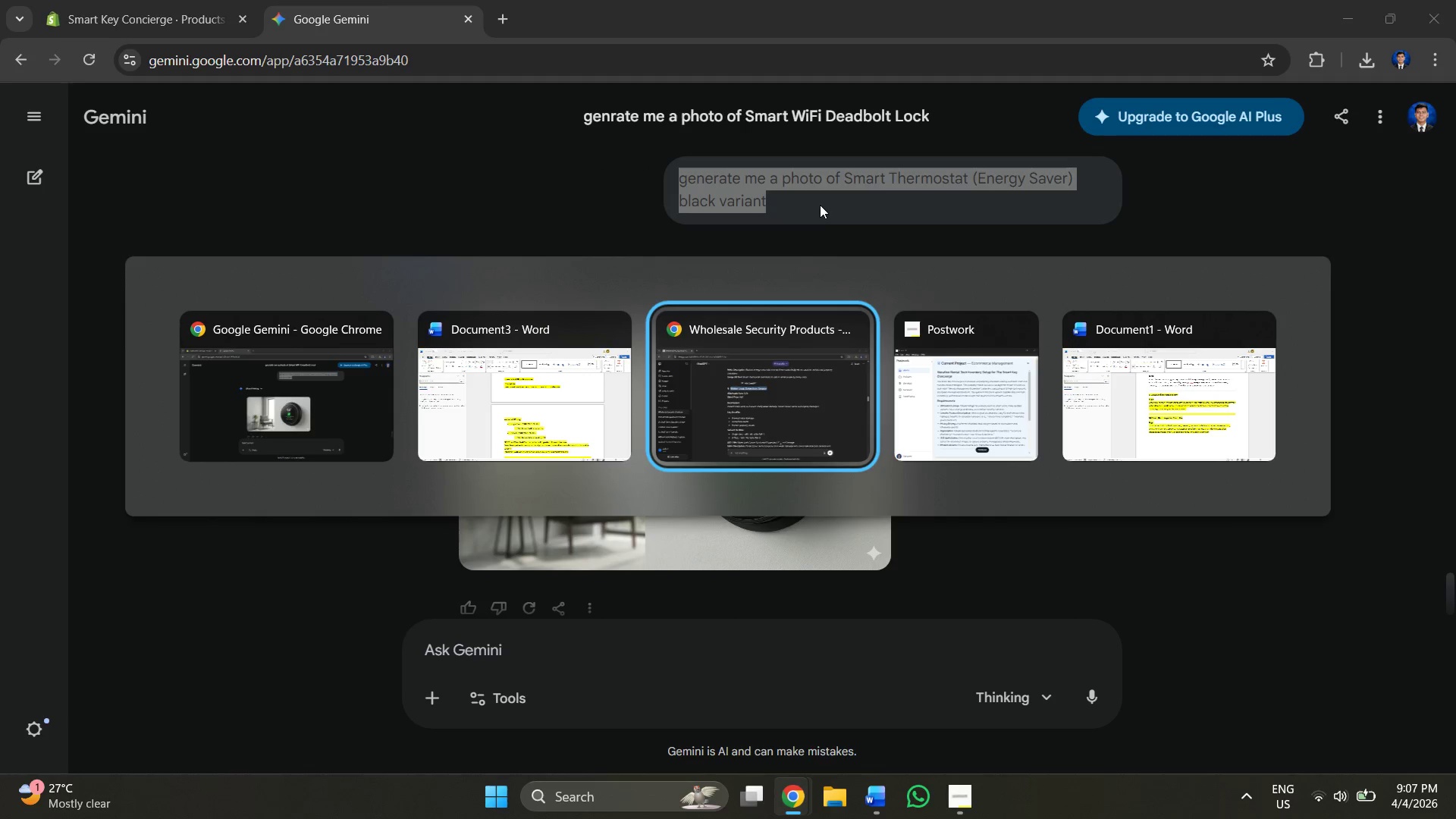 
key(Alt+Tab)
 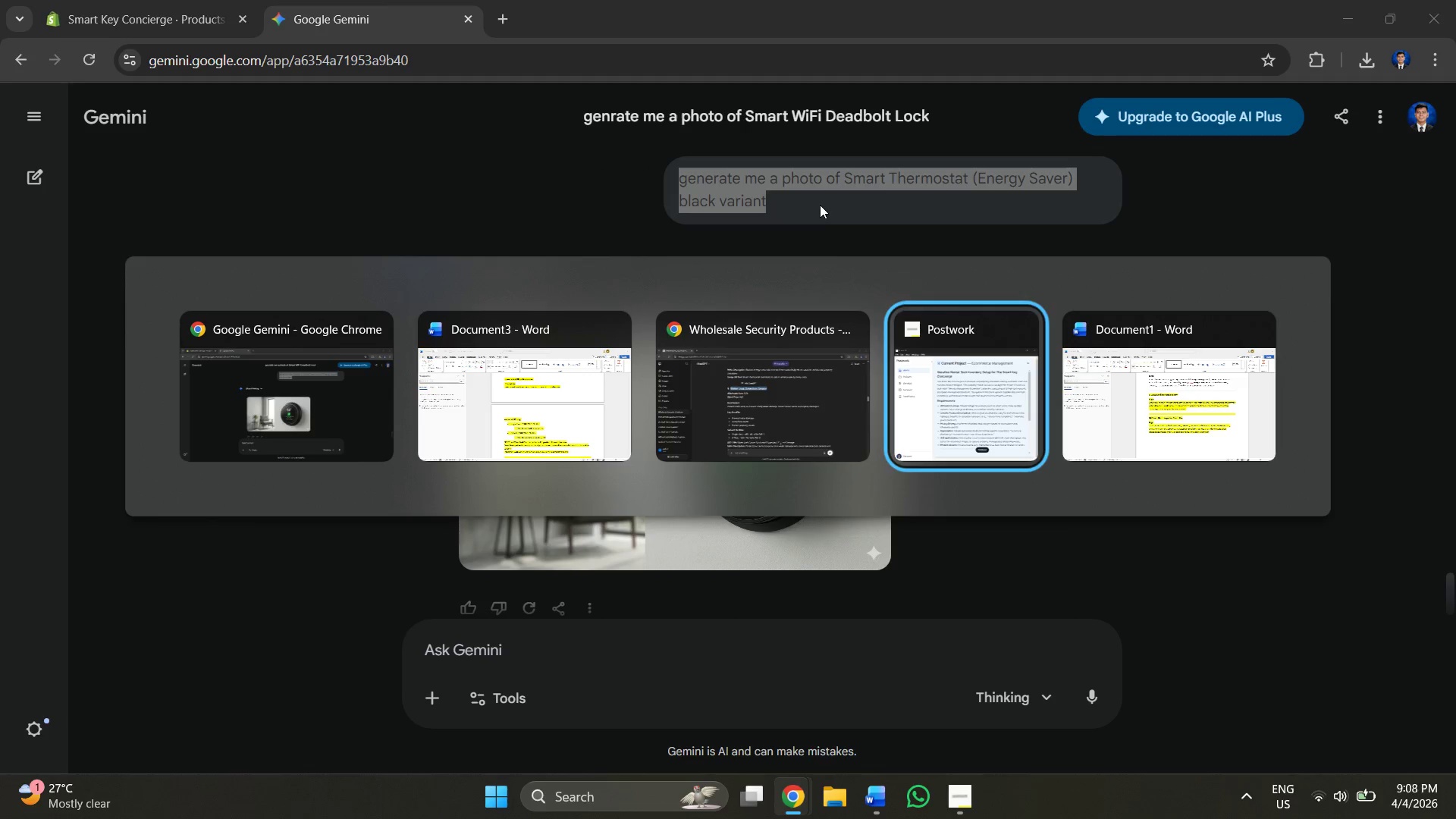 
key(Alt+Tab)
 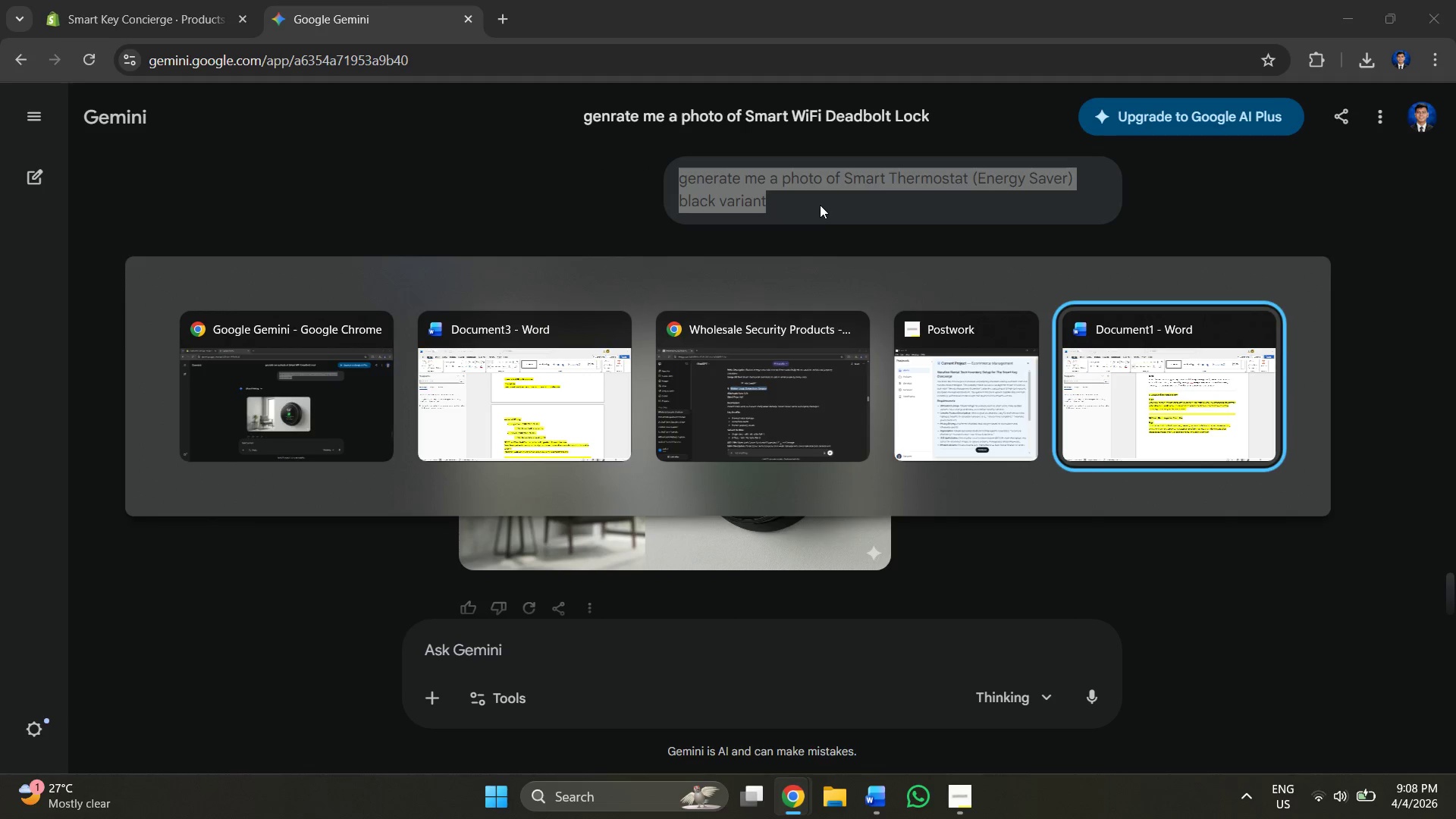 
key(Alt+Tab)
 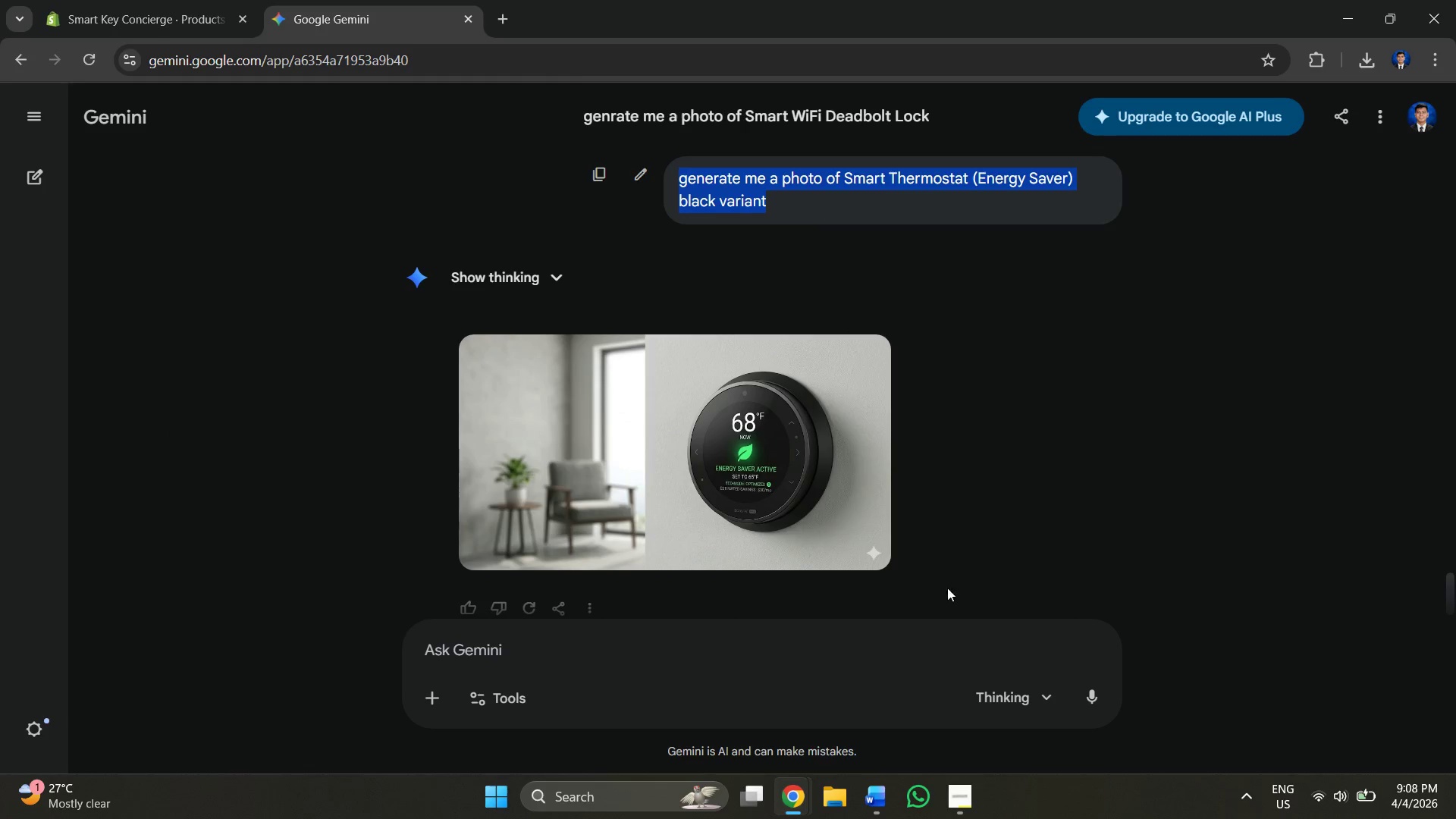 
key(Control+V)
 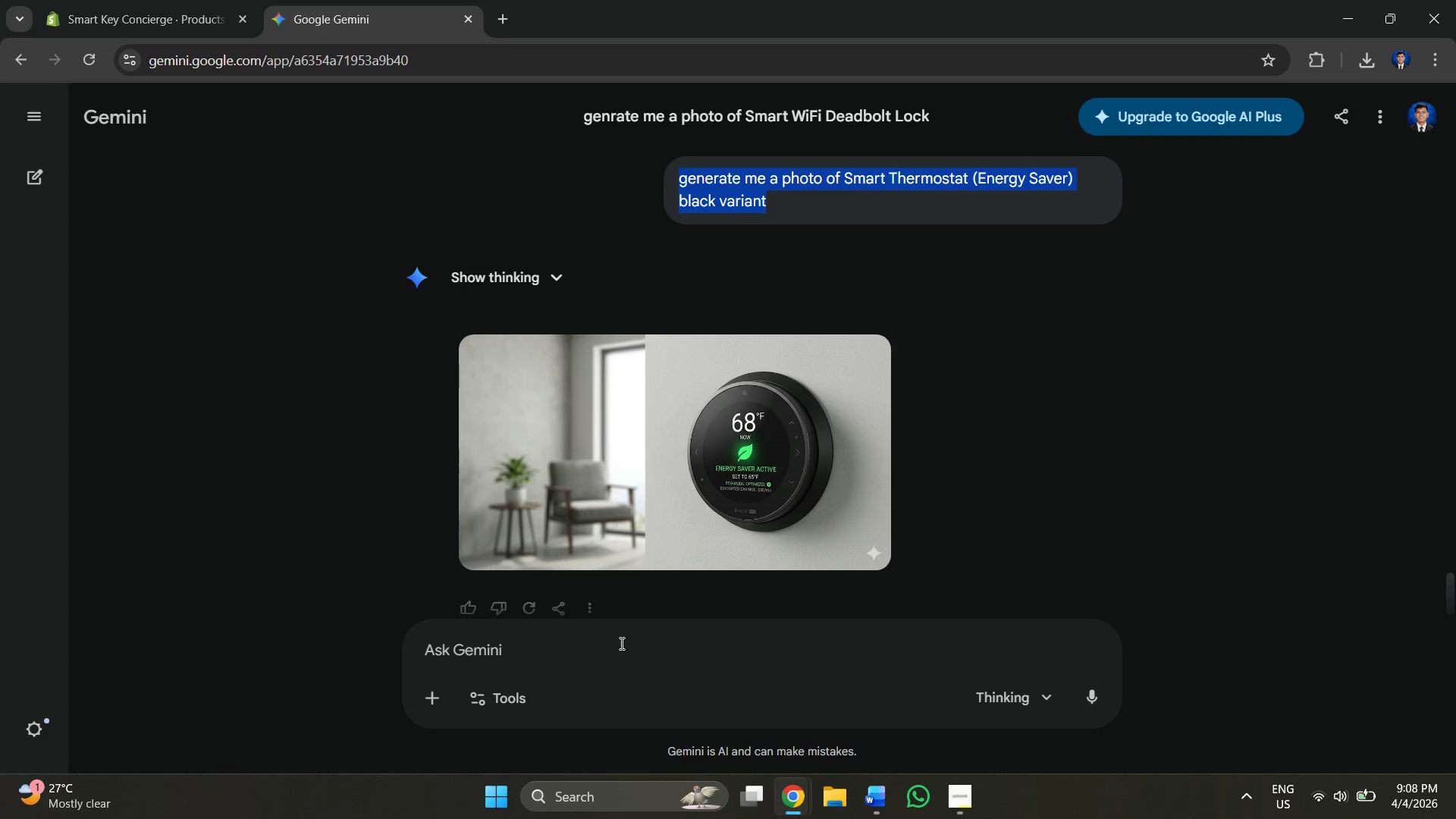 
left_click([620, 643])
 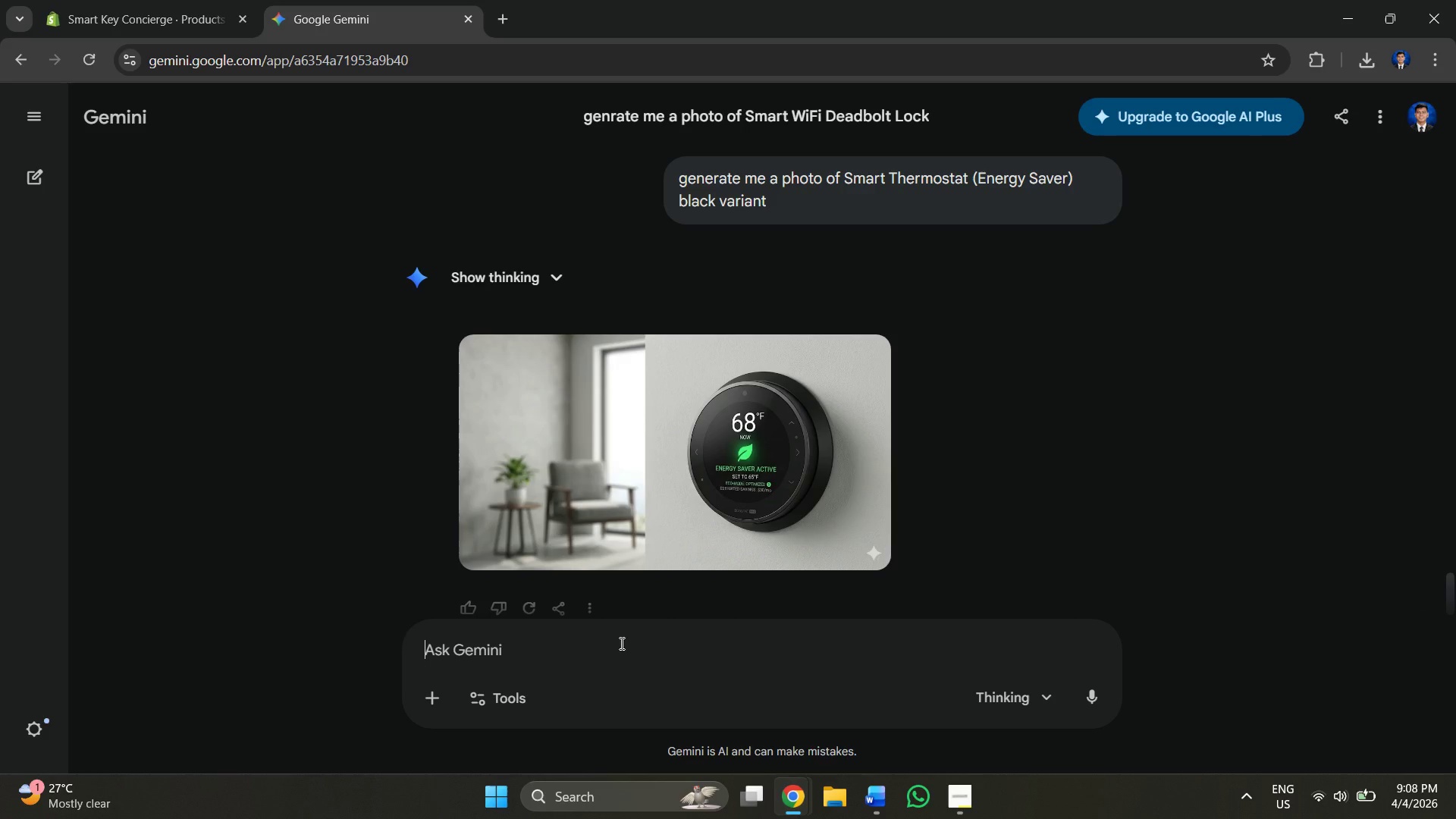 
key(Control+V)
 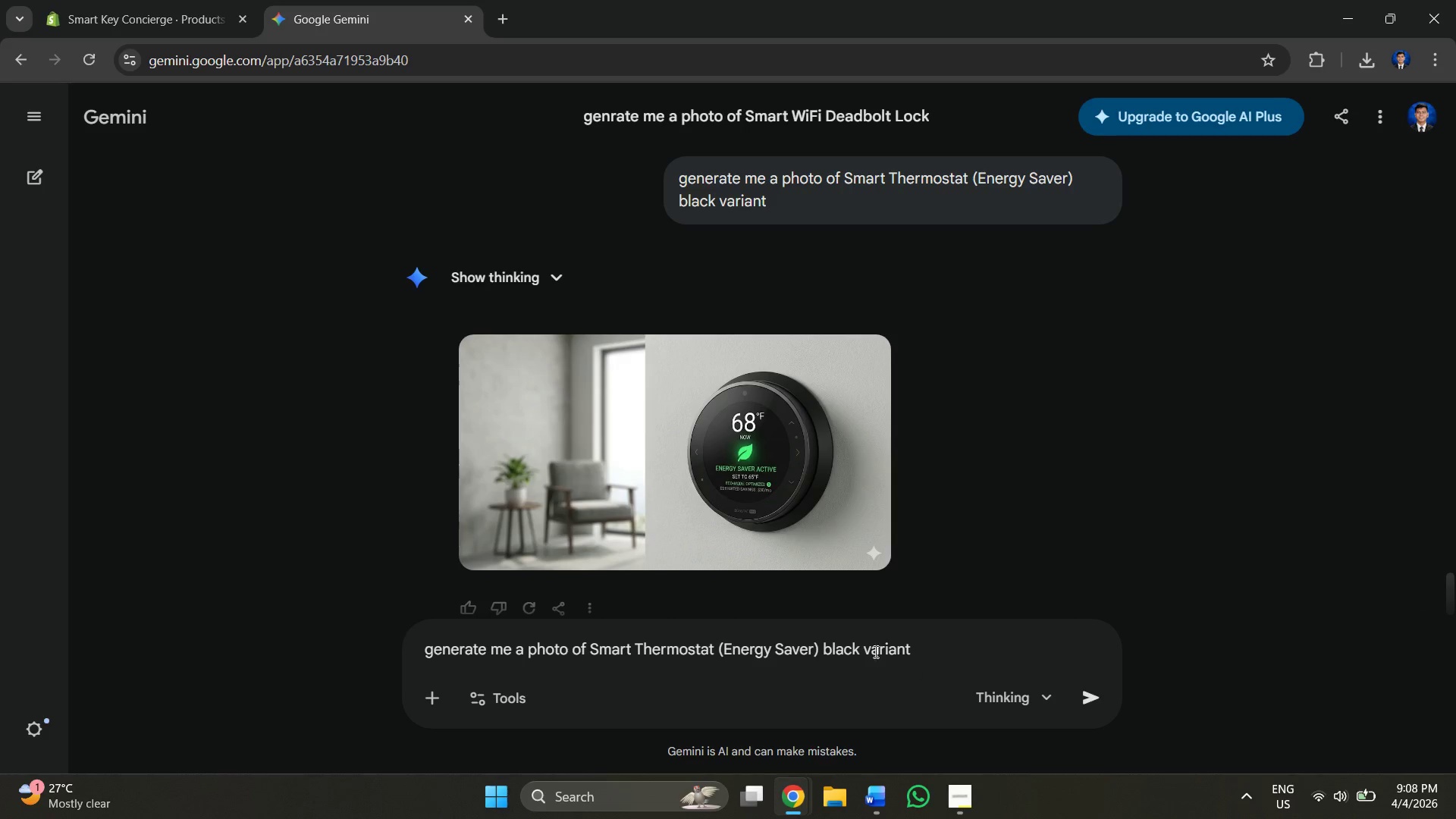 
left_click([857, 651])
 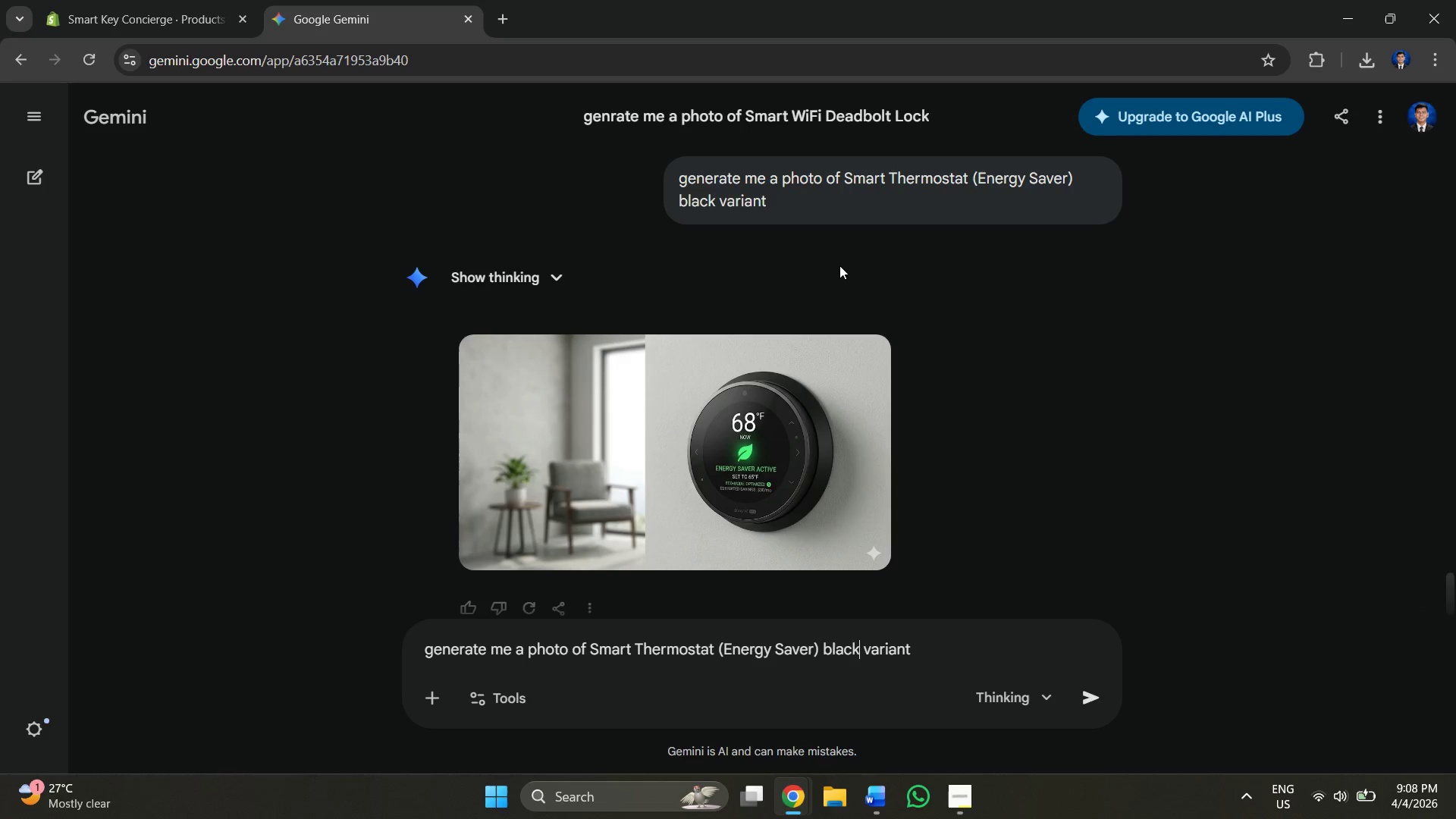 
key(Alt+AltLeft)
 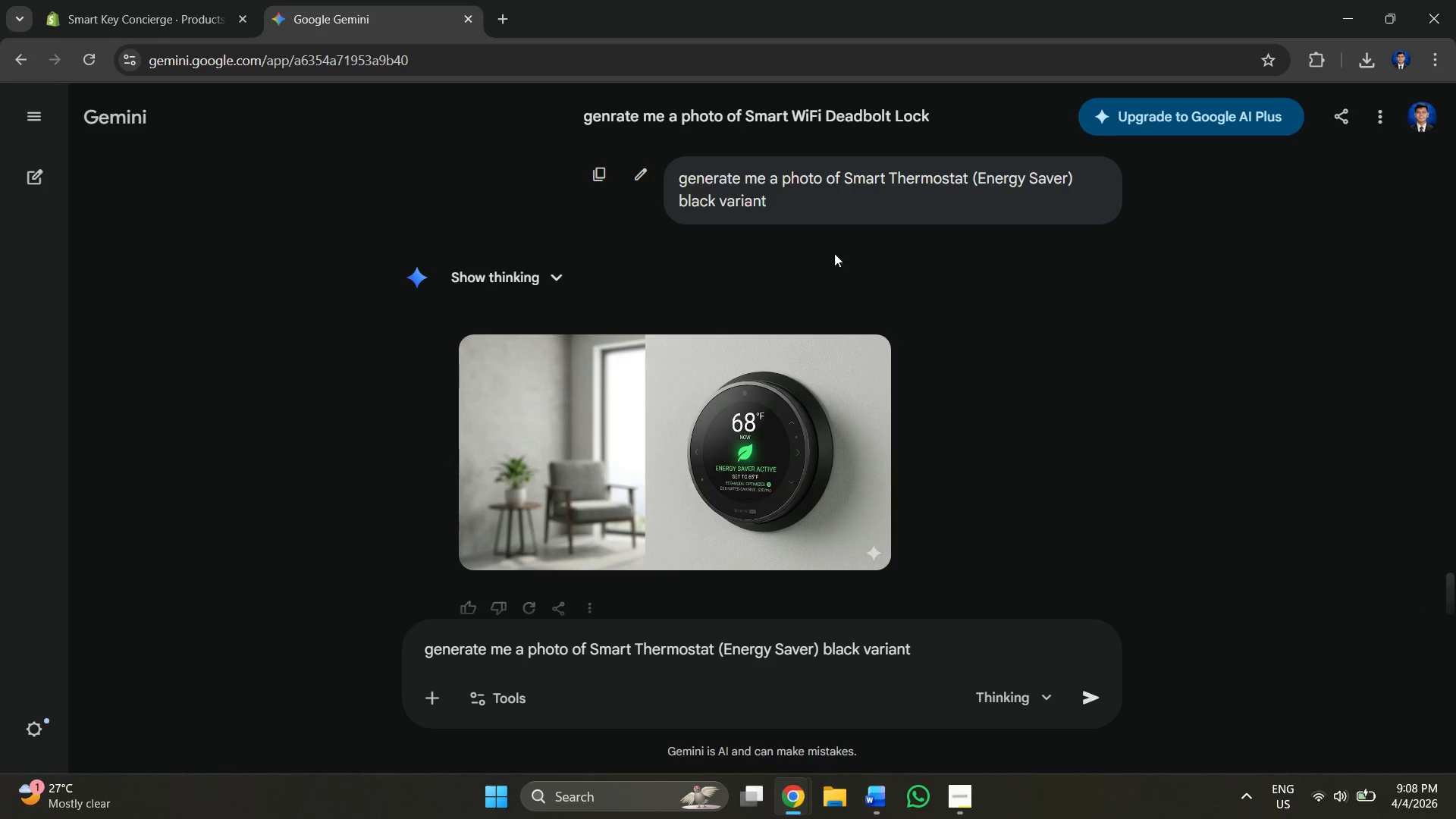 
key(Alt+Tab)
 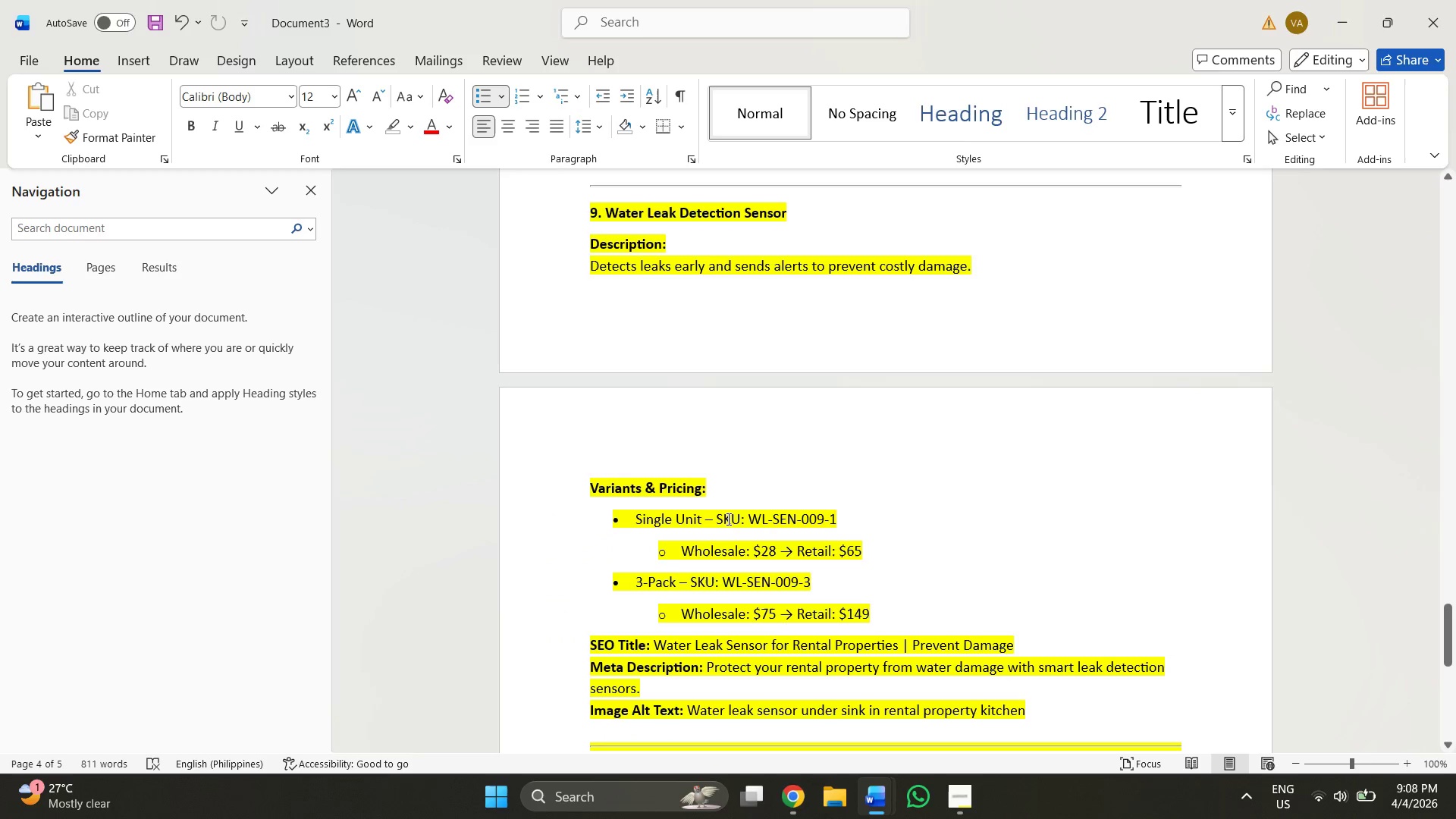 
left_click([726, 517])
 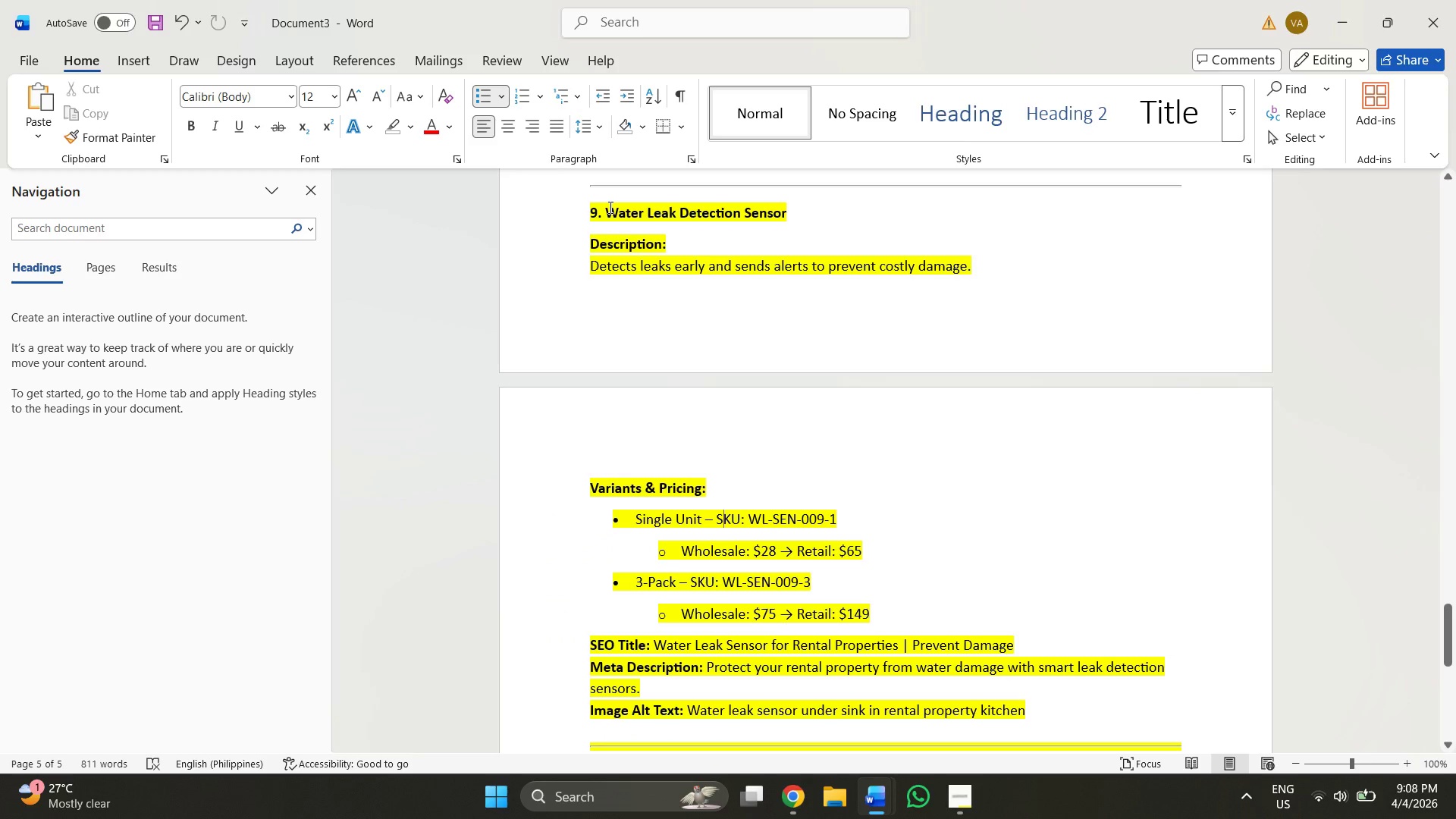 
left_click_drag(start_coordinate=[604, 207], to_coordinate=[817, 209])
 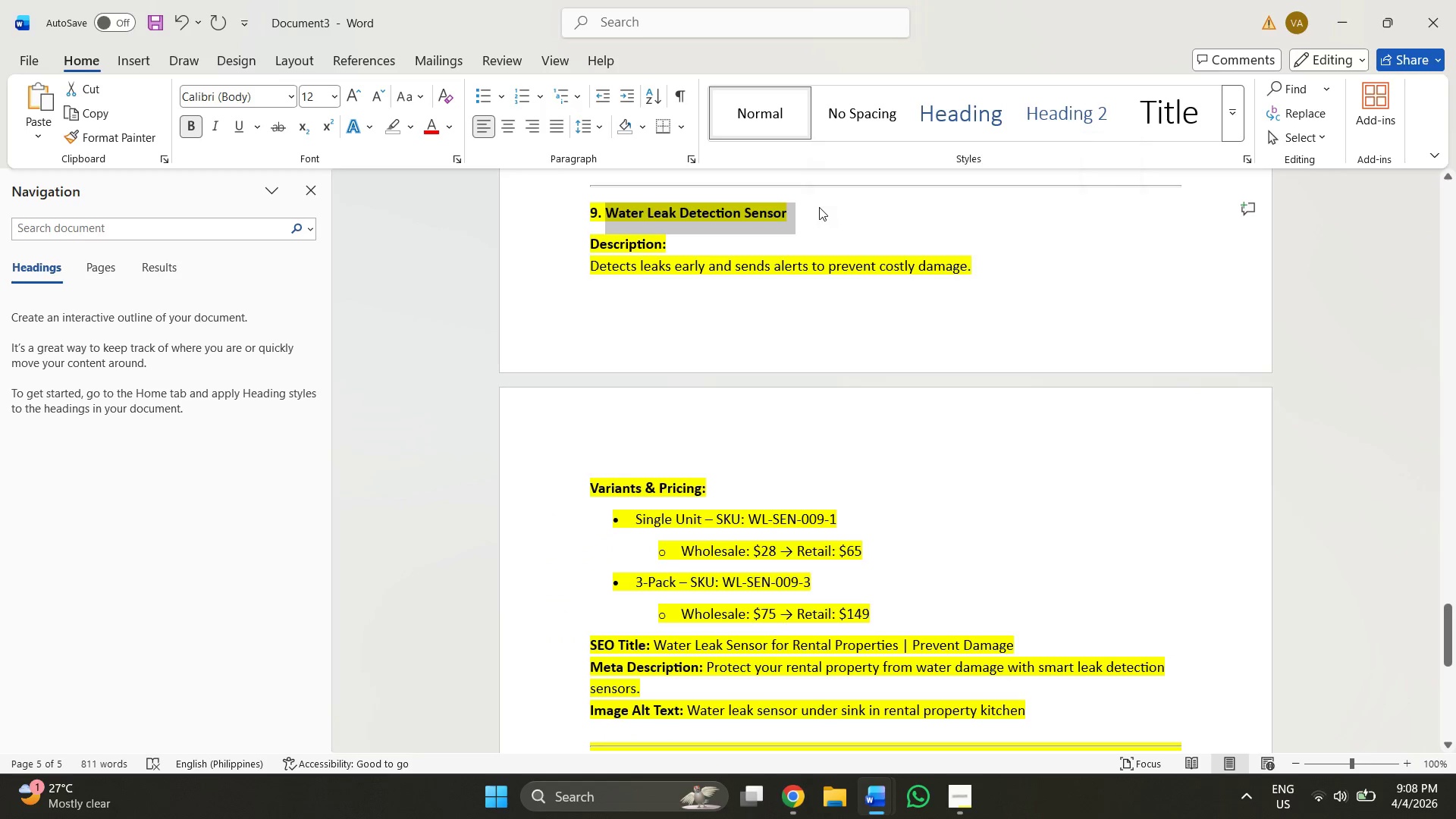 
key(Control+C)
 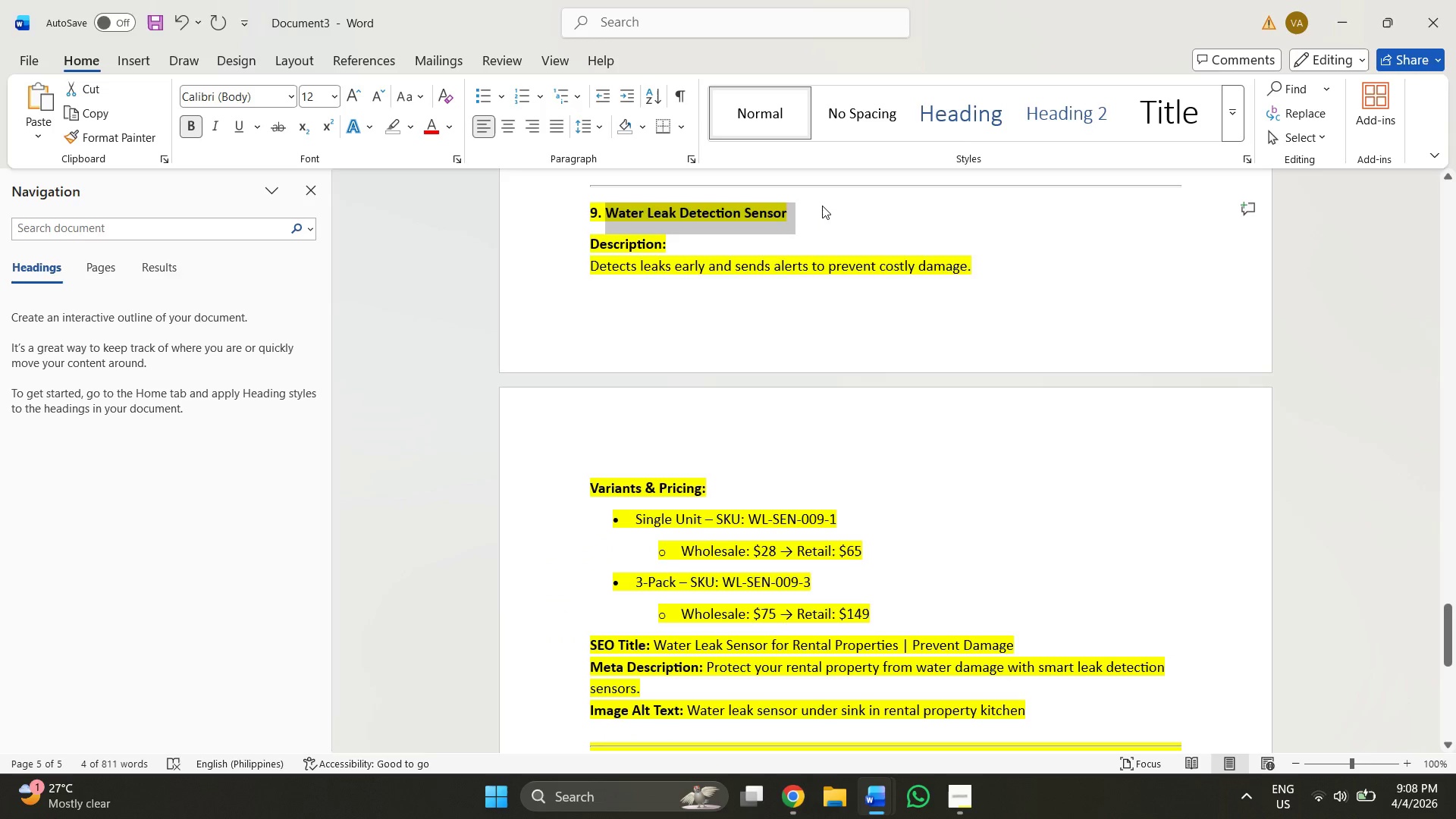 
key(Alt+AltLeft)
 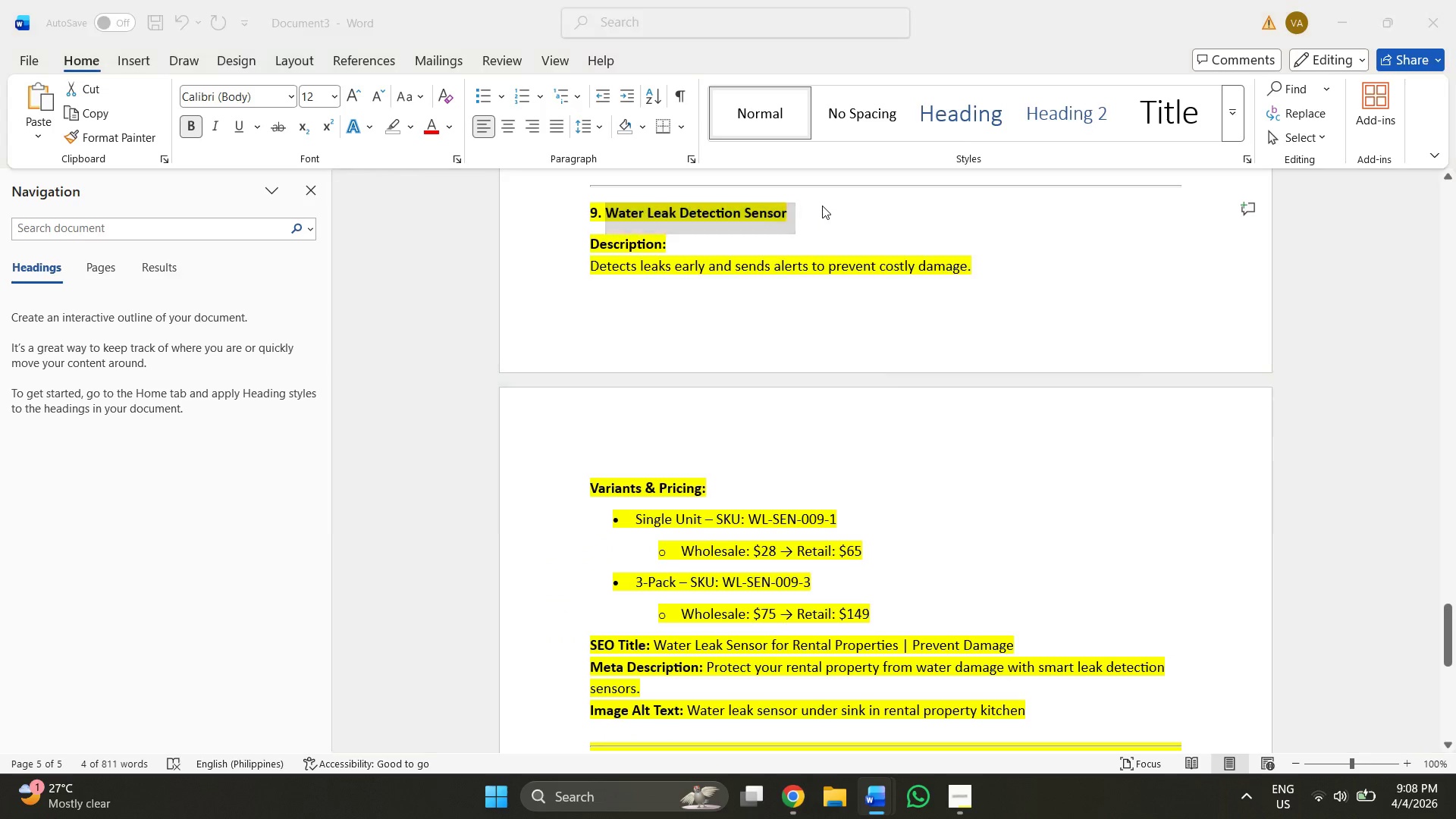 
key(Alt+Tab)
 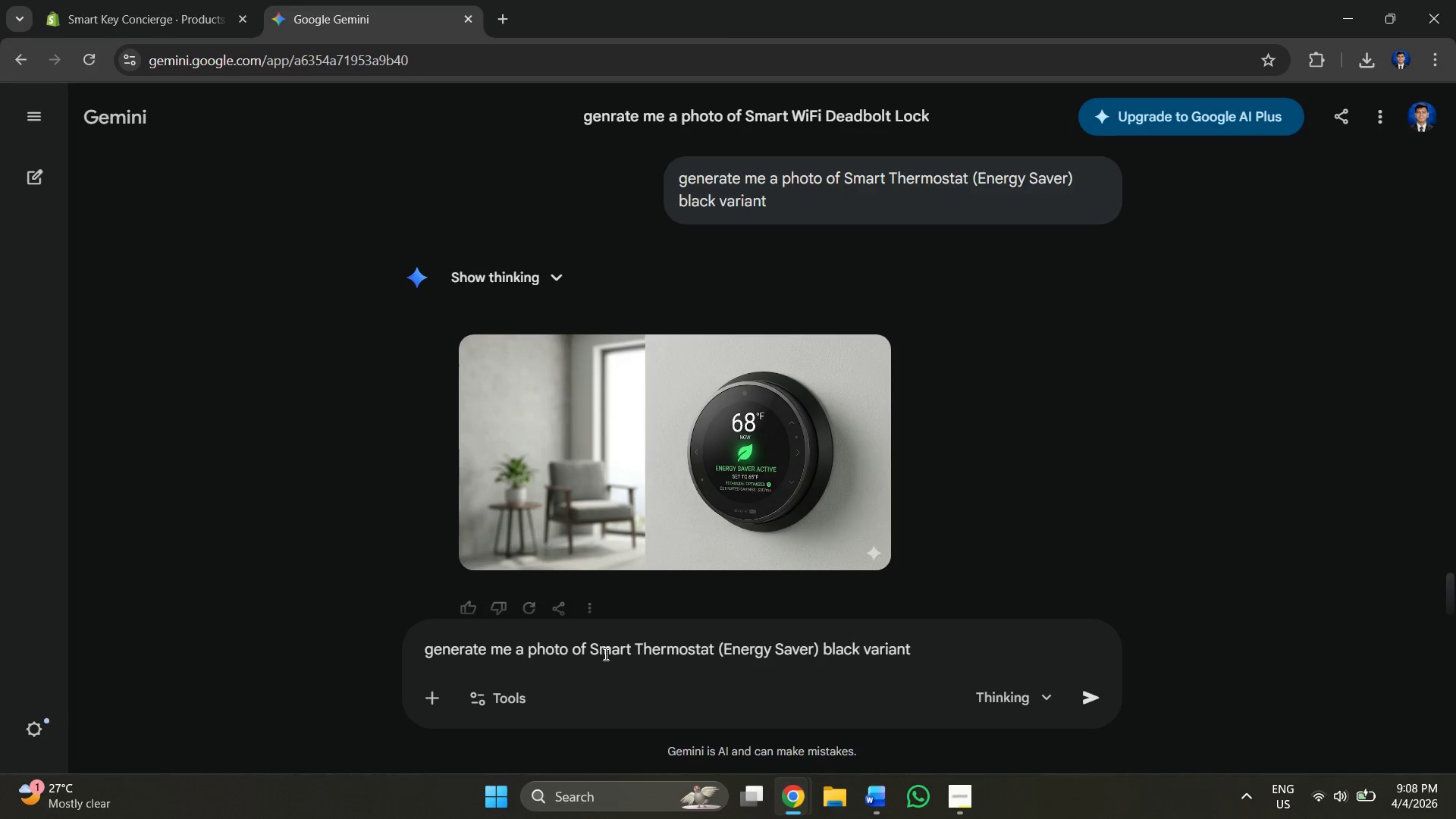 
left_click_drag(start_coordinate=[591, 648], to_coordinate=[817, 646])
 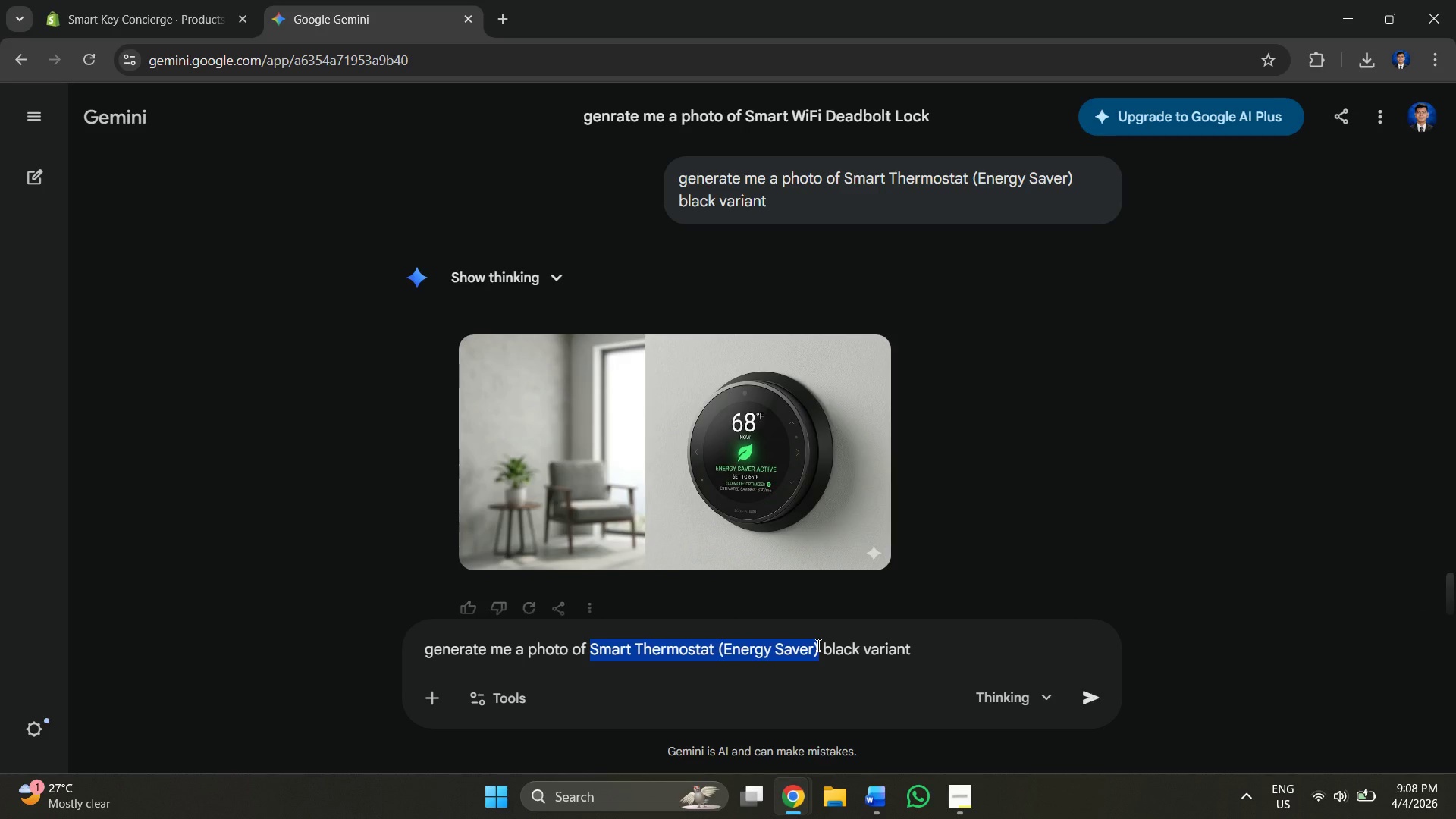 
key(Control+V)
 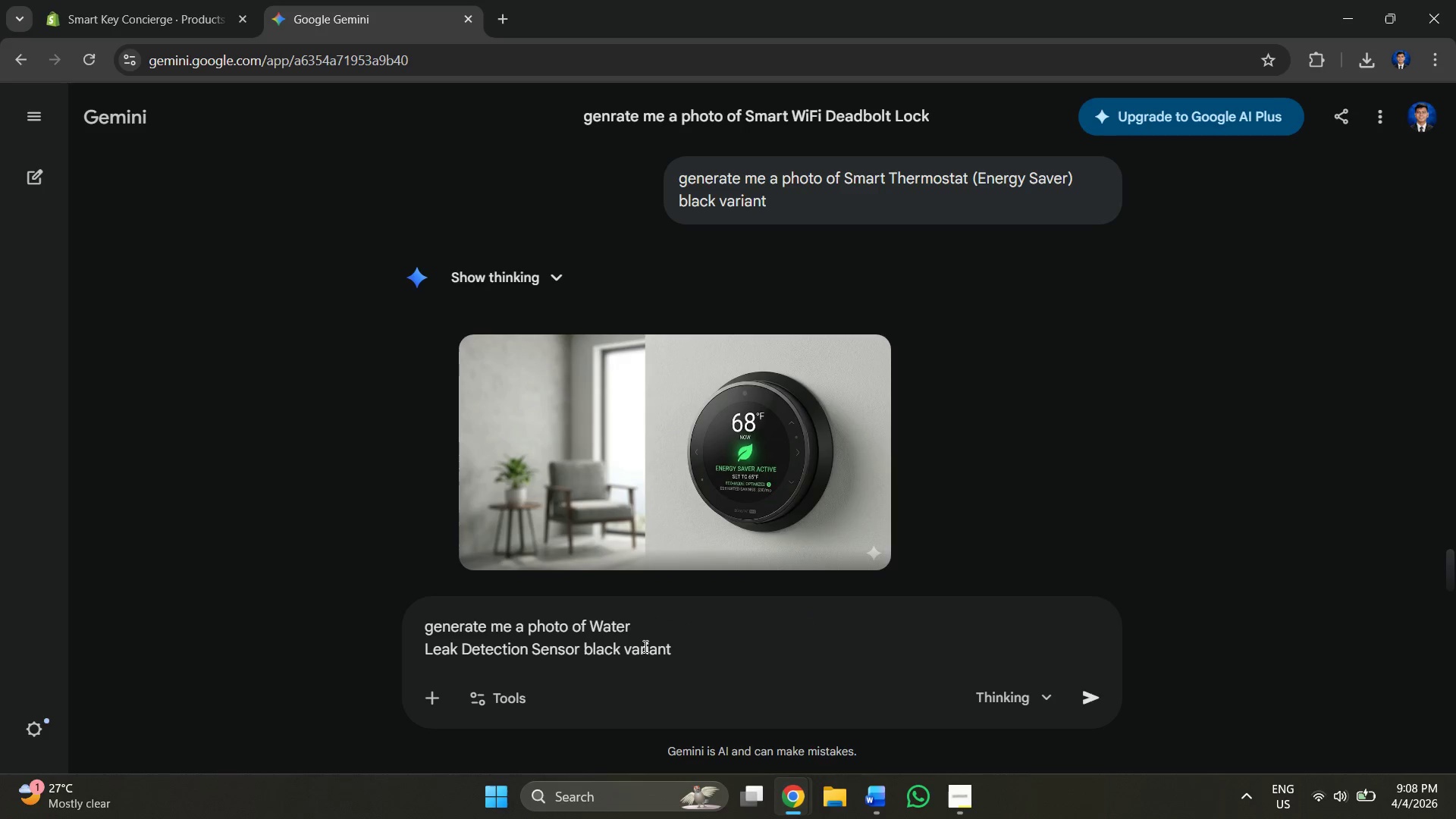 
key(Alt+AltLeft)
 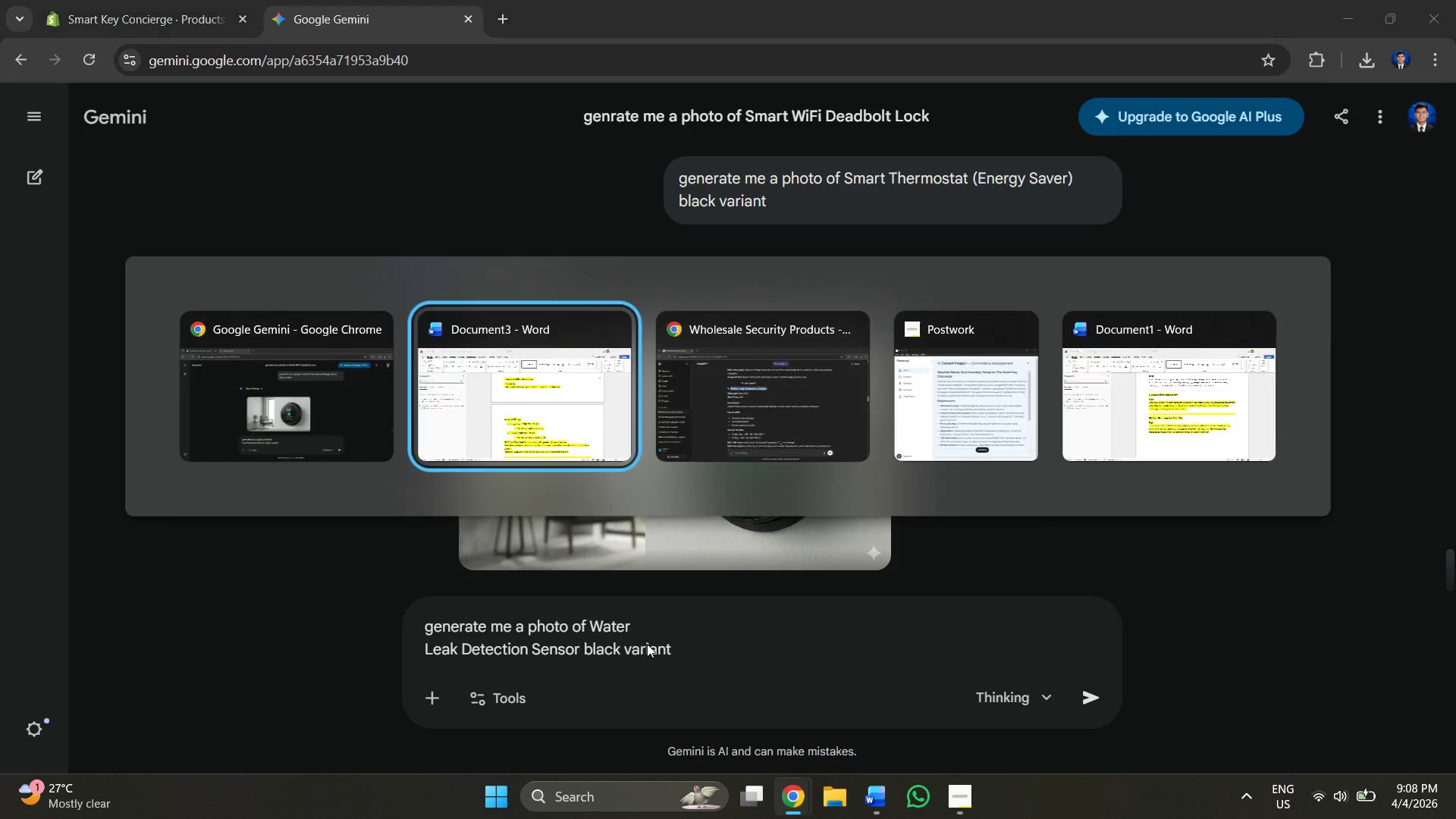 
key(Alt+Tab)
 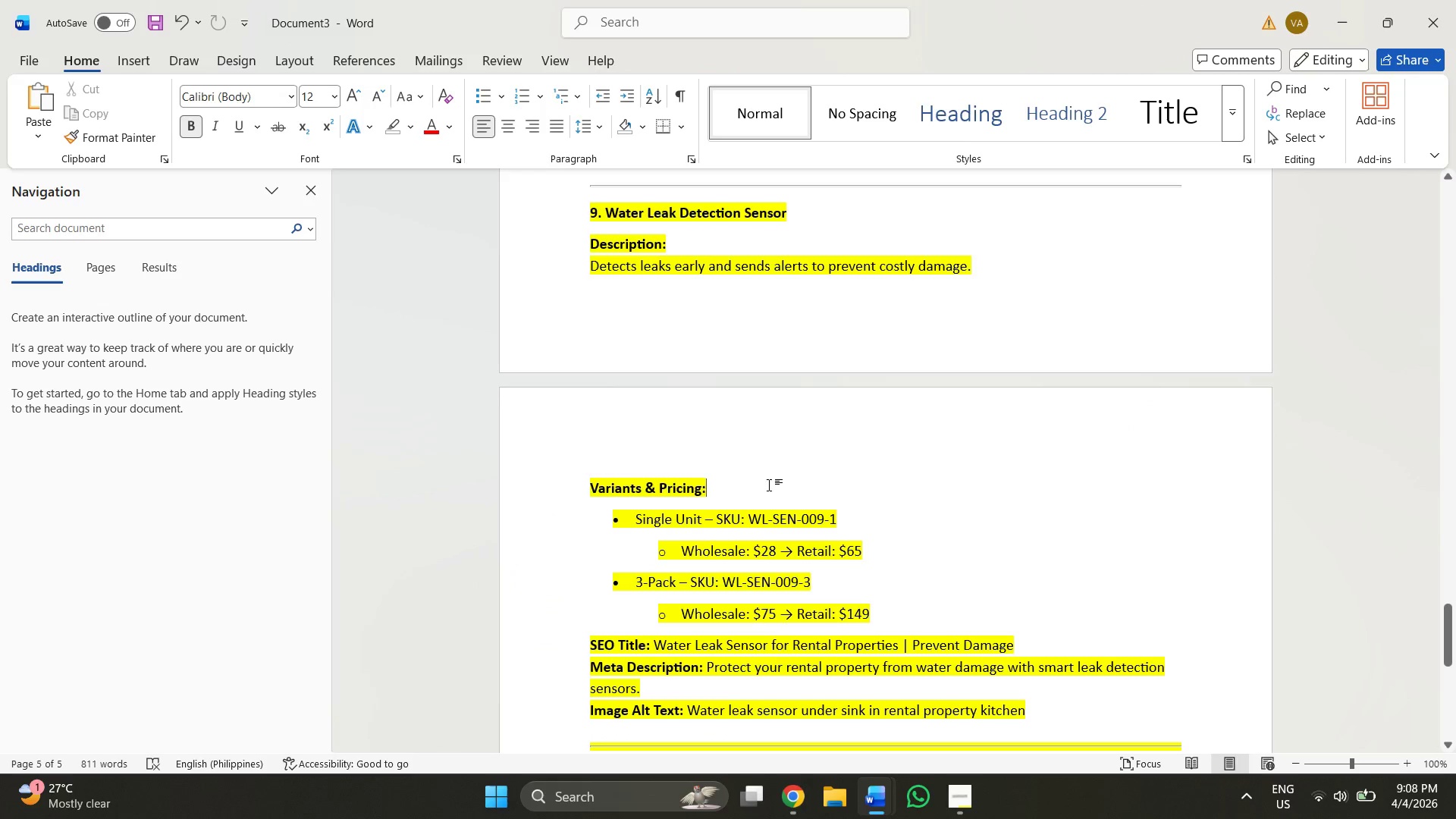 
scroll: coordinate [769, 486], scroll_direction: down, amount: 1.0
 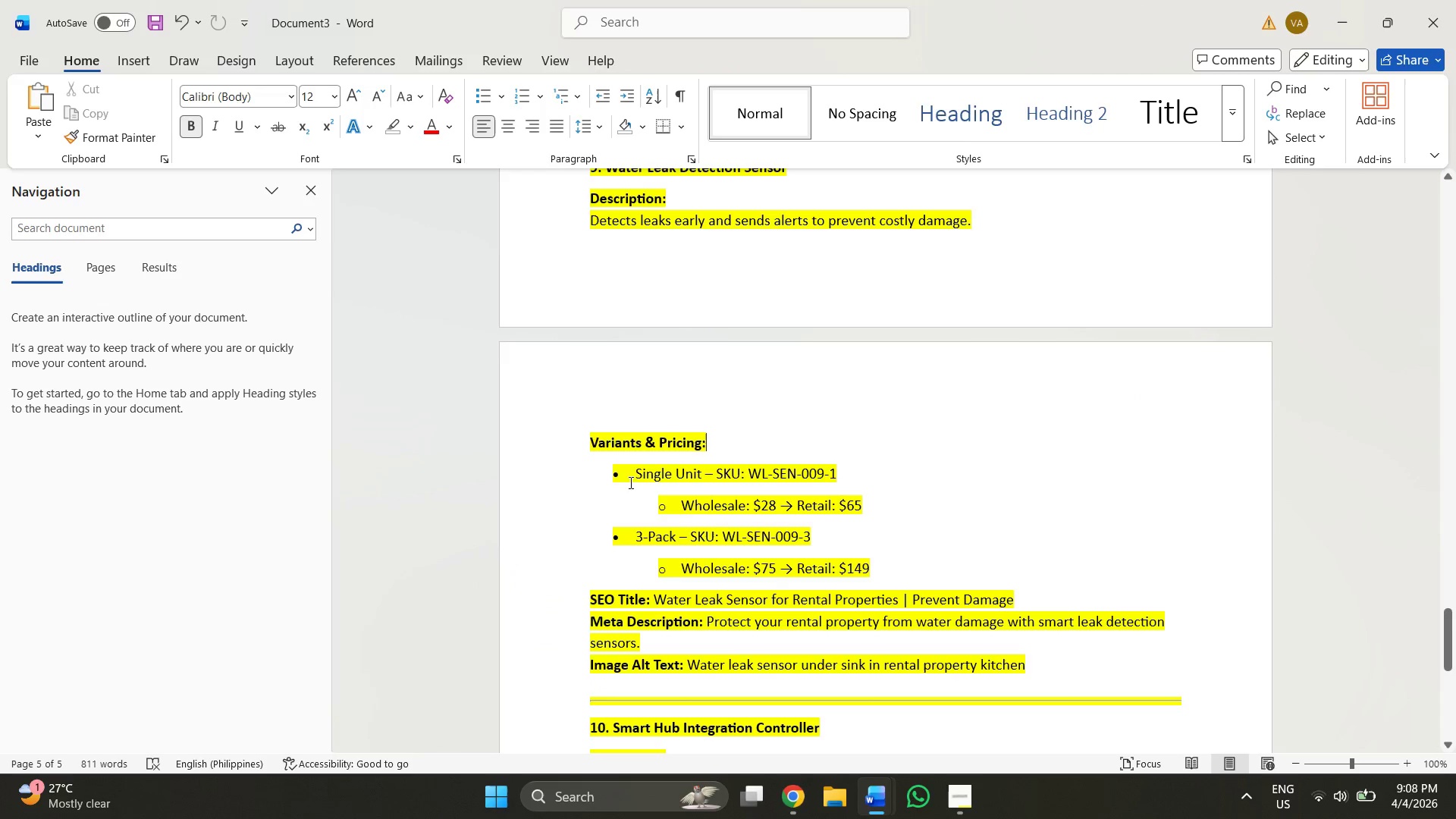 
left_click_drag(start_coordinate=[639, 475], to_coordinate=[670, 475])
 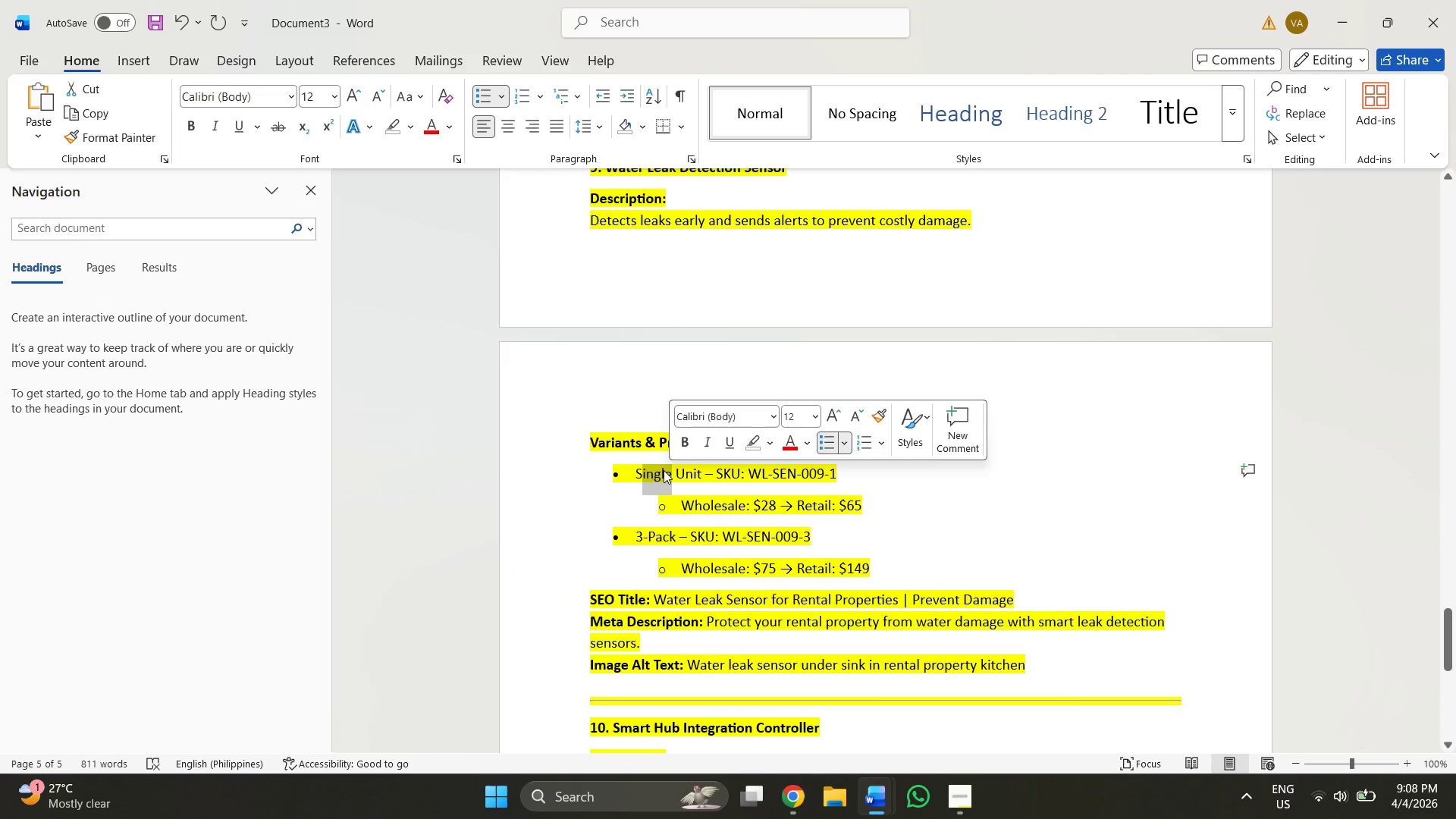 
left_click([664, 470])
 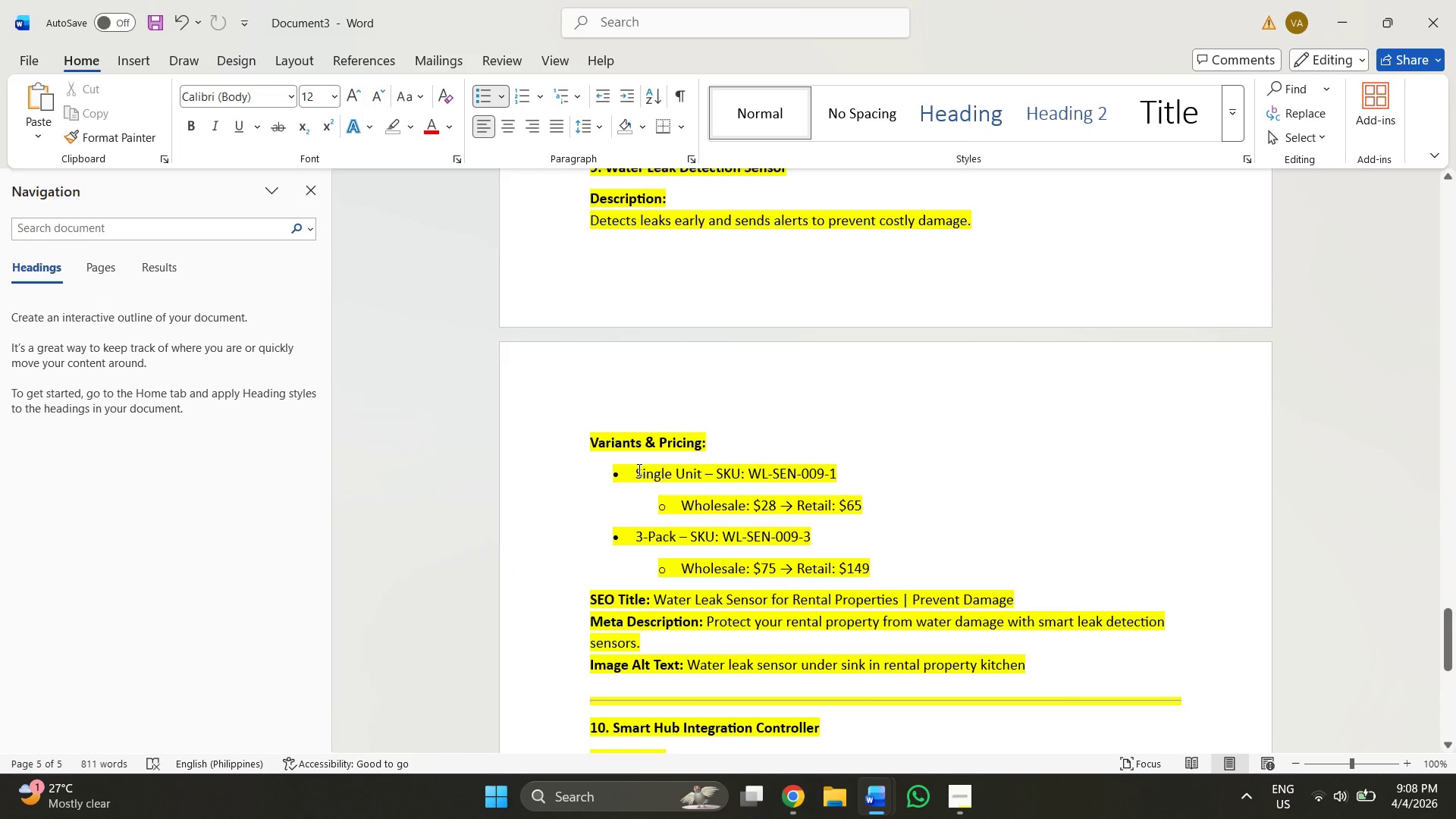 
left_click_drag(start_coordinate=[637, 469], to_coordinate=[701, 472])
 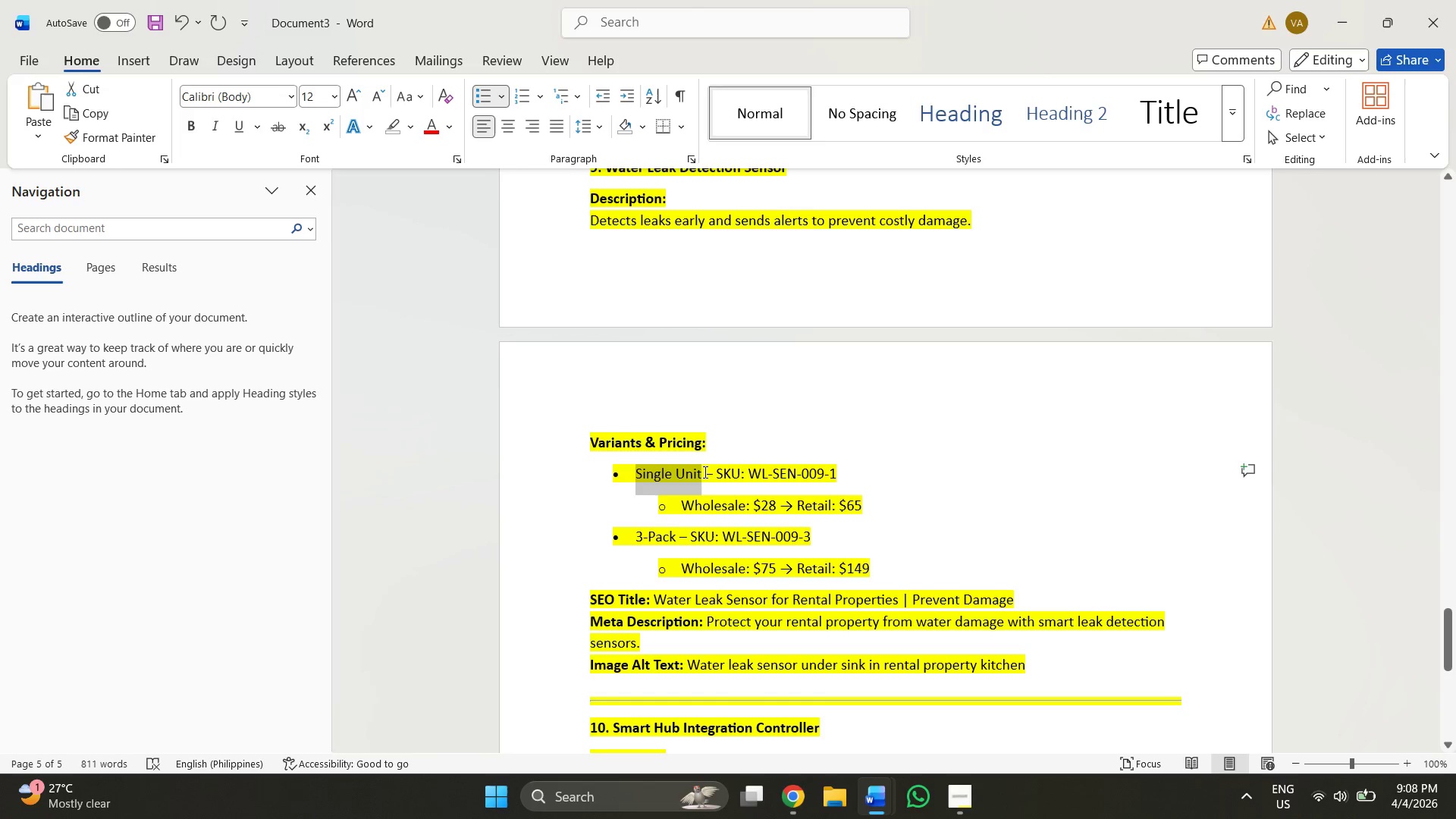 
hold_key(key=ControlLeft, duration=0.41)
 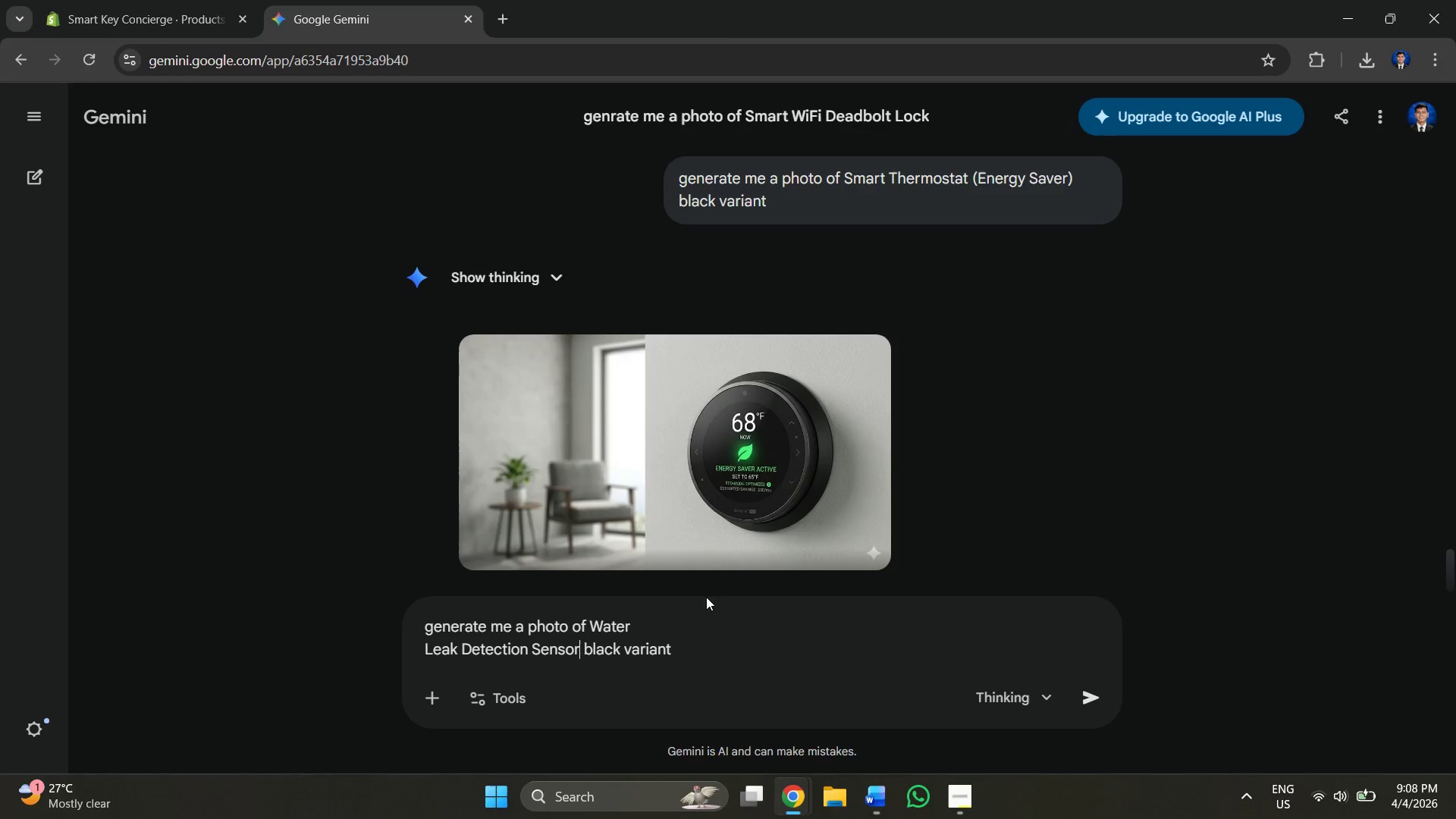 
hold_key(key=C, duration=0.31)
 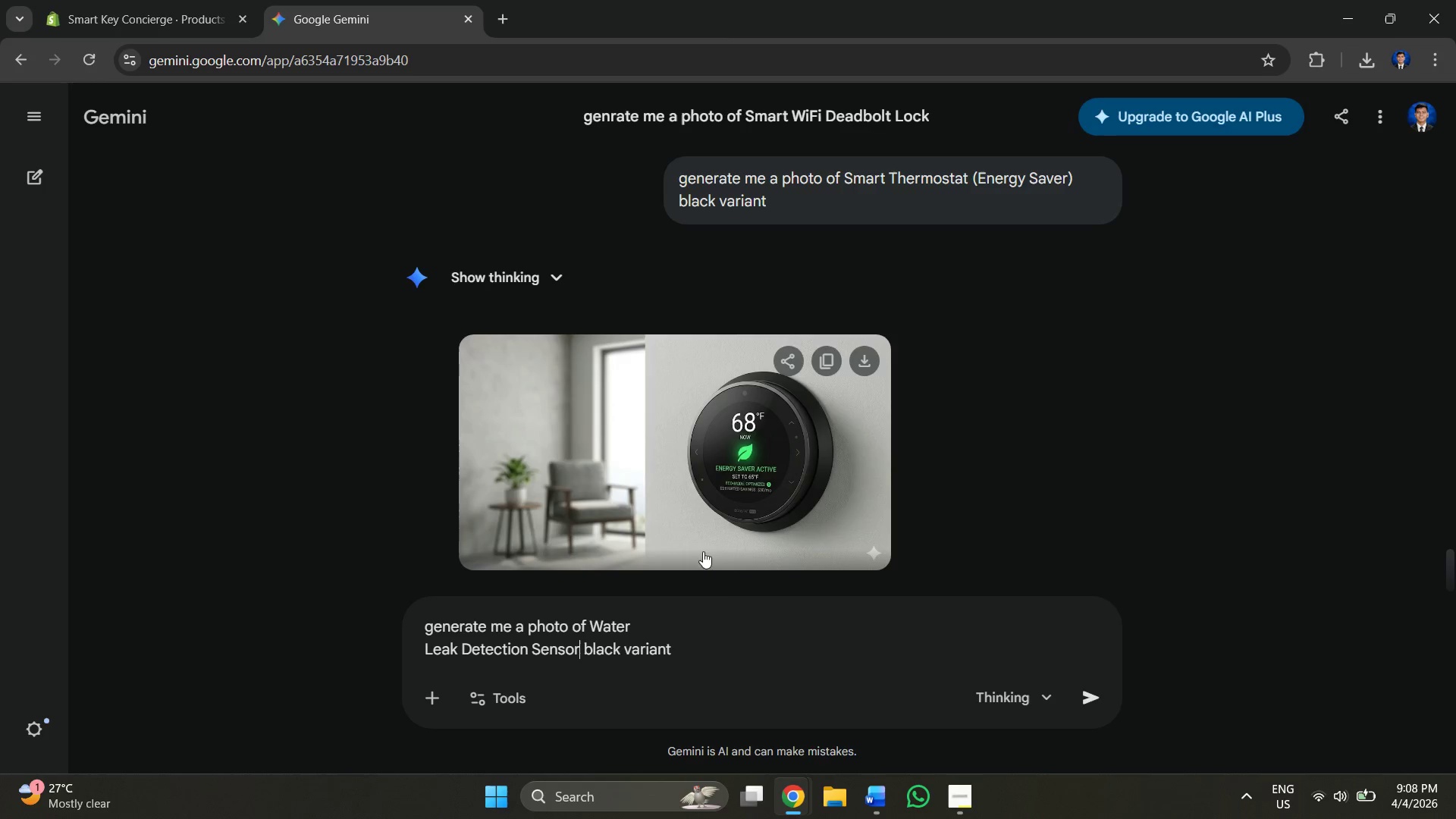 
key(Alt+AltLeft)
 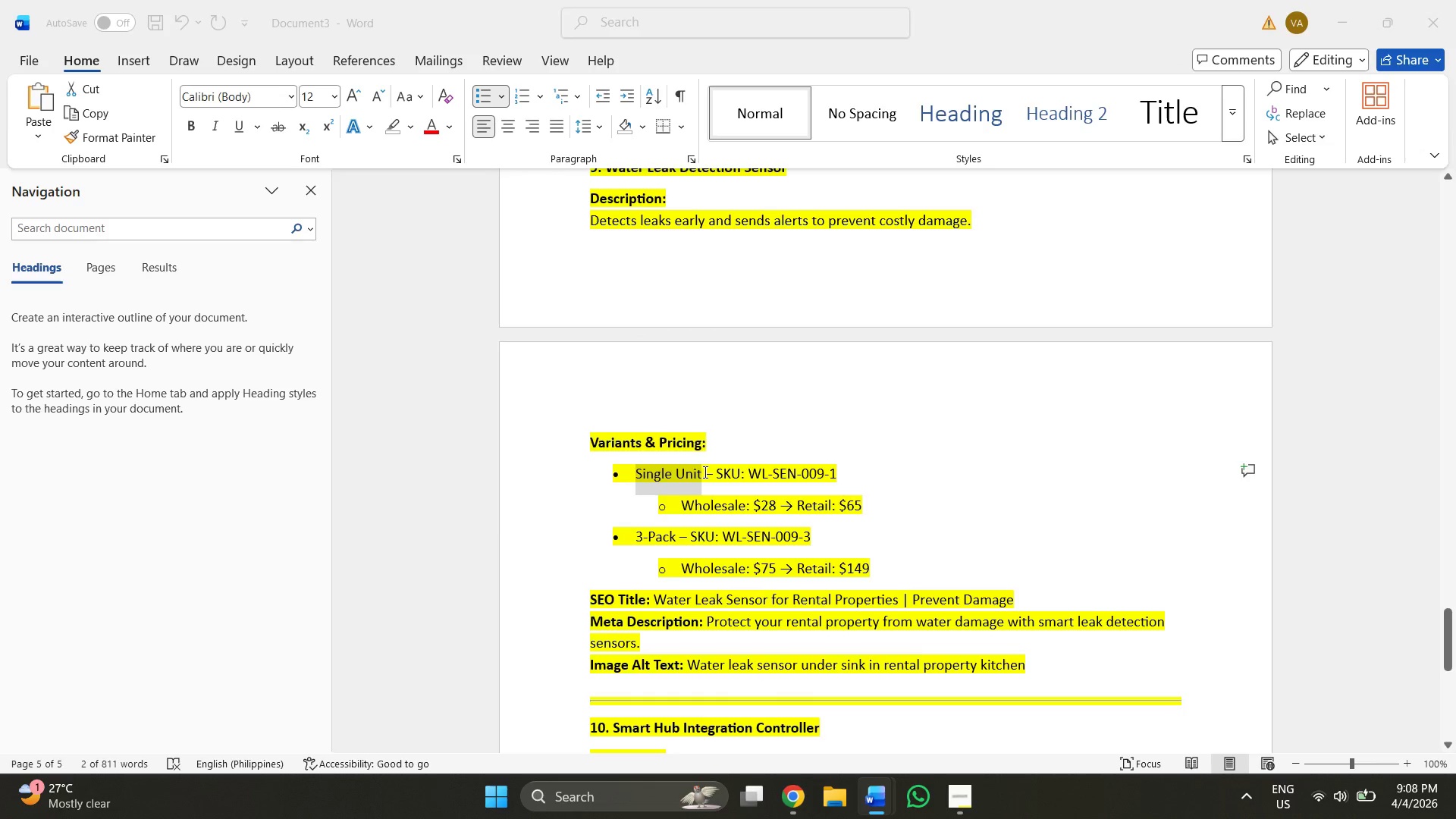 
key(Alt+Tab)
 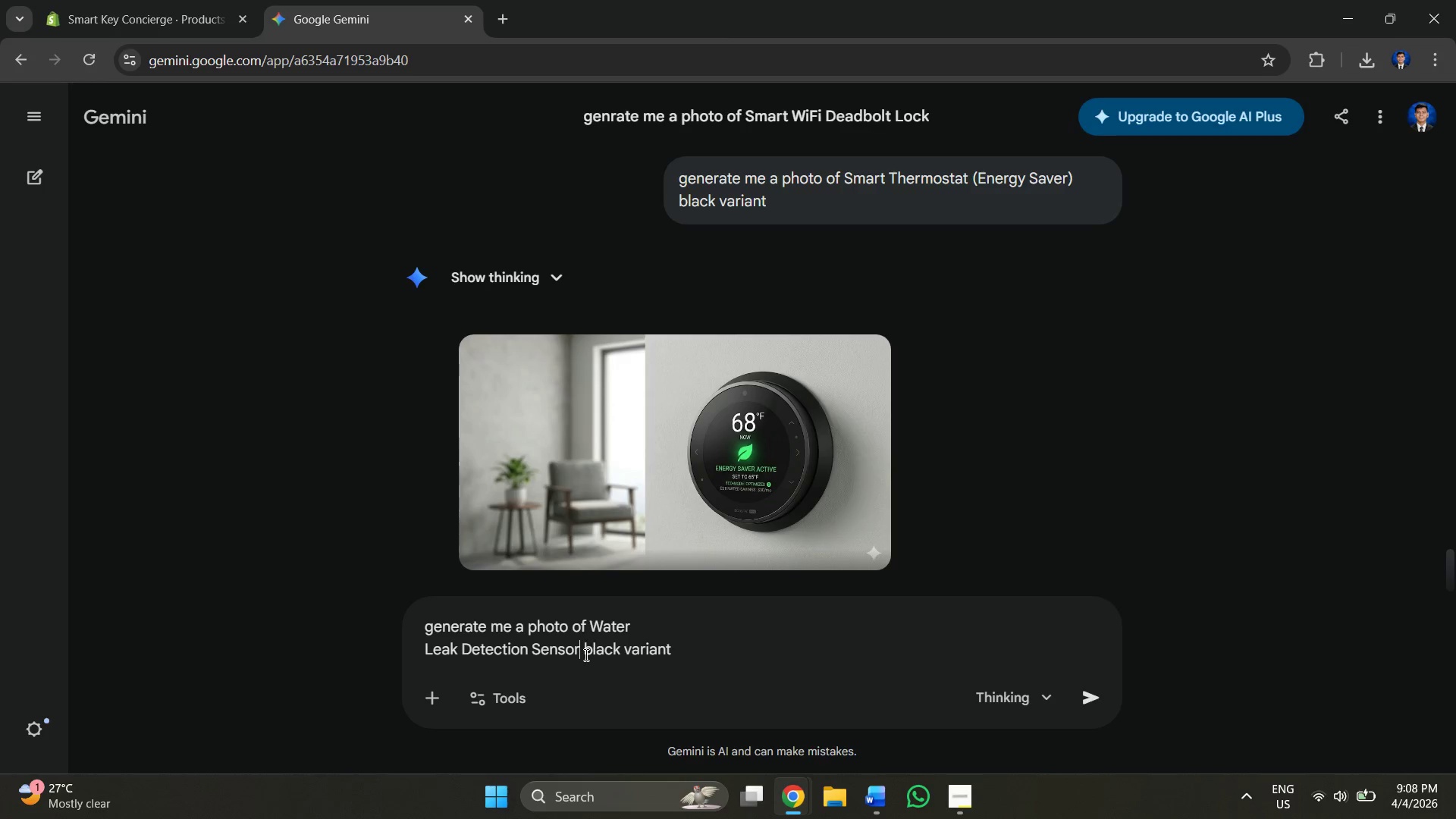 
left_click_drag(start_coordinate=[585, 654], to_coordinate=[620, 653])
 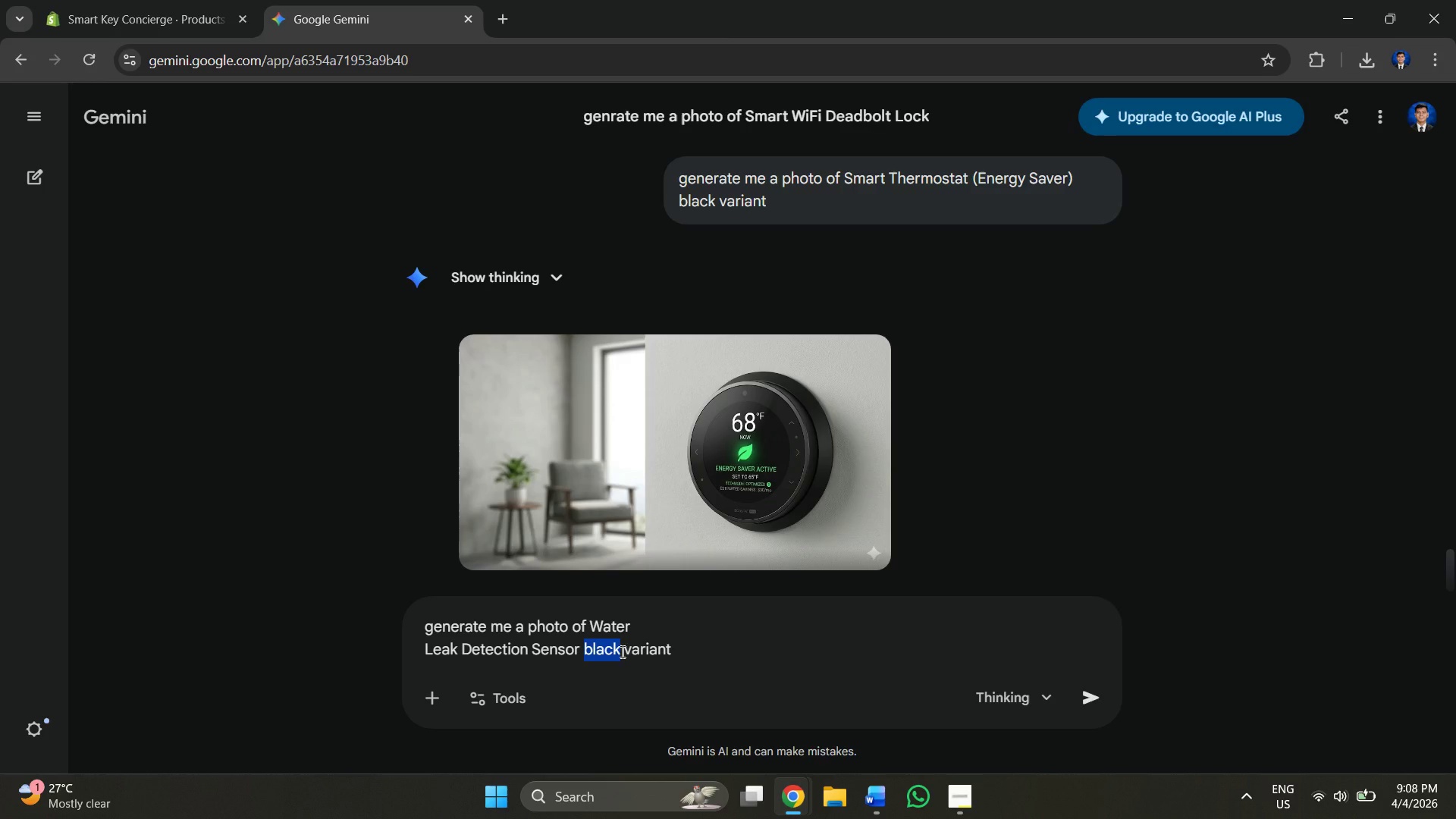 
key(Control+V)
 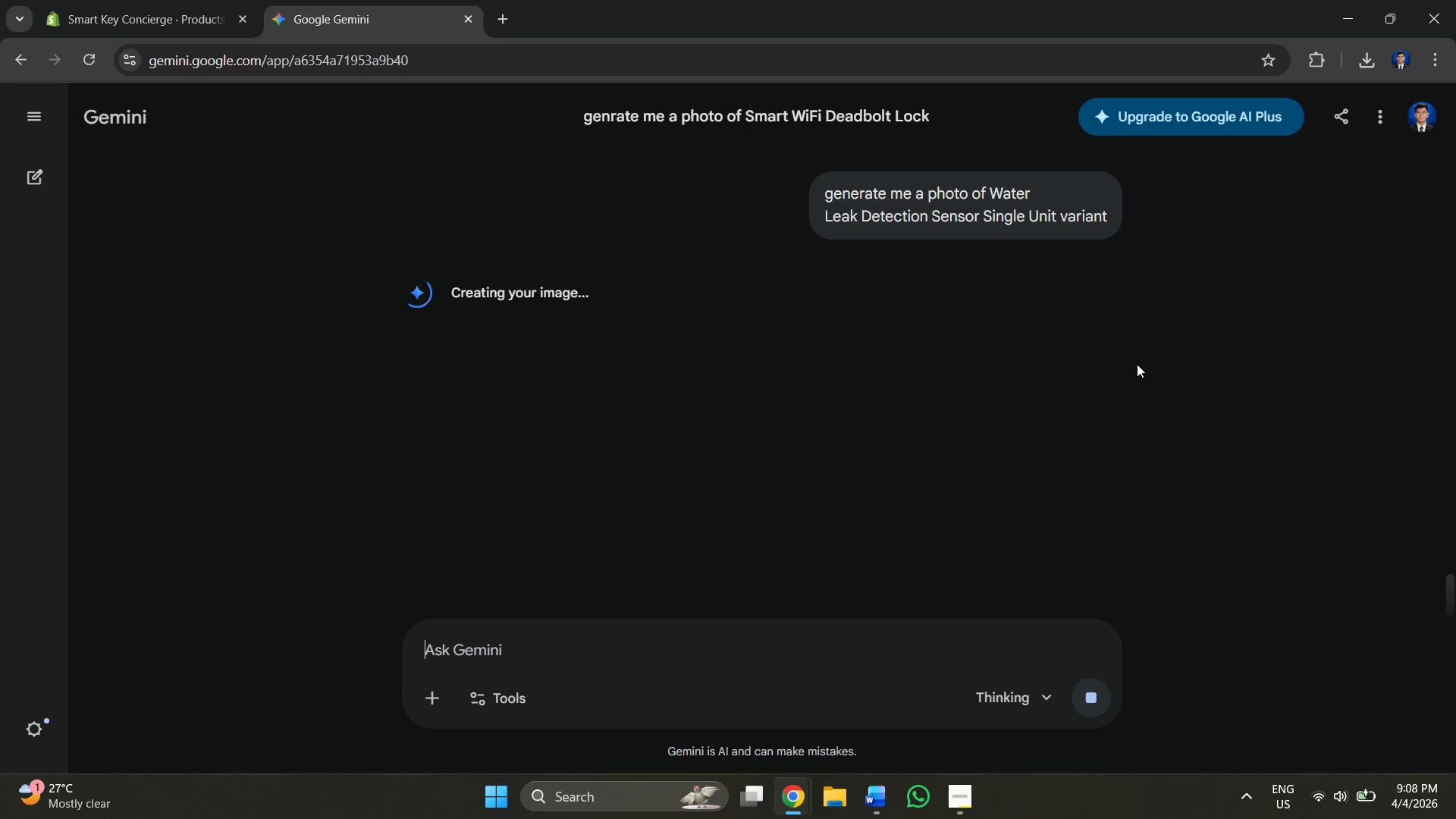 
wait(26.77)
 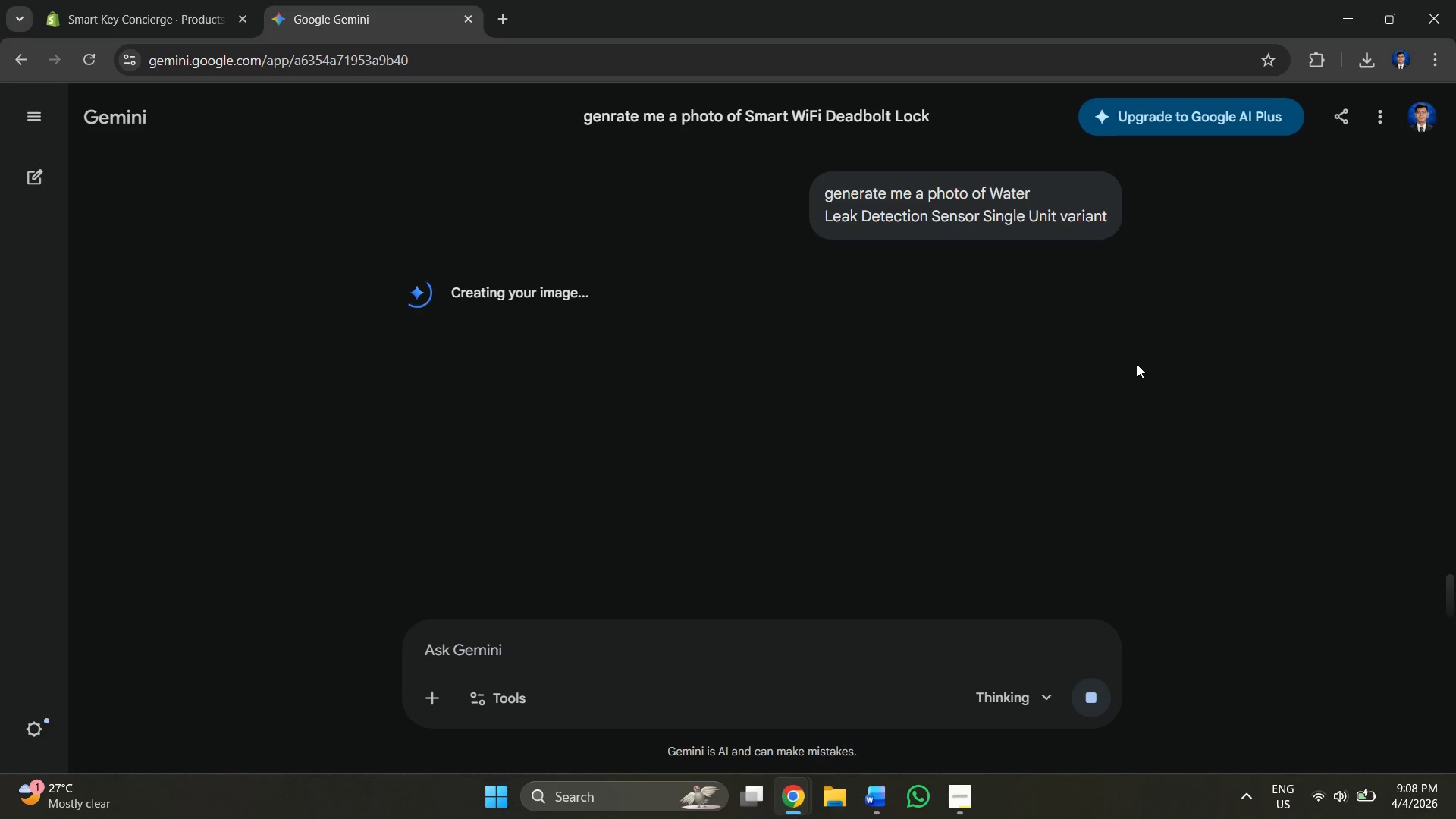 
left_click_drag(start_coordinate=[824, 199], to_coordinate=[1118, 214])
 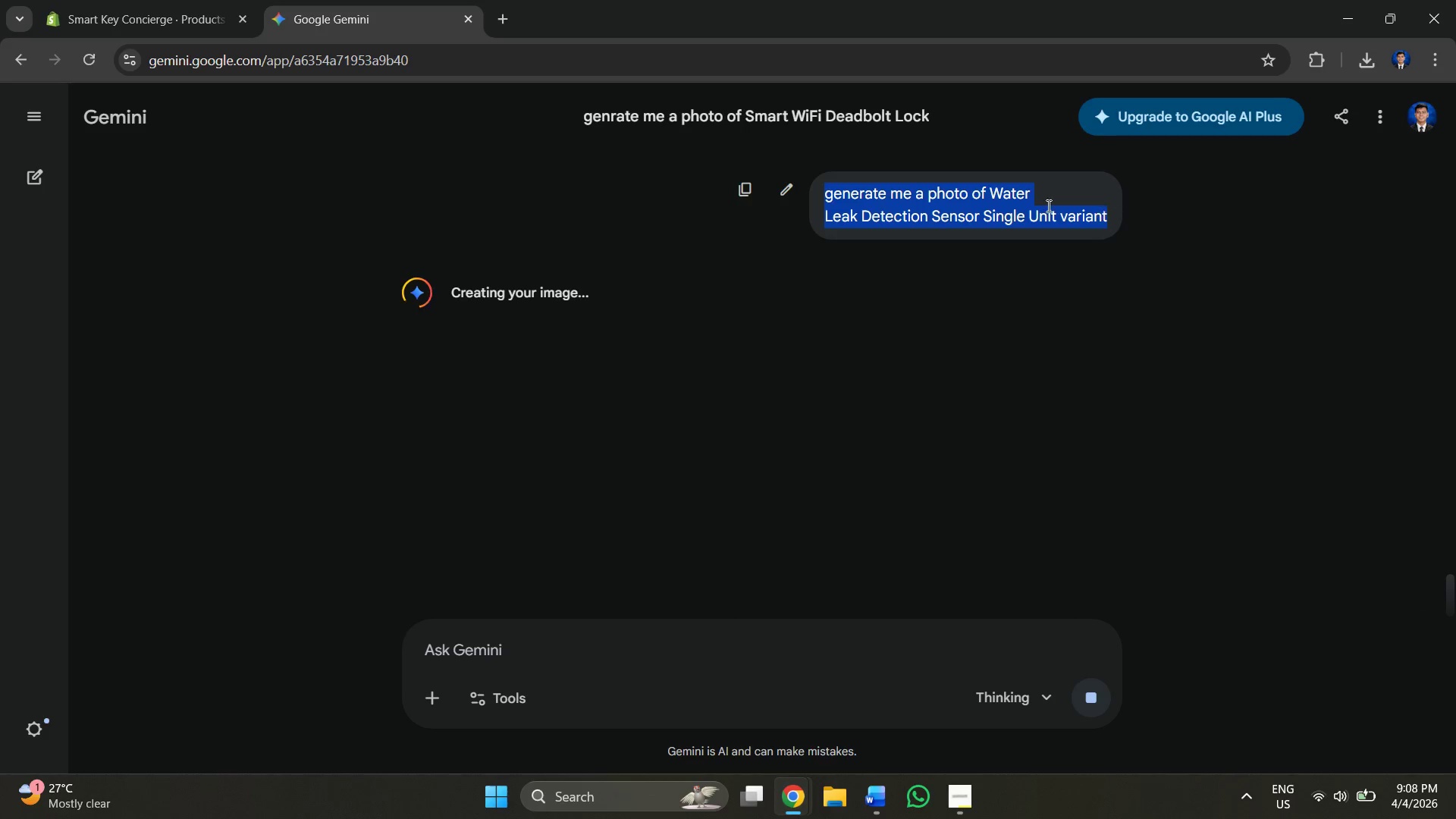 
right_click([1047, 206])
 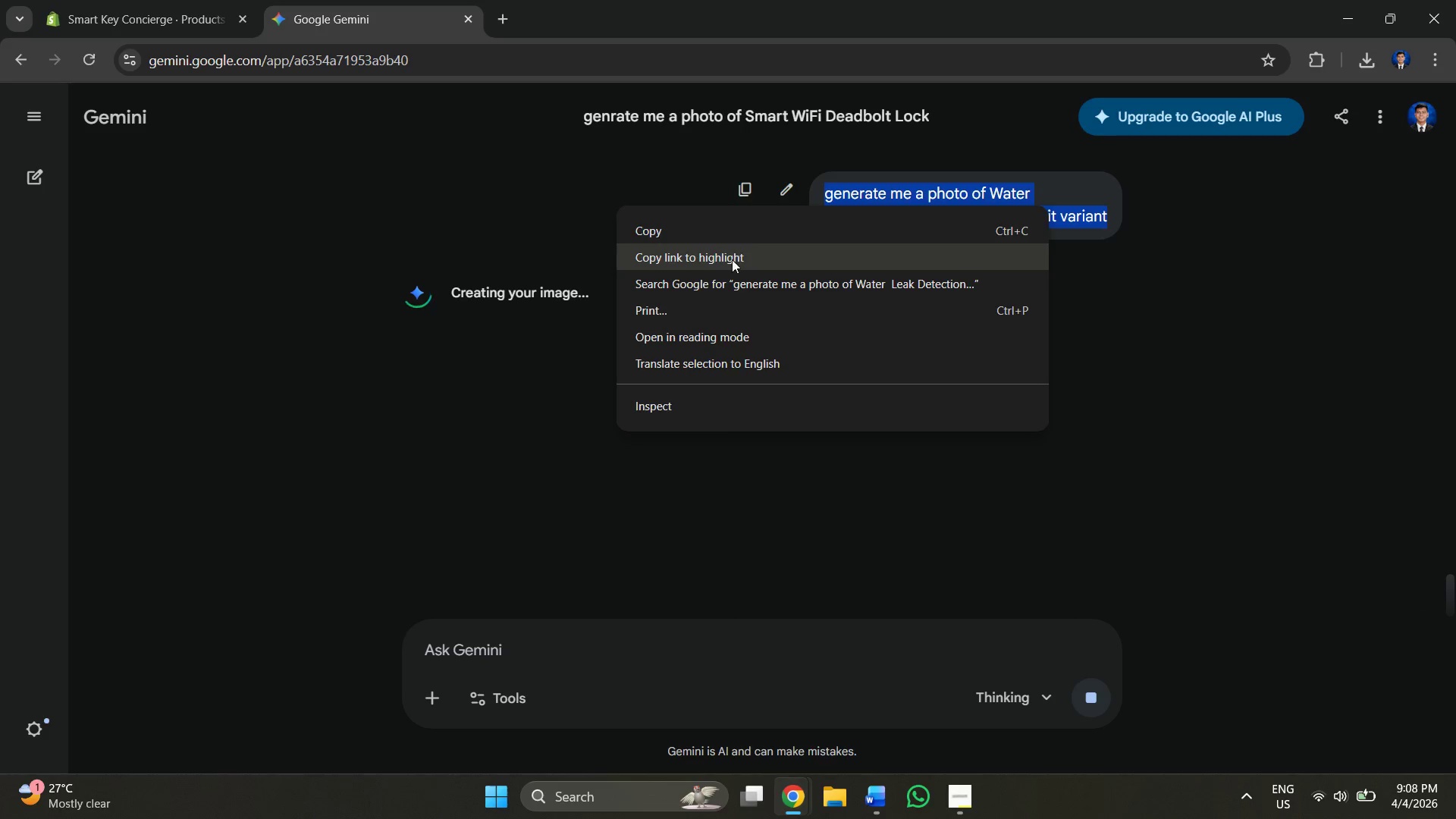 
left_click([682, 229])
 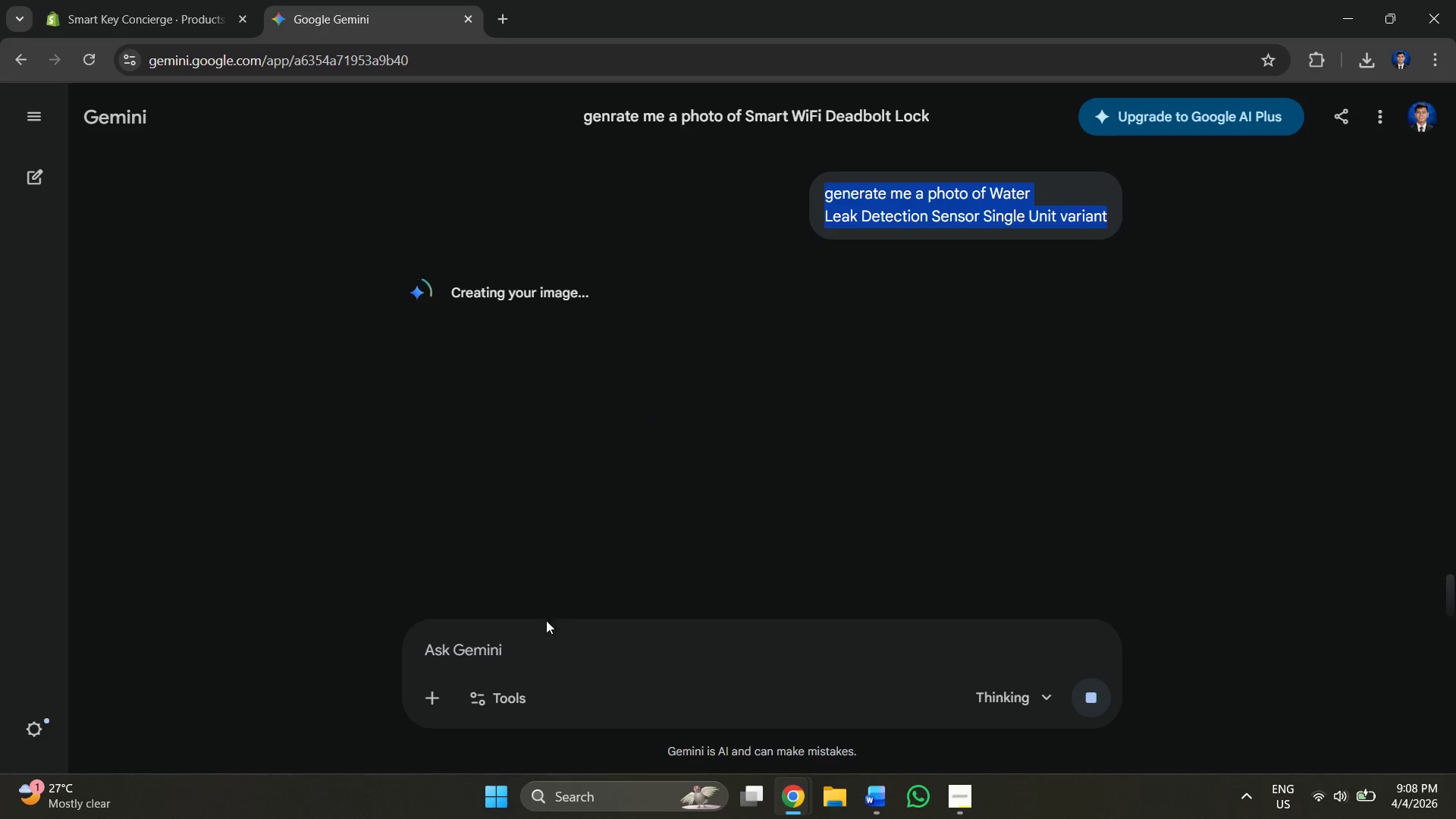 
left_click([534, 643])
 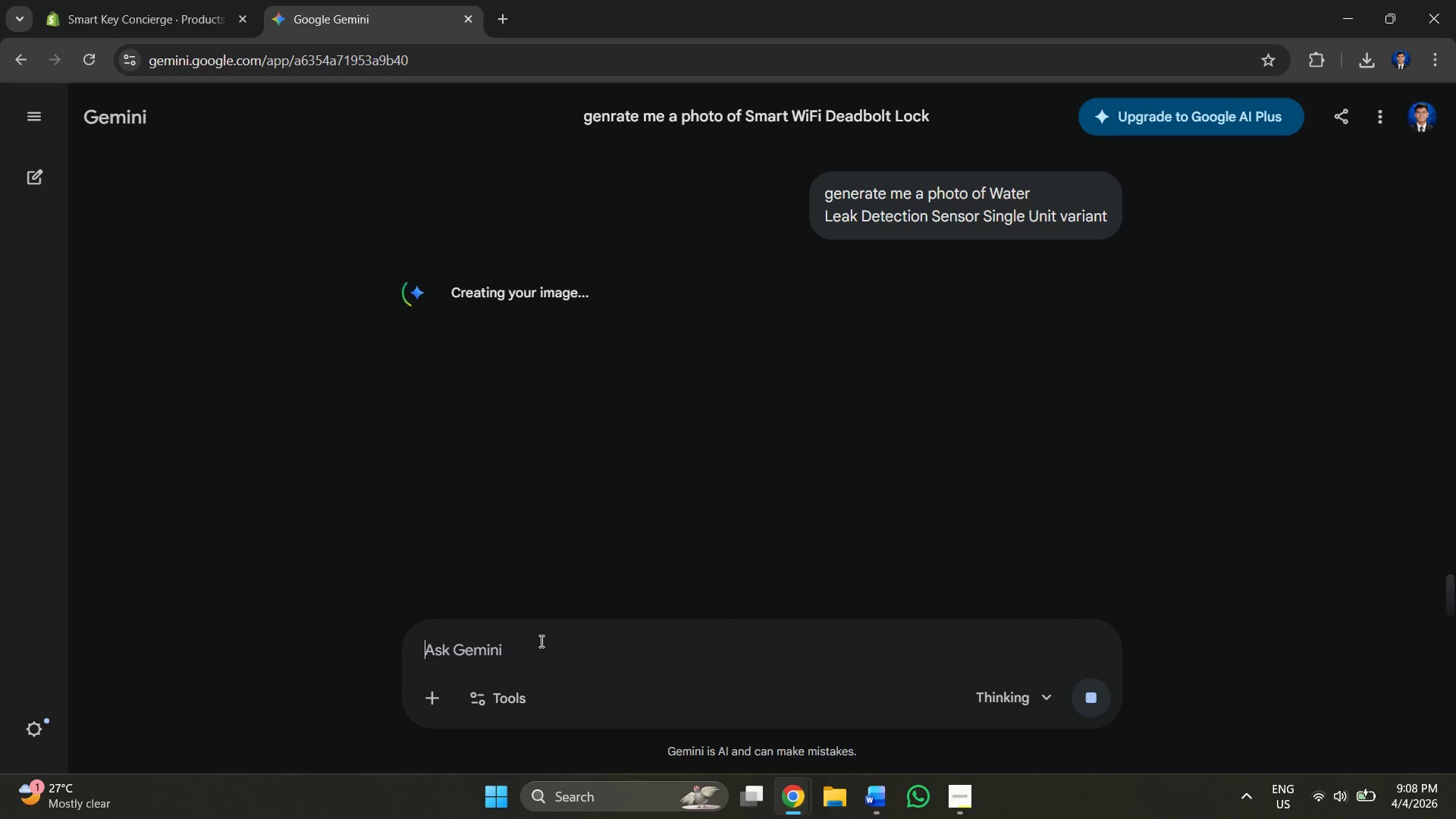 
key(Control+V)
 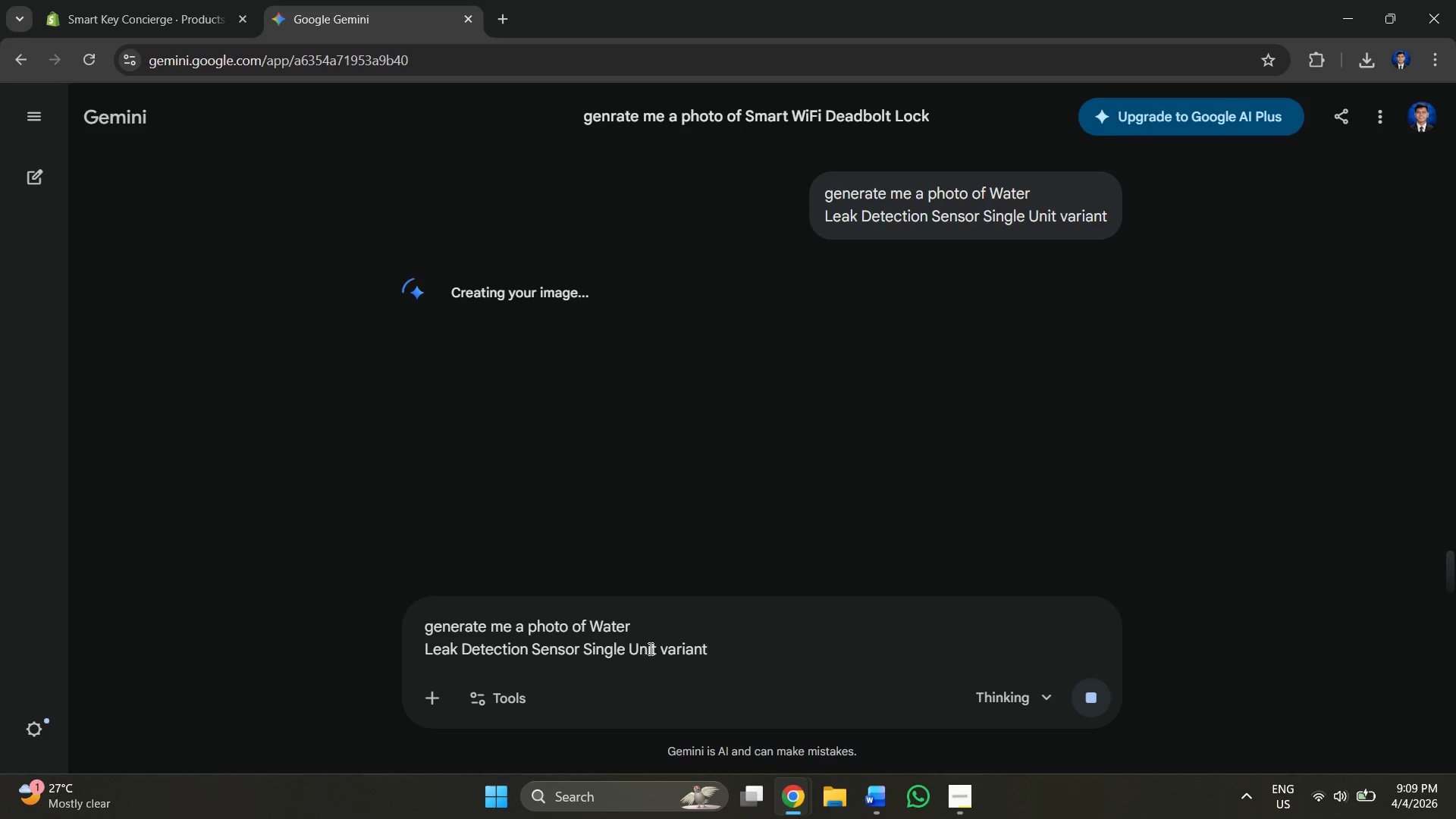 
key(Alt+AltLeft)
 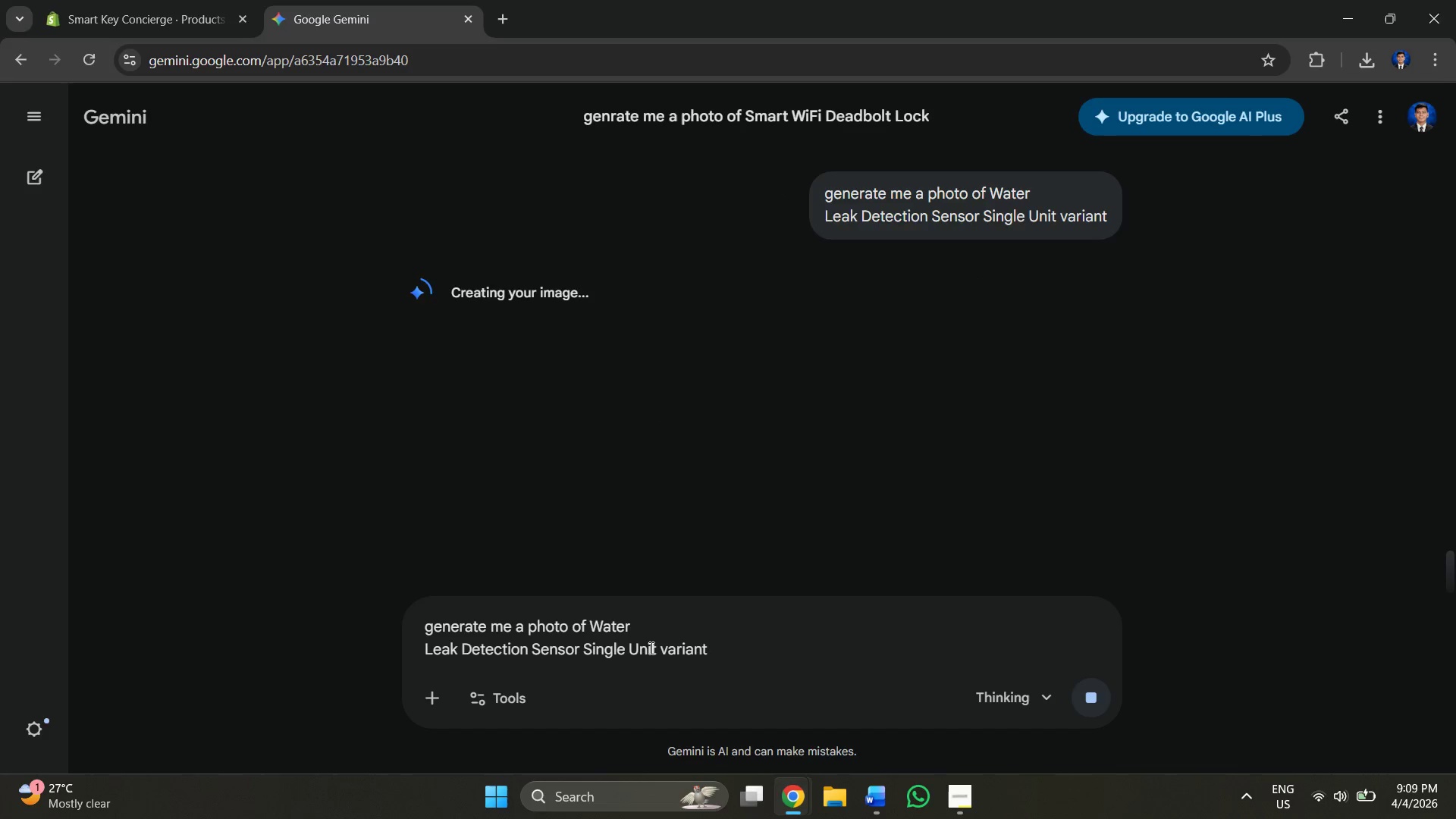 
key(Alt+Tab)
 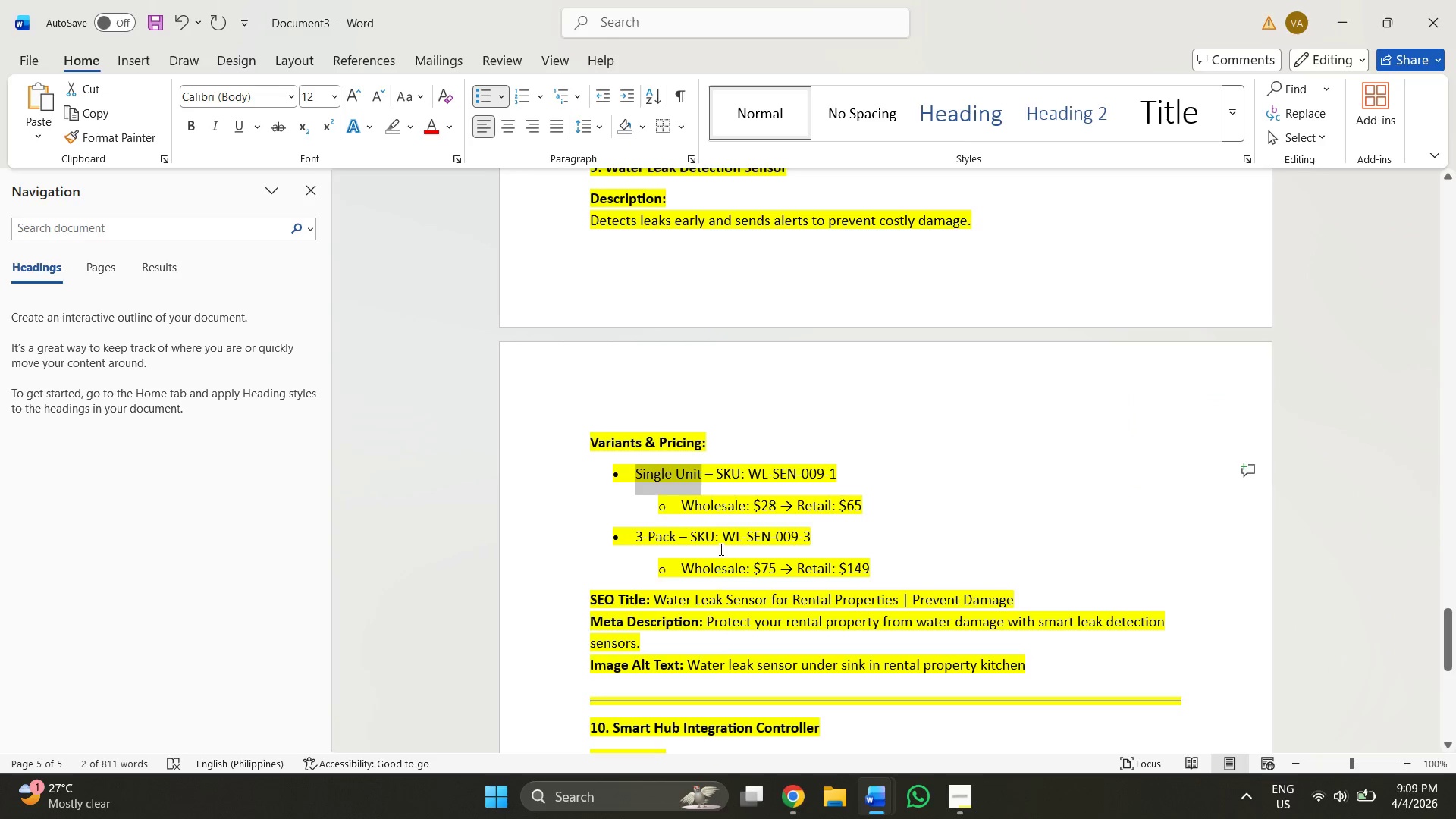 
left_click_drag(start_coordinate=[683, 551], to_coordinate=[688, 551])
 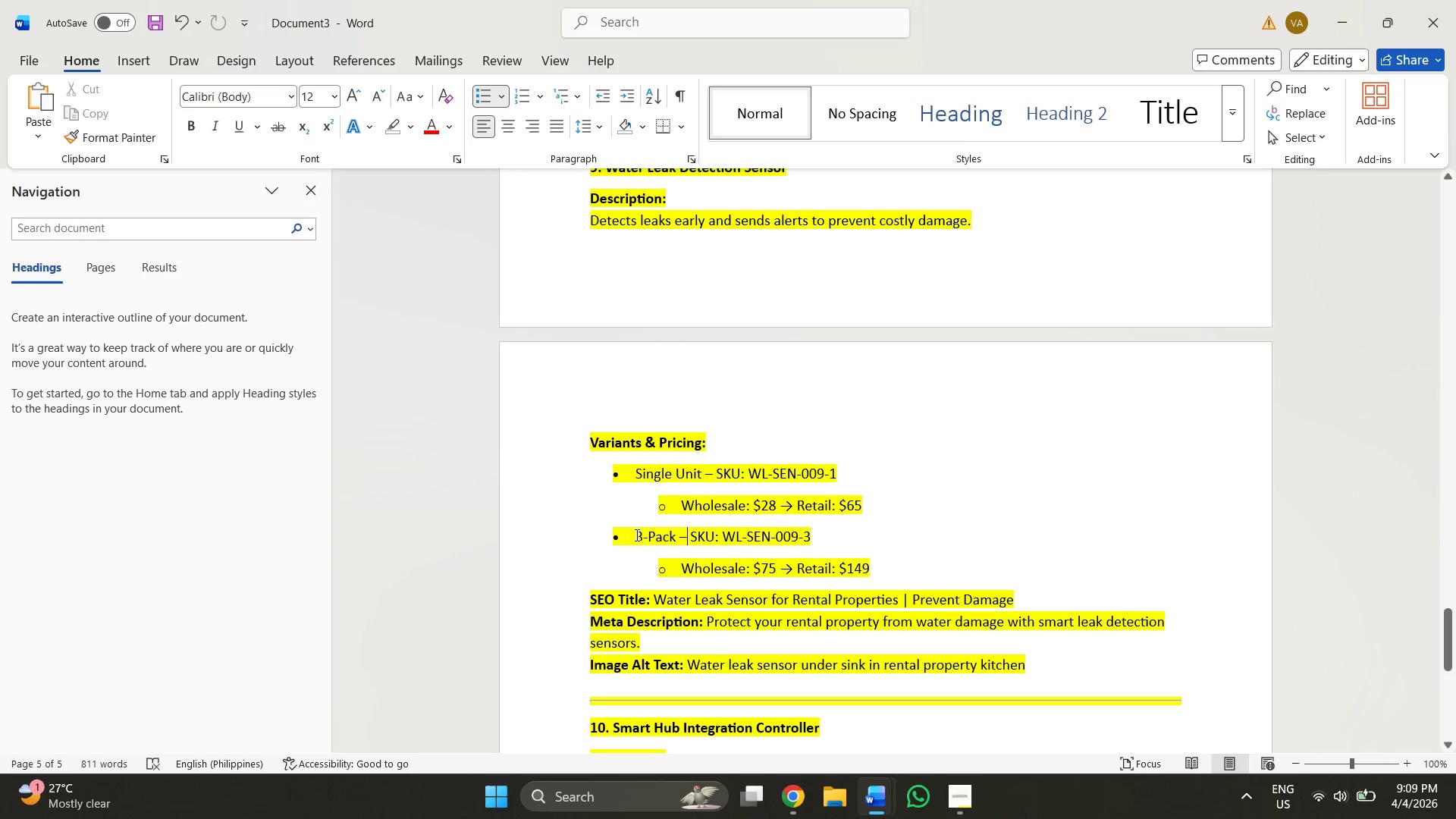 
left_click_drag(start_coordinate=[636, 535], to_coordinate=[674, 537])
 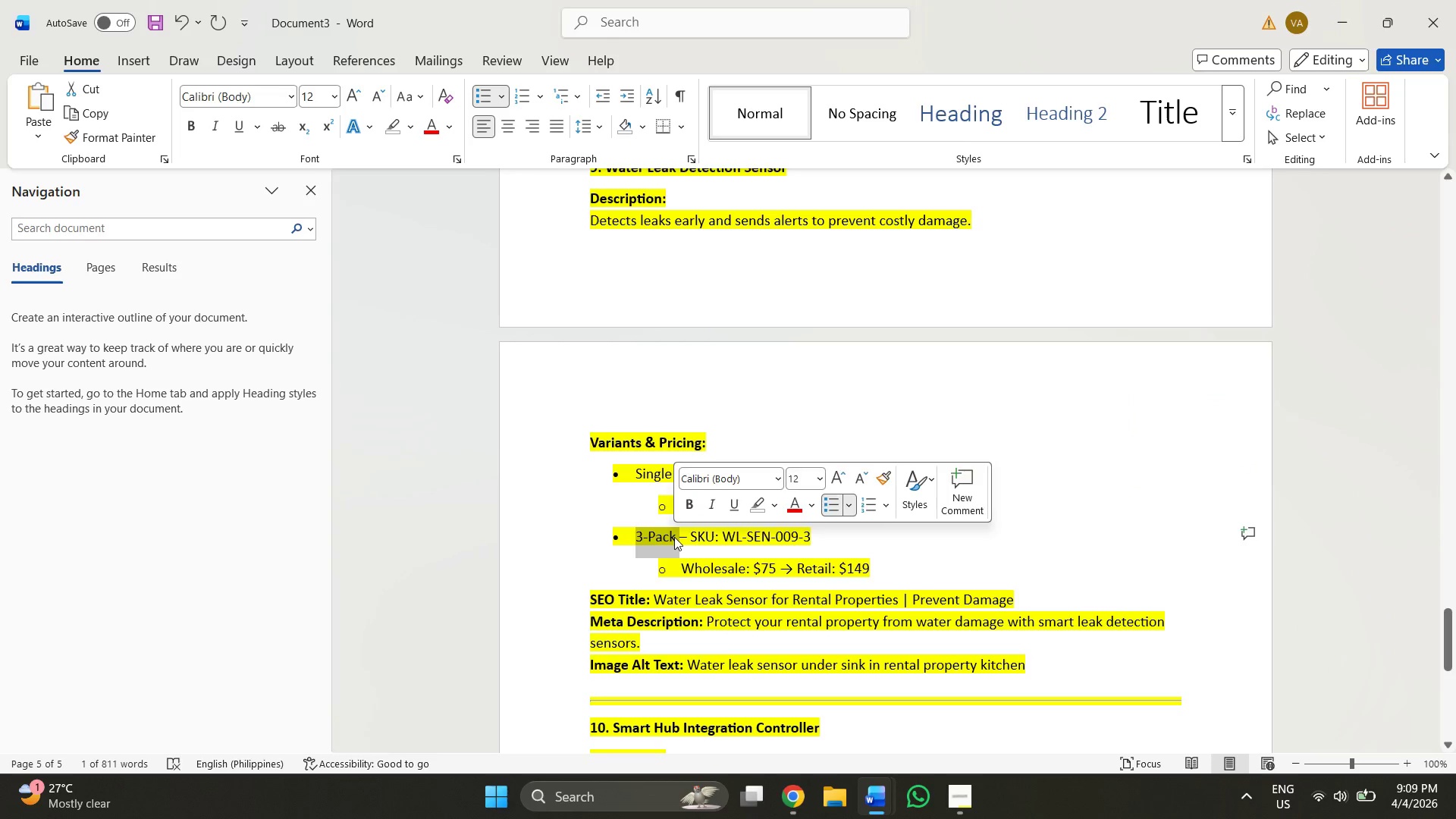 
key(Control+C)
 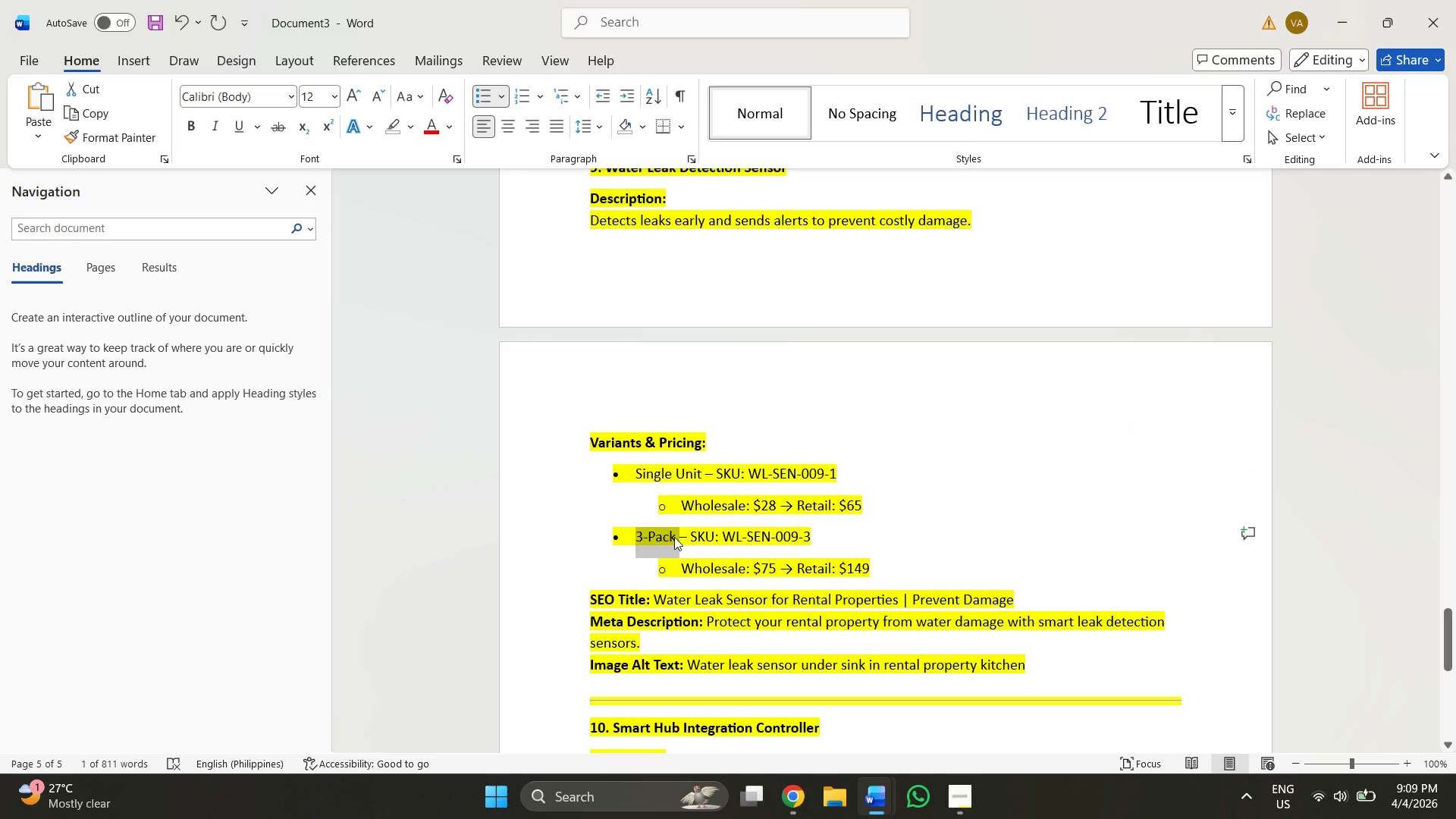 
key(Alt+AltLeft)
 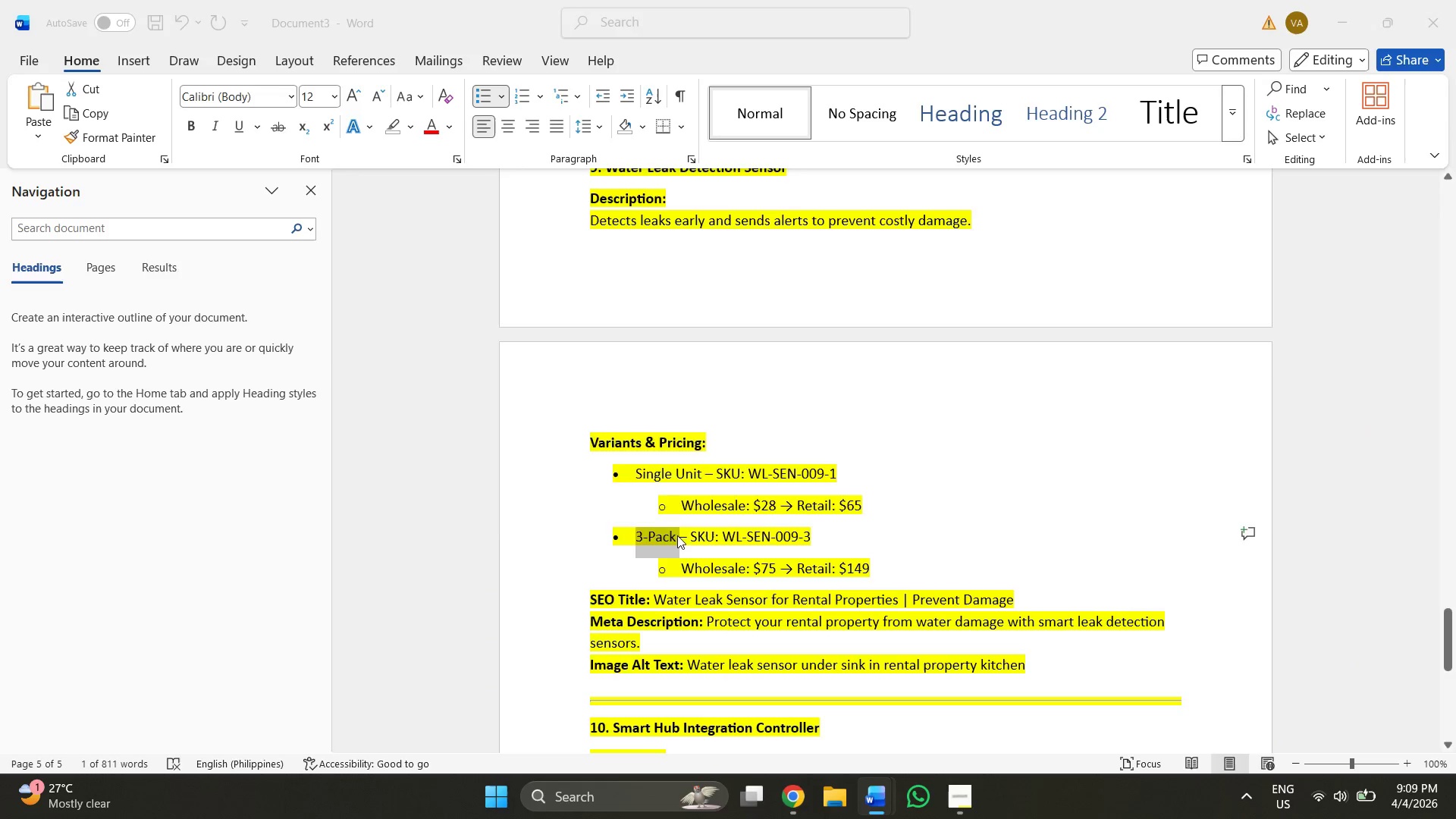 
key(Alt+Tab)
 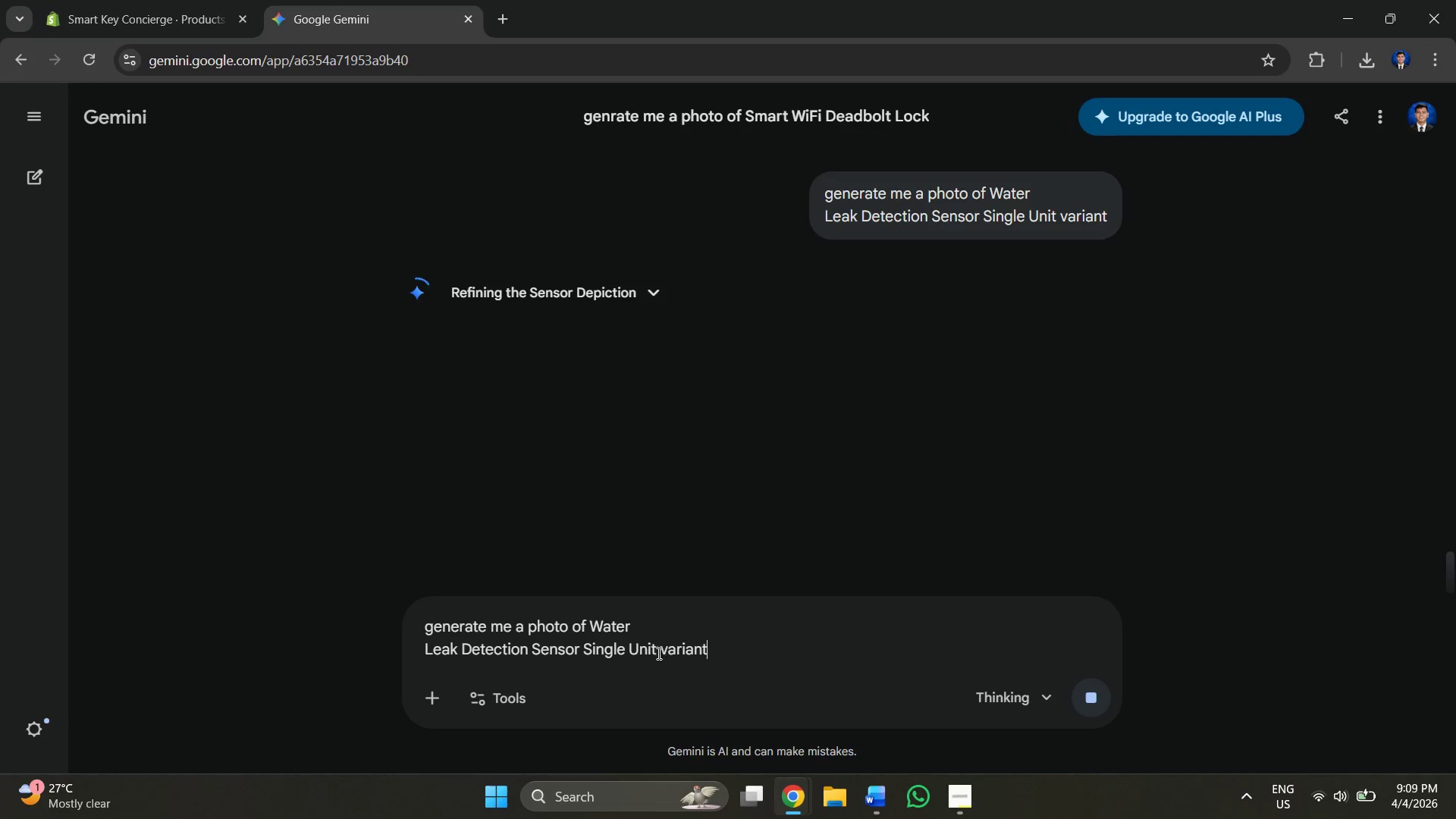 
left_click_drag(start_coordinate=[660, 653], to_coordinate=[630, 653])
 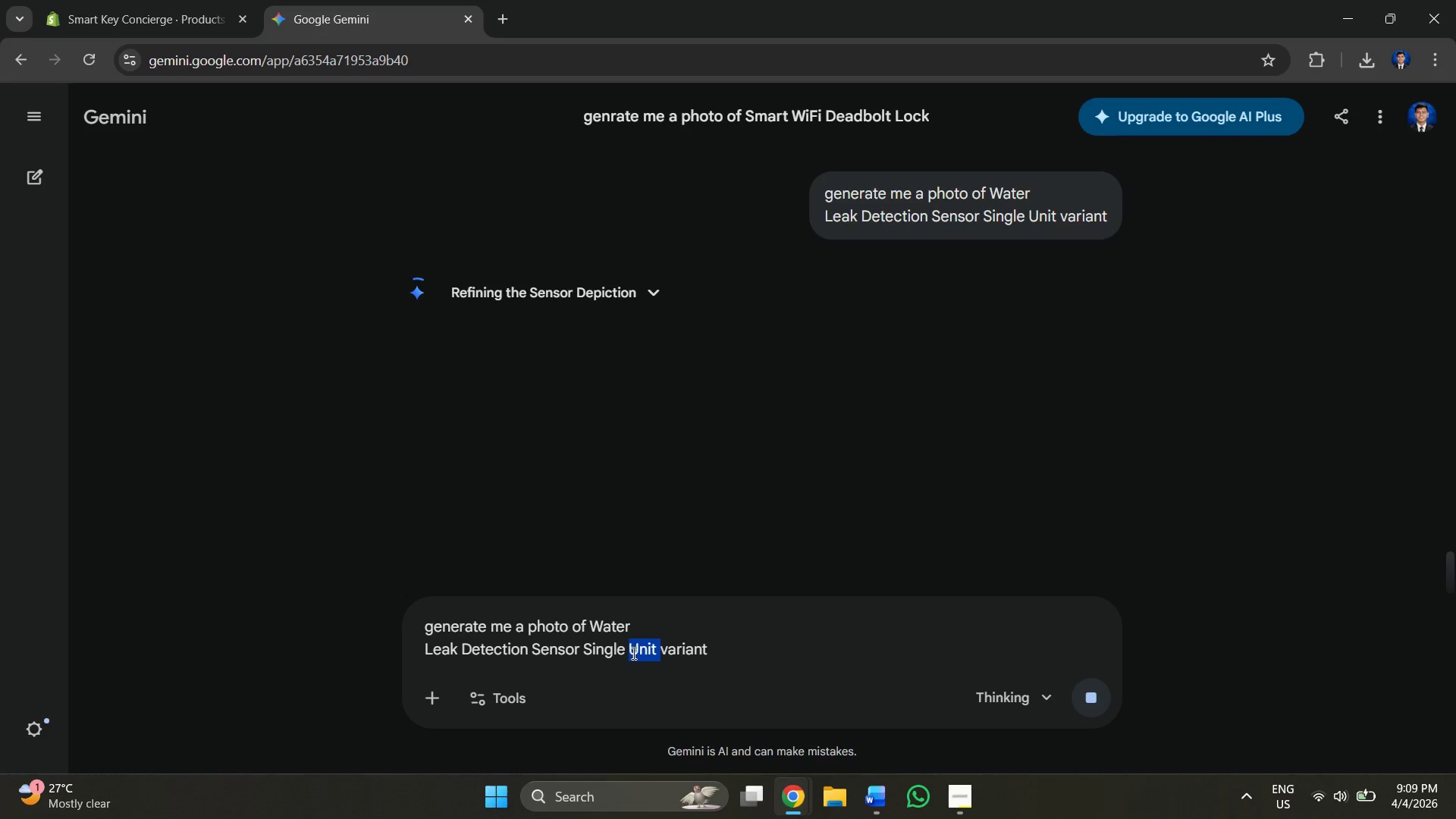 
key(Control+V)
 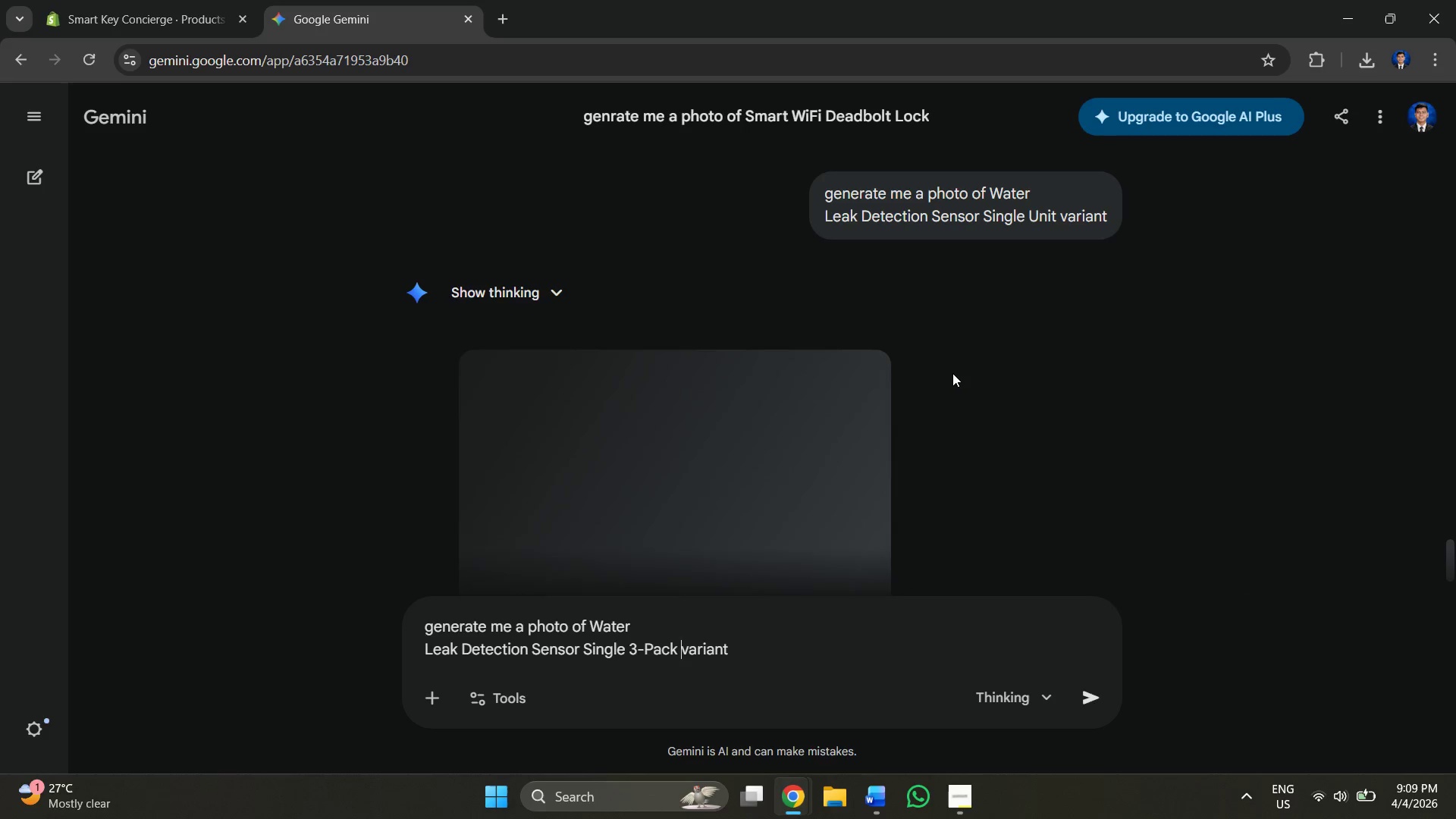 
wait(39.55)
 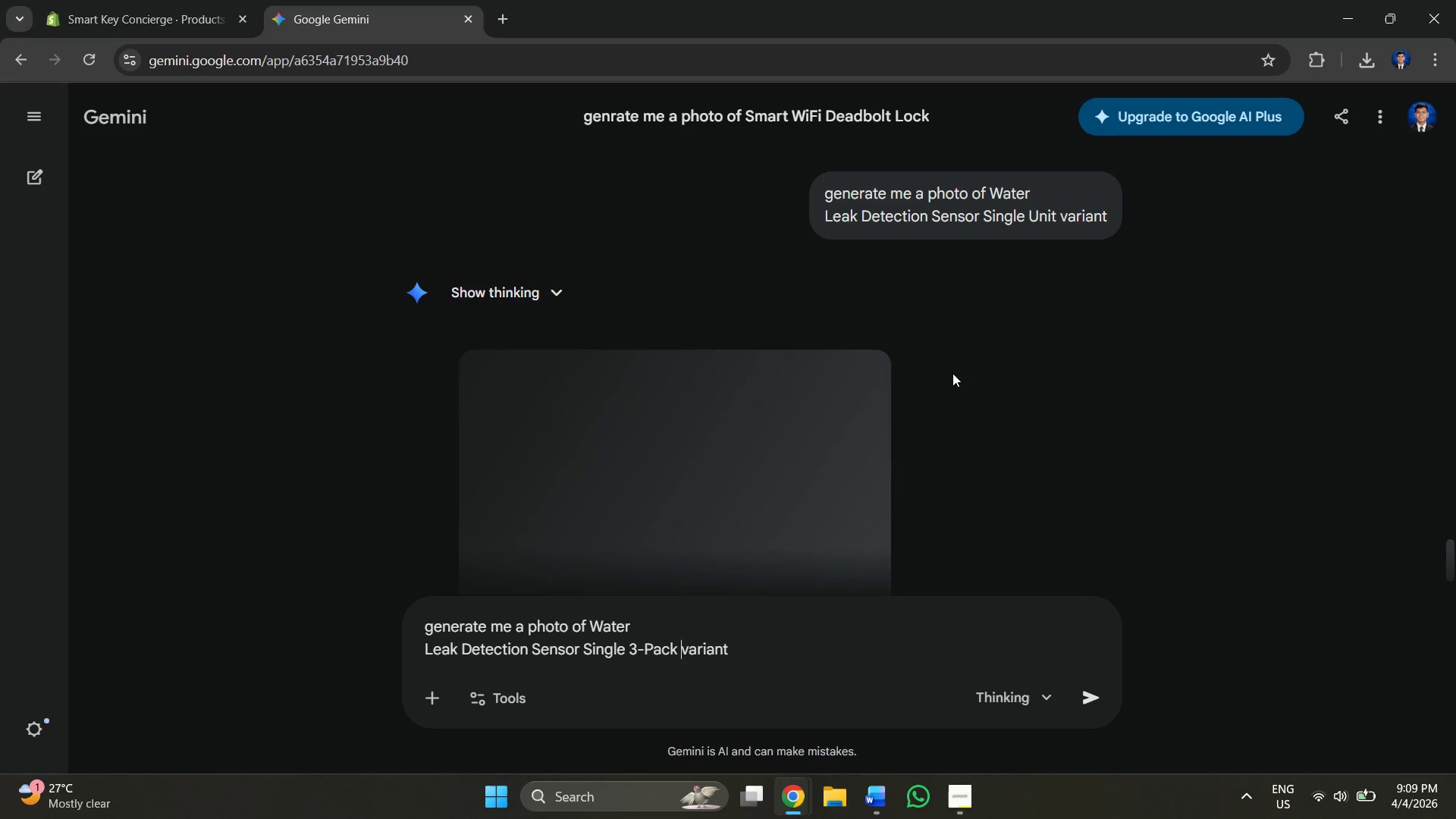 
left_click([864, 372])
 